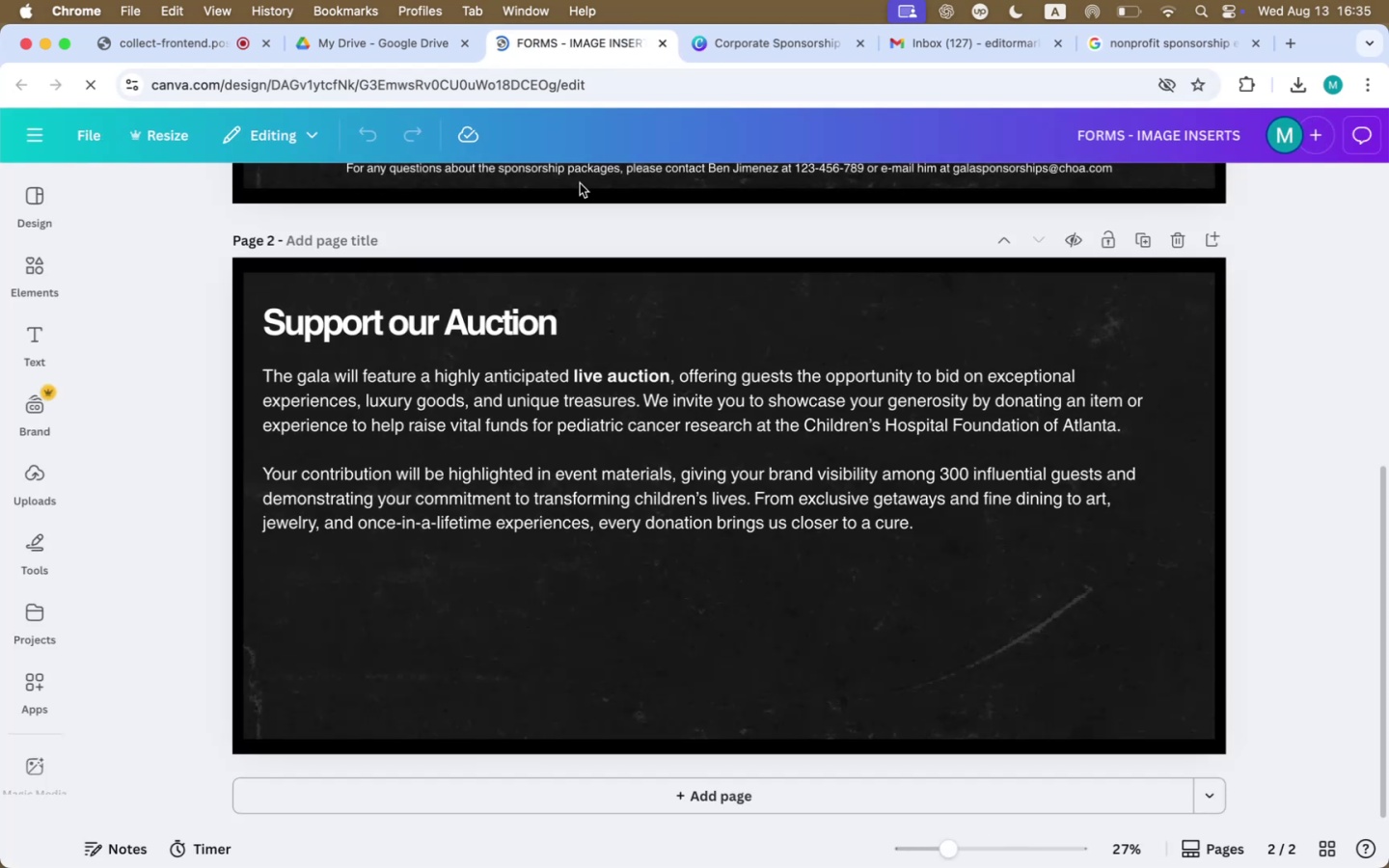 
scroll: coordinate [661, 518], scroll_direction: up, amount: 50.0
 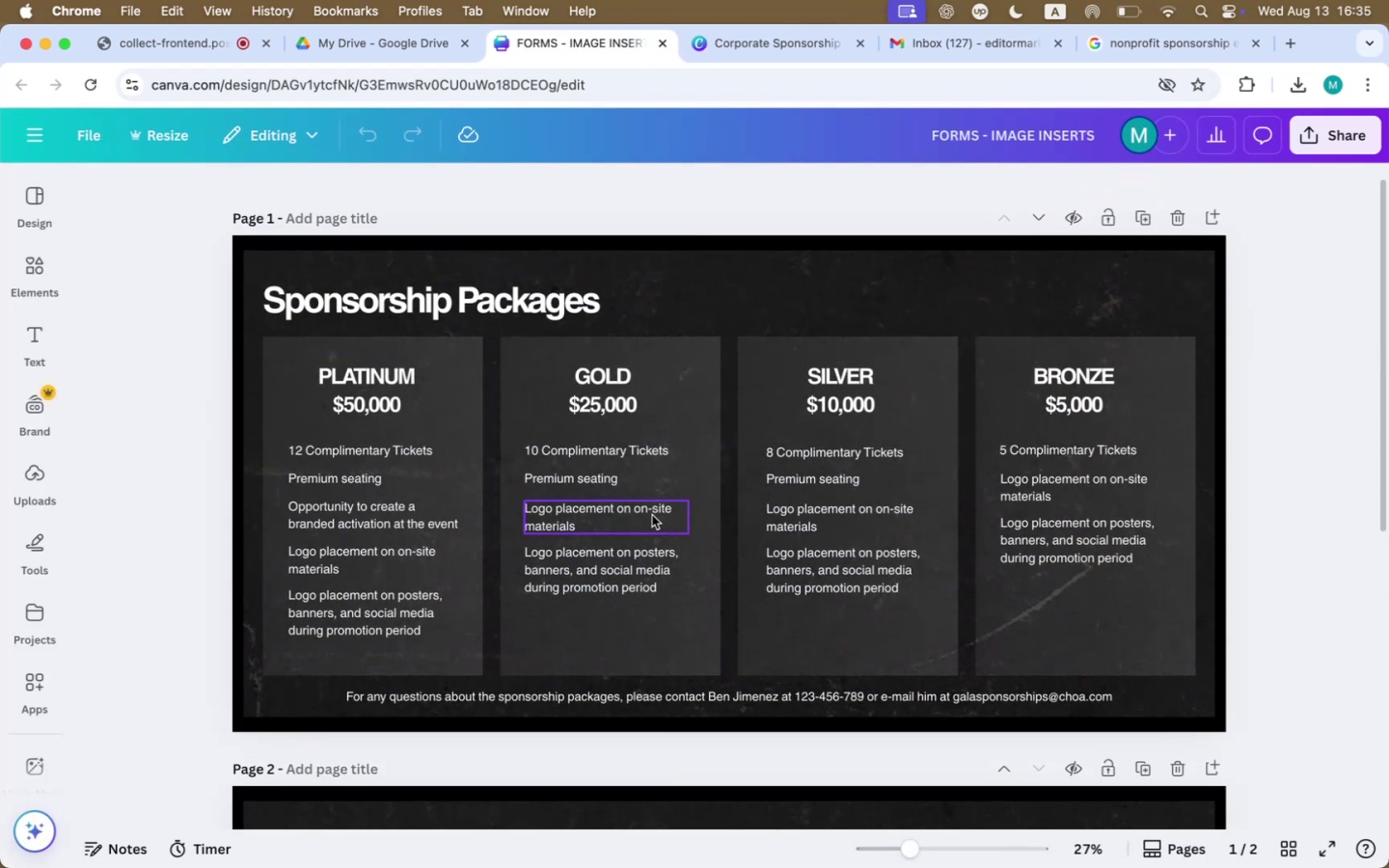 
wait(5.08)
 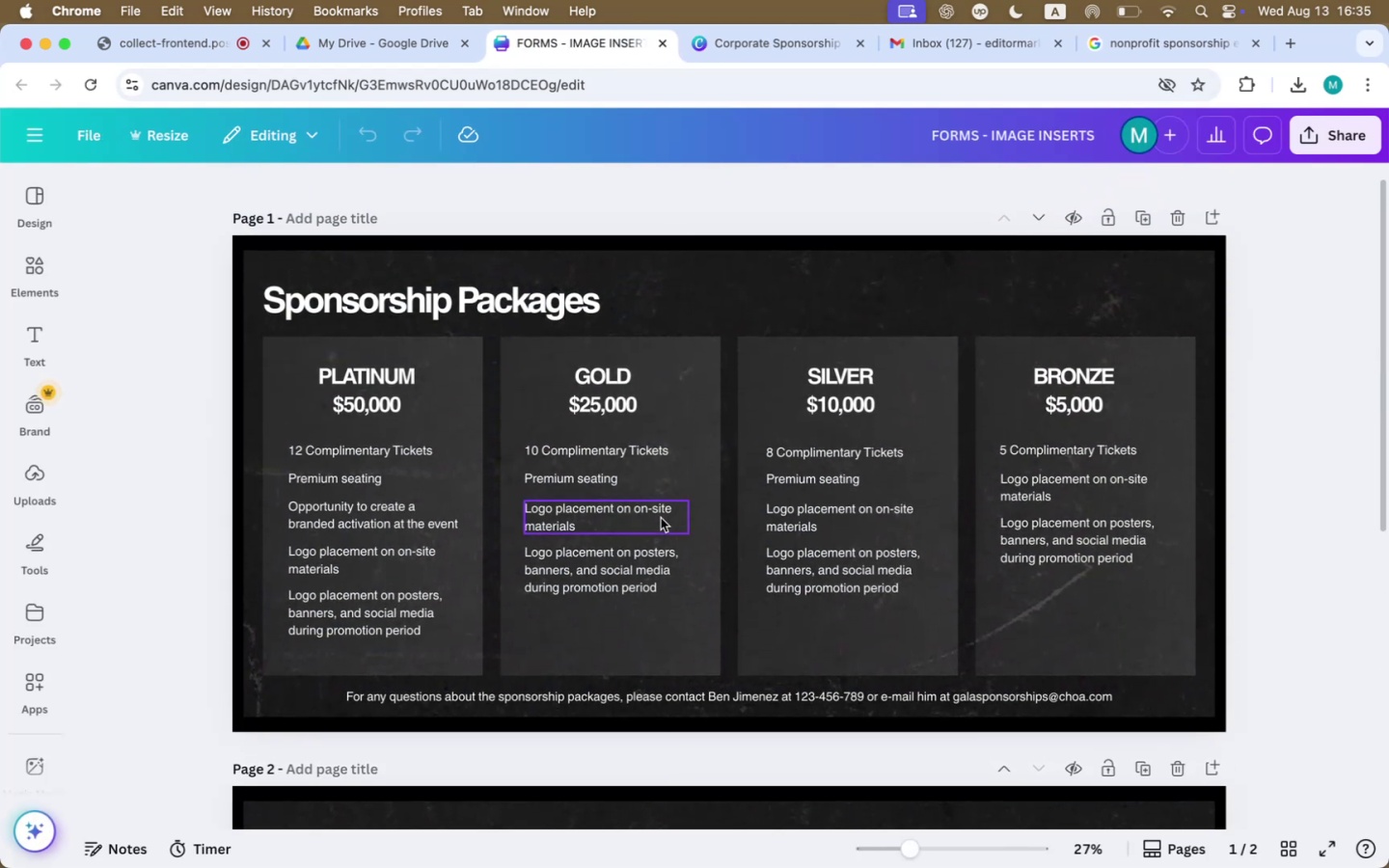 
double_click([1076, 693])
 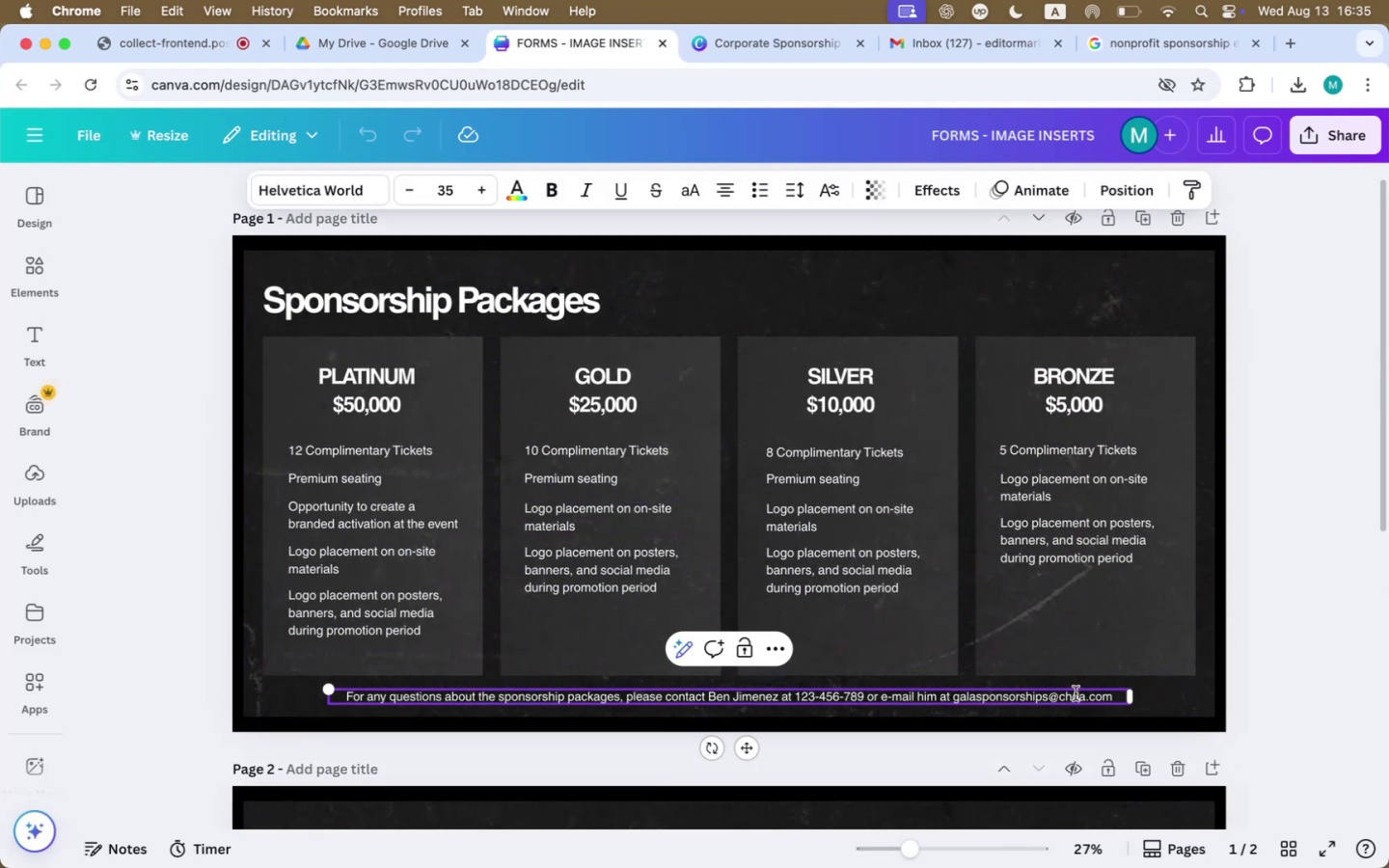 
left_click([1080, 692])
 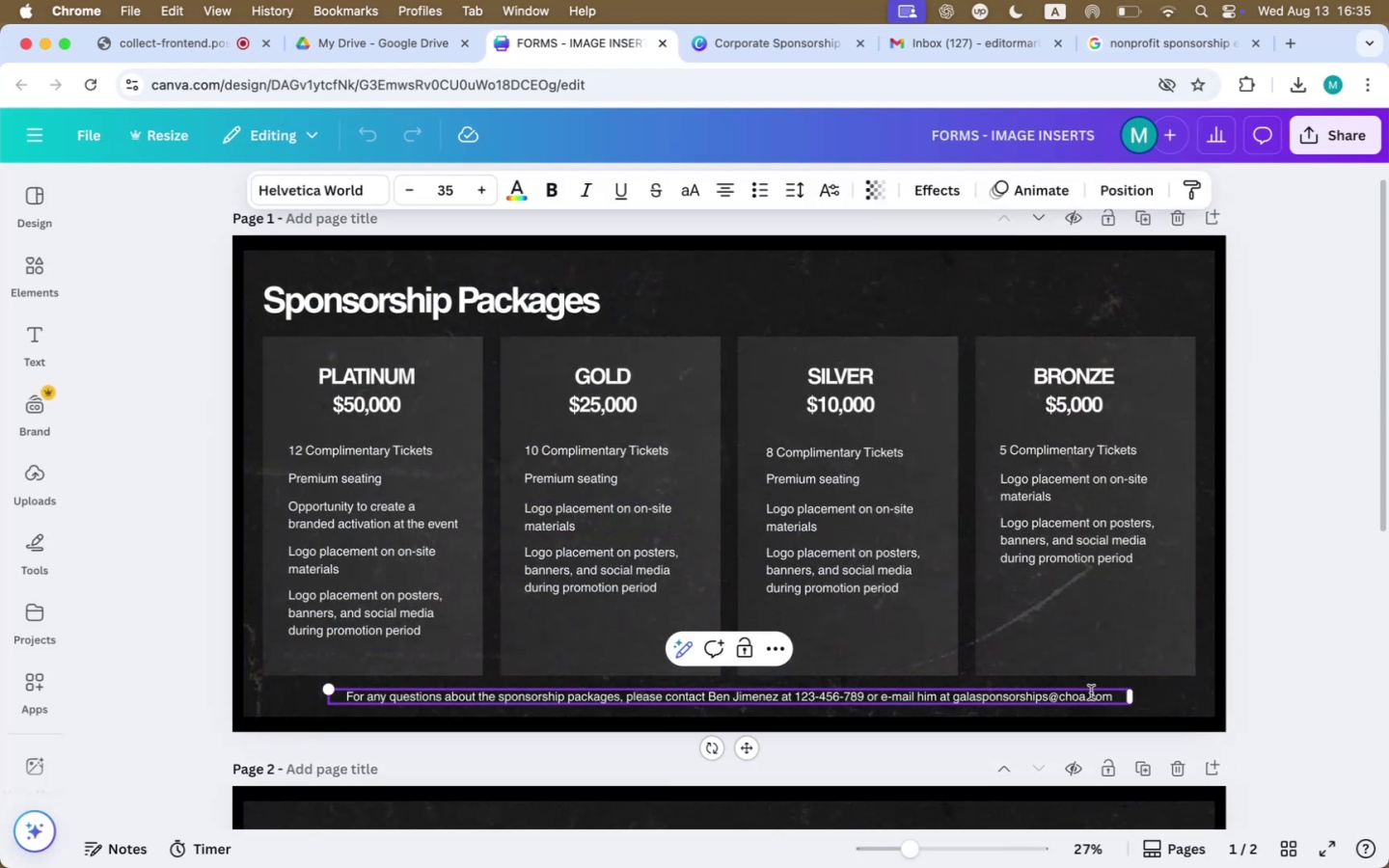 
key(Backspace)
 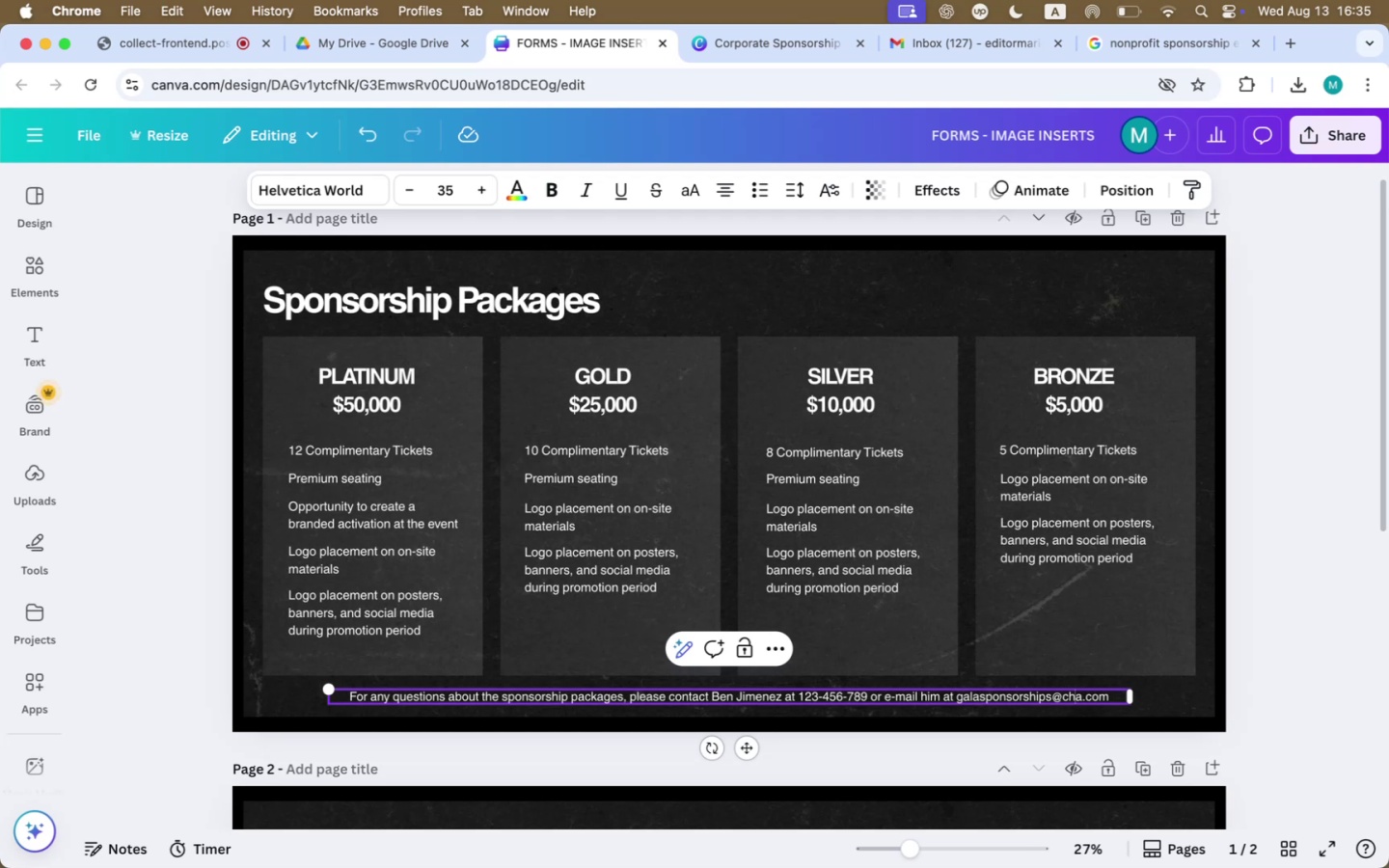 
key(ArrowLeft)
 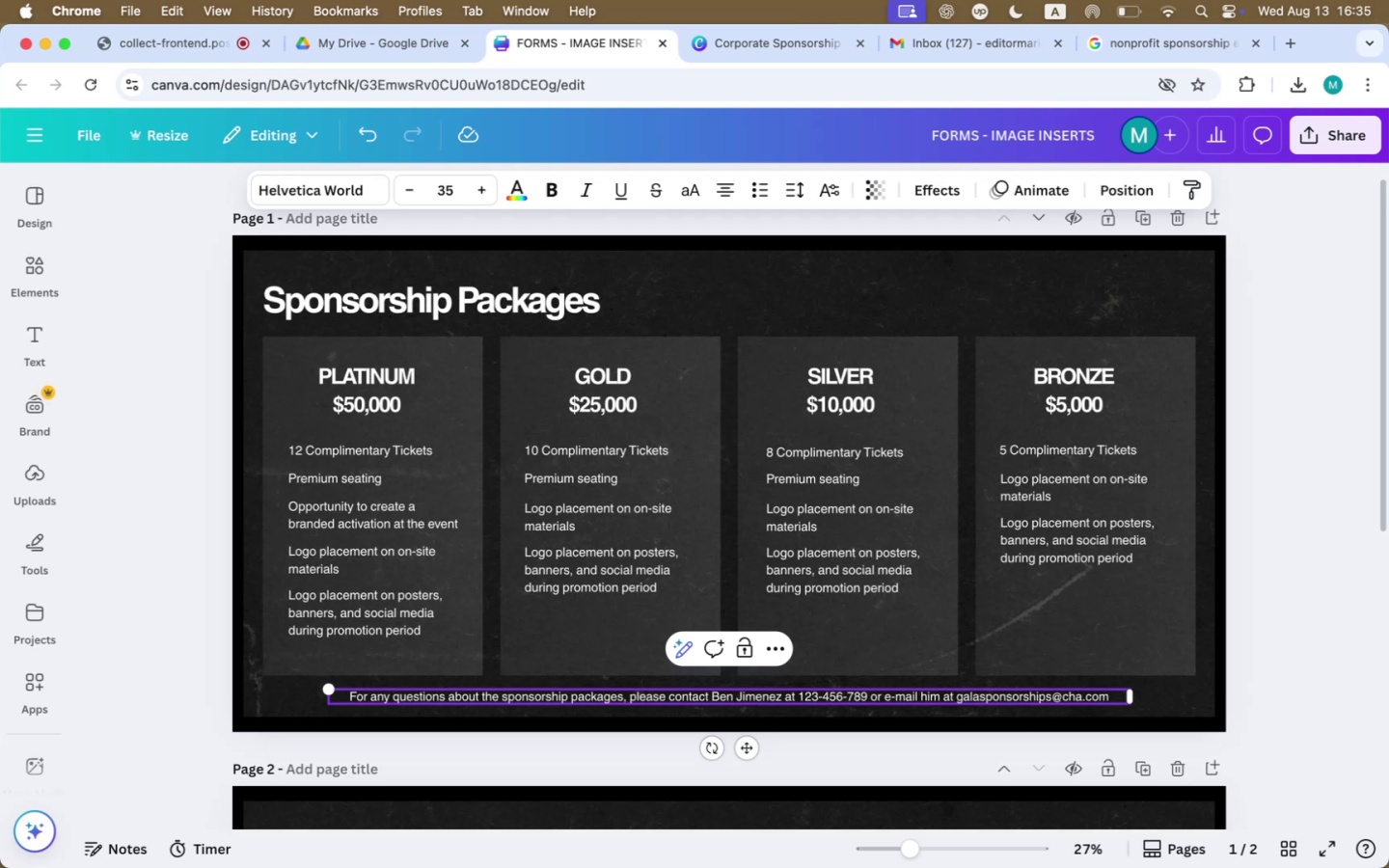 
key(F)
 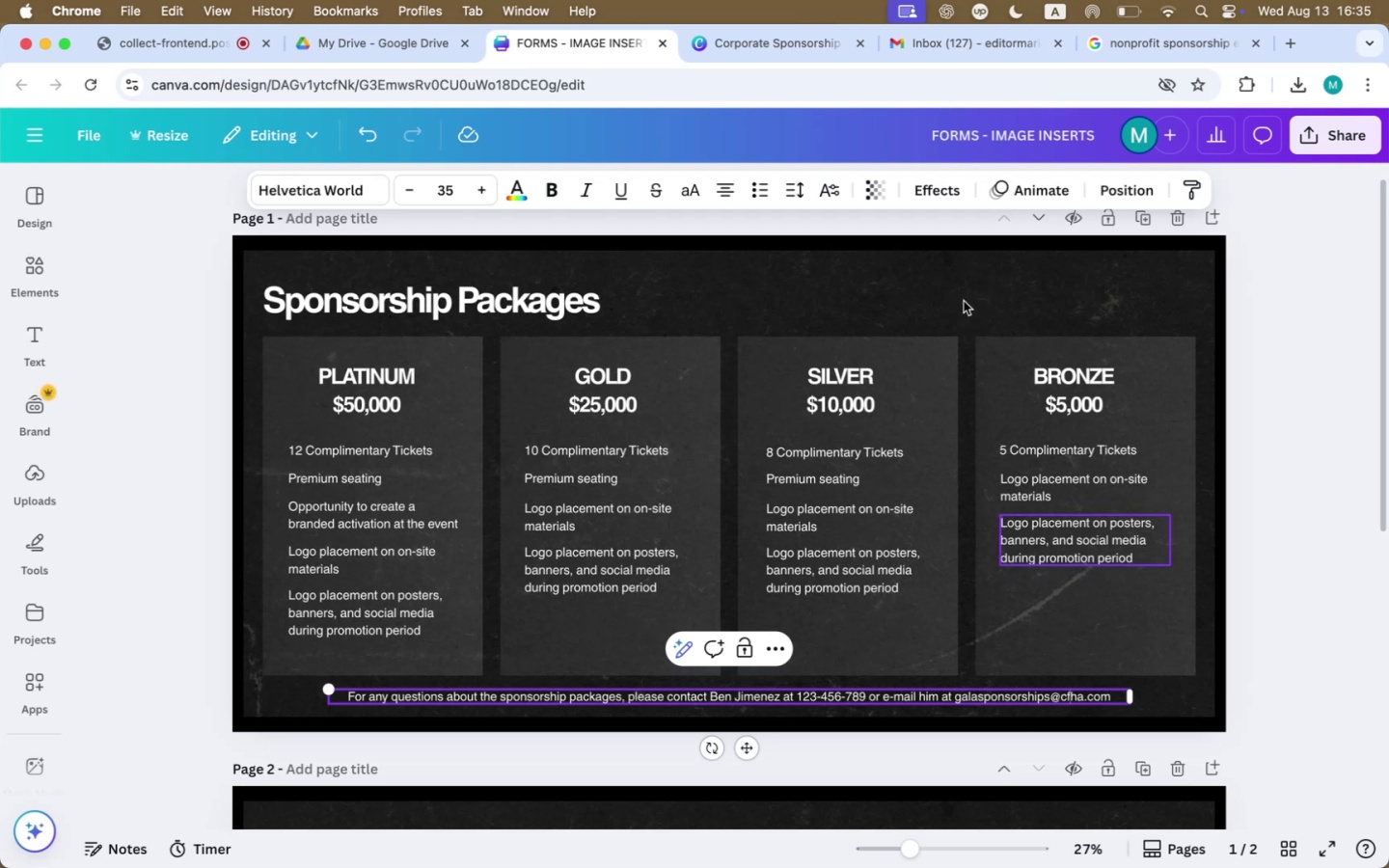 
left_click([191, 545])
 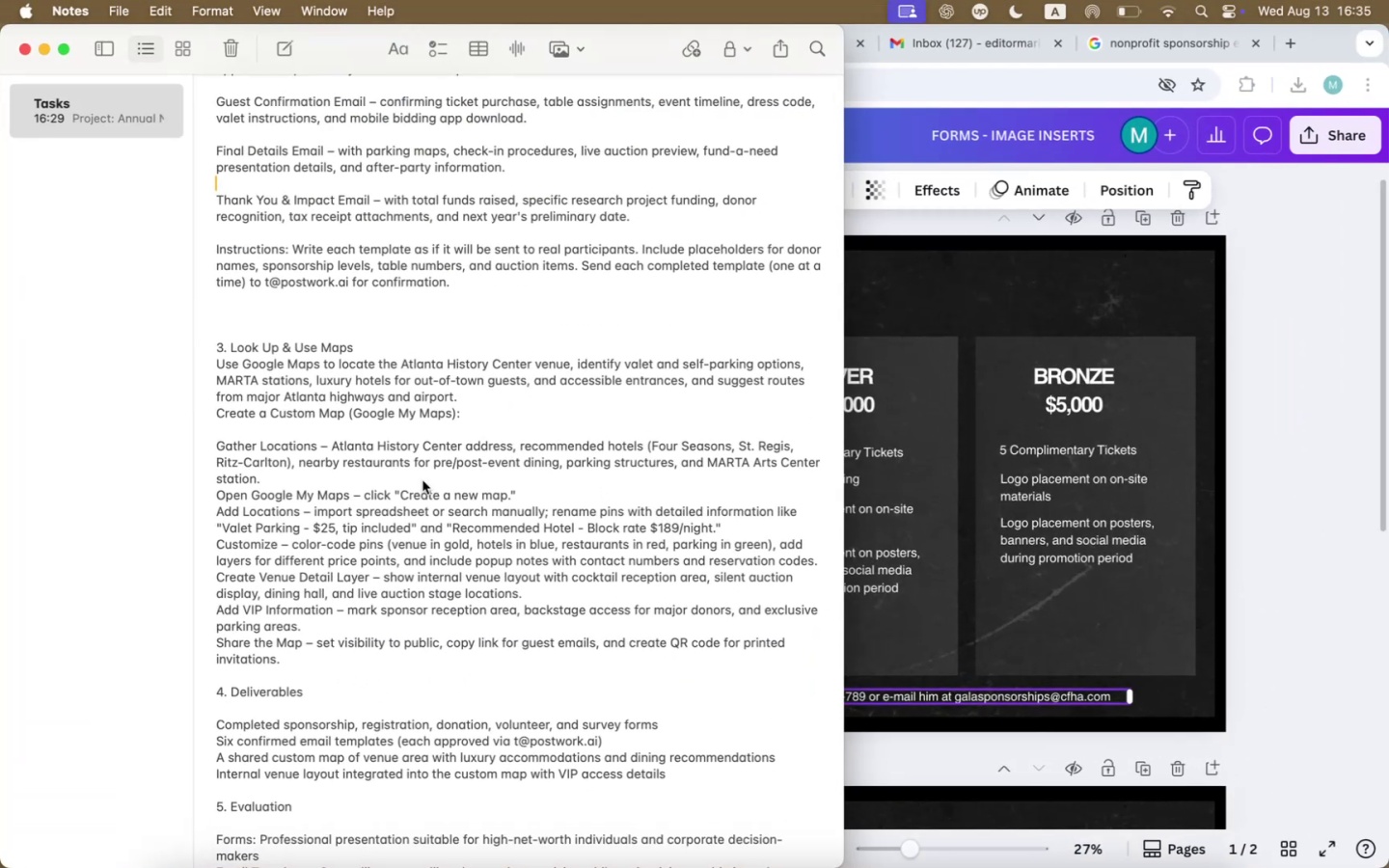 
scroll: coordinate [433, 480], scroll_direction: up, amount: 84.0
 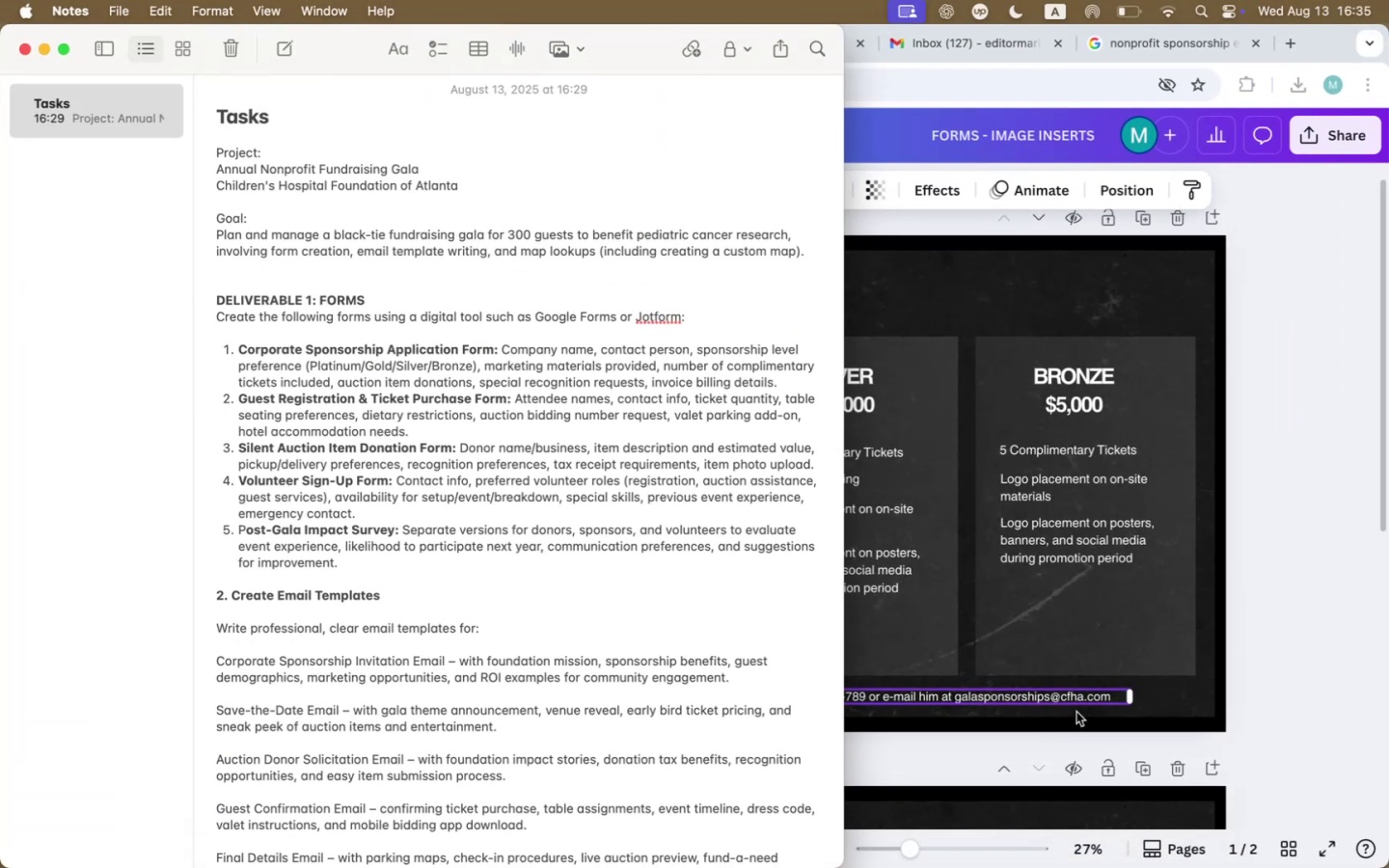 
double_click([1073, 693])
 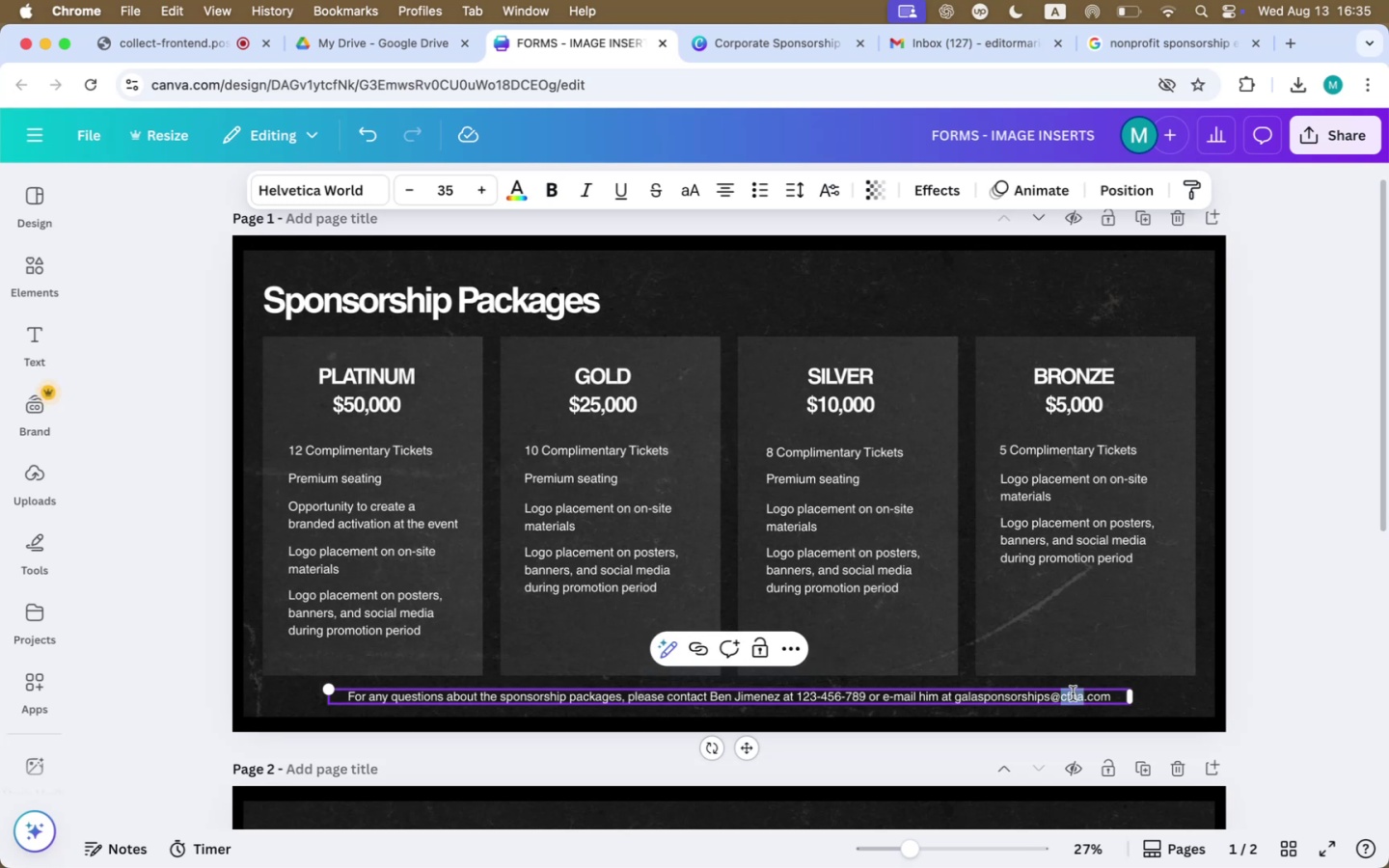 
left_click([1076, 693])
 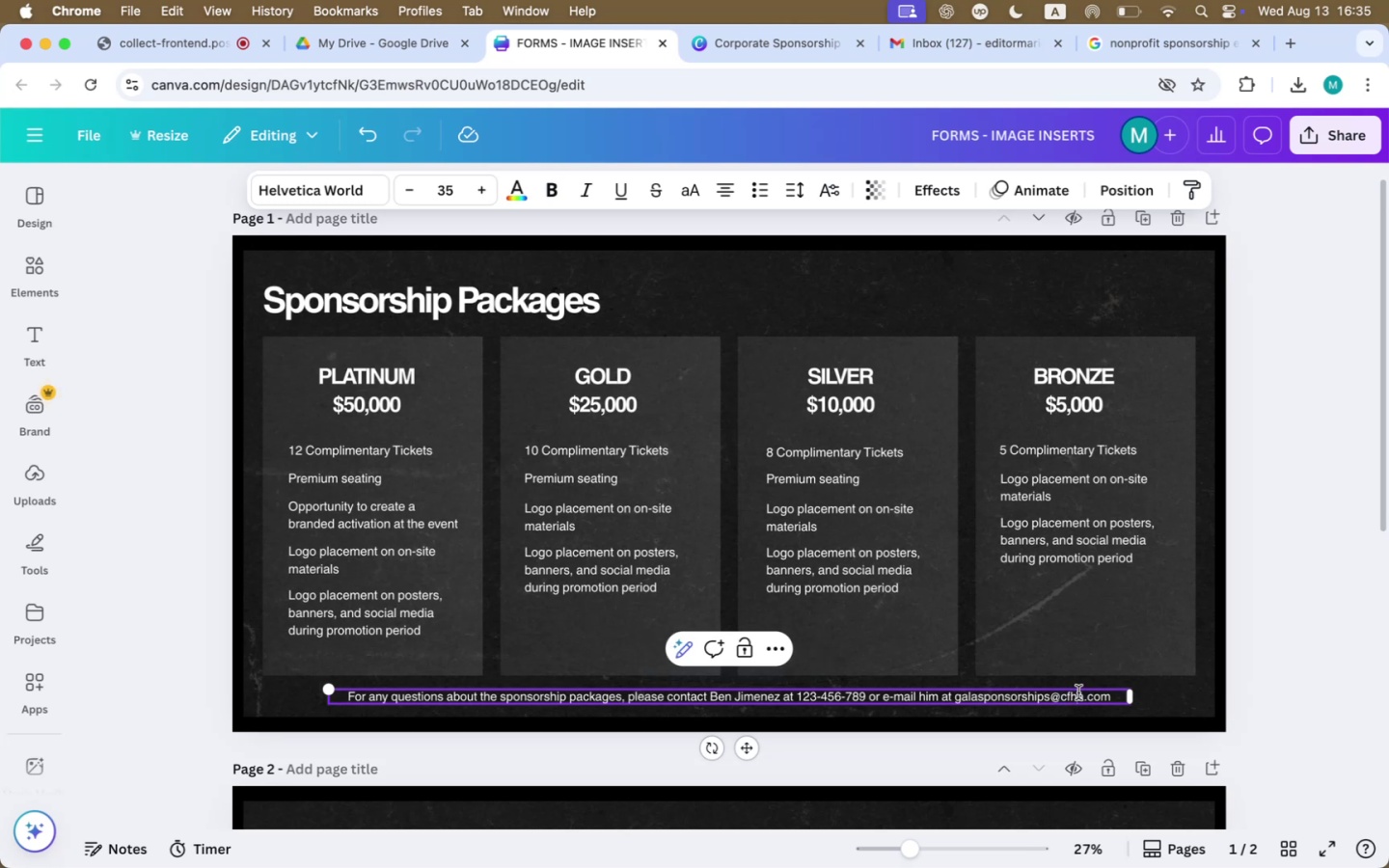 
key(Backspace)
key(Backspace)
type(hf)
 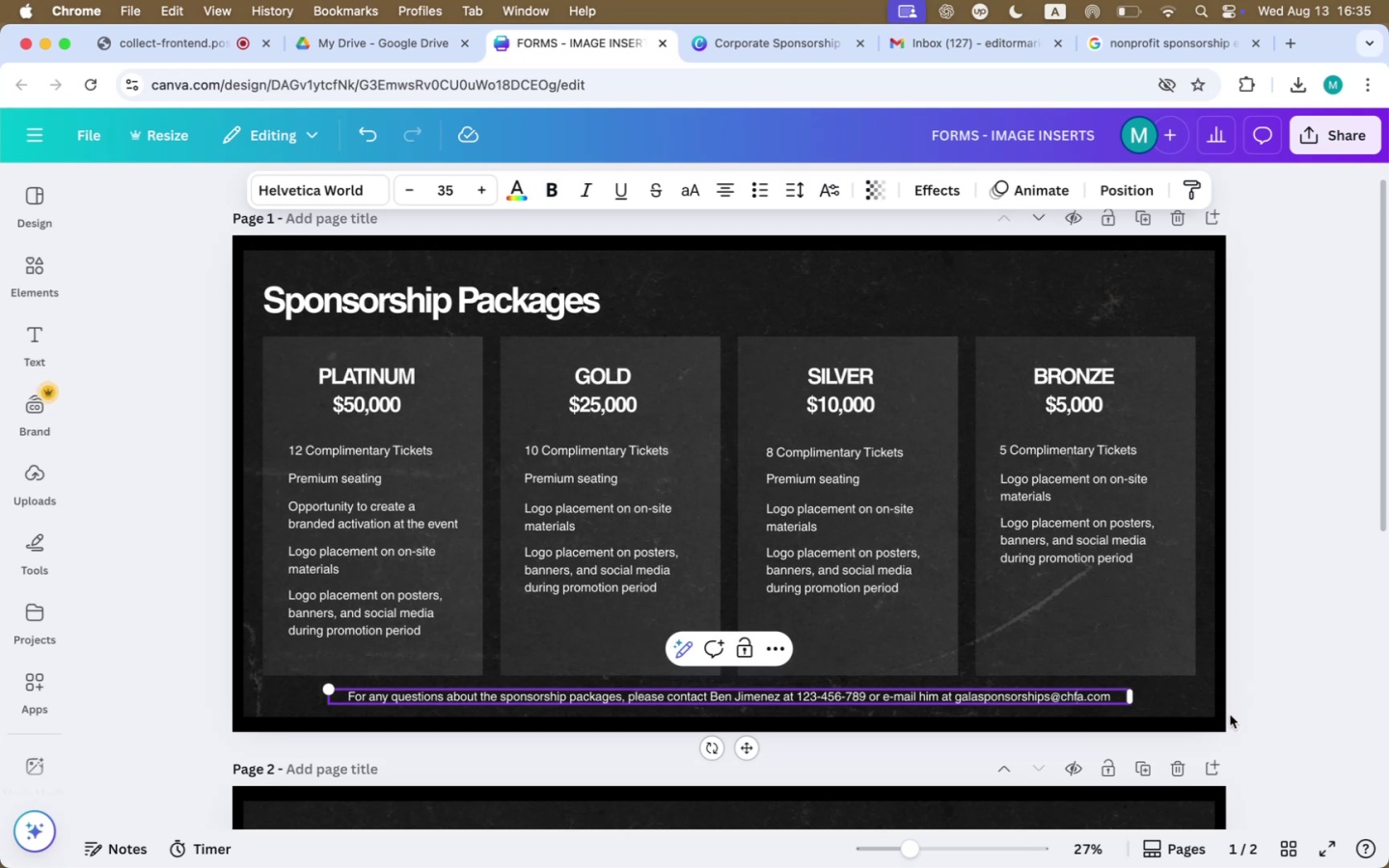 
left_click([1194, 724])
 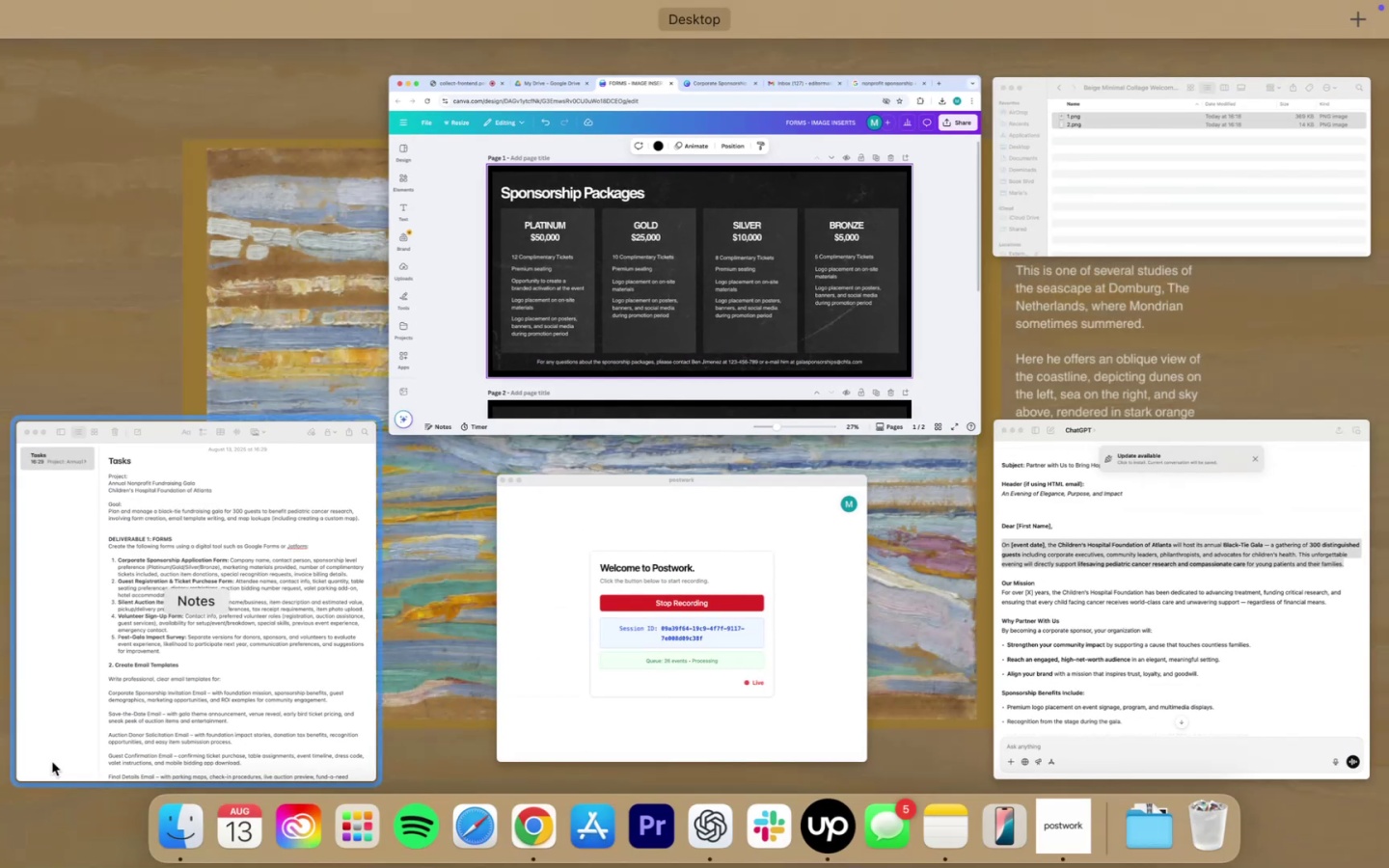 
left_click([117, 554])
 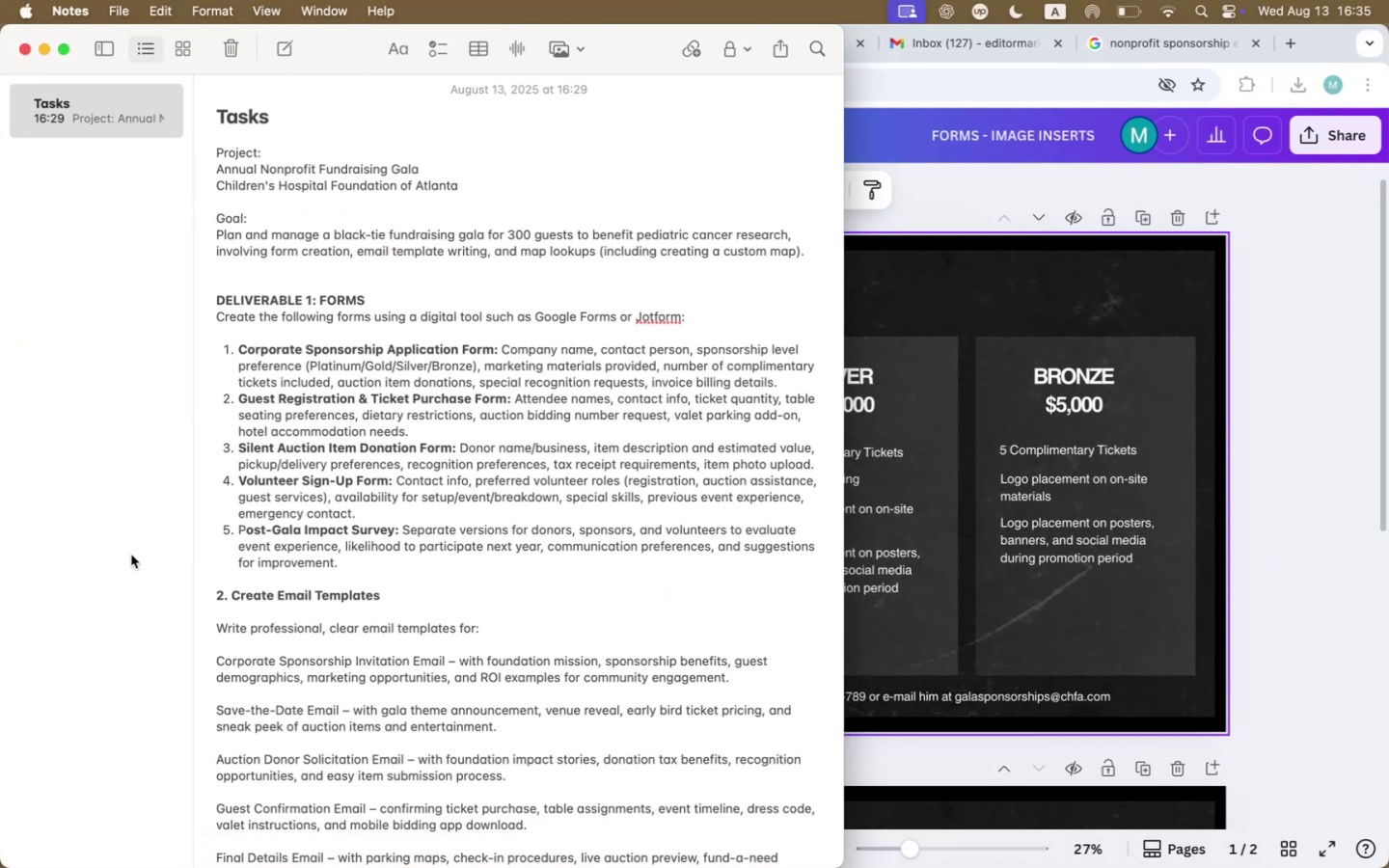 
left_click([1282, 597])
 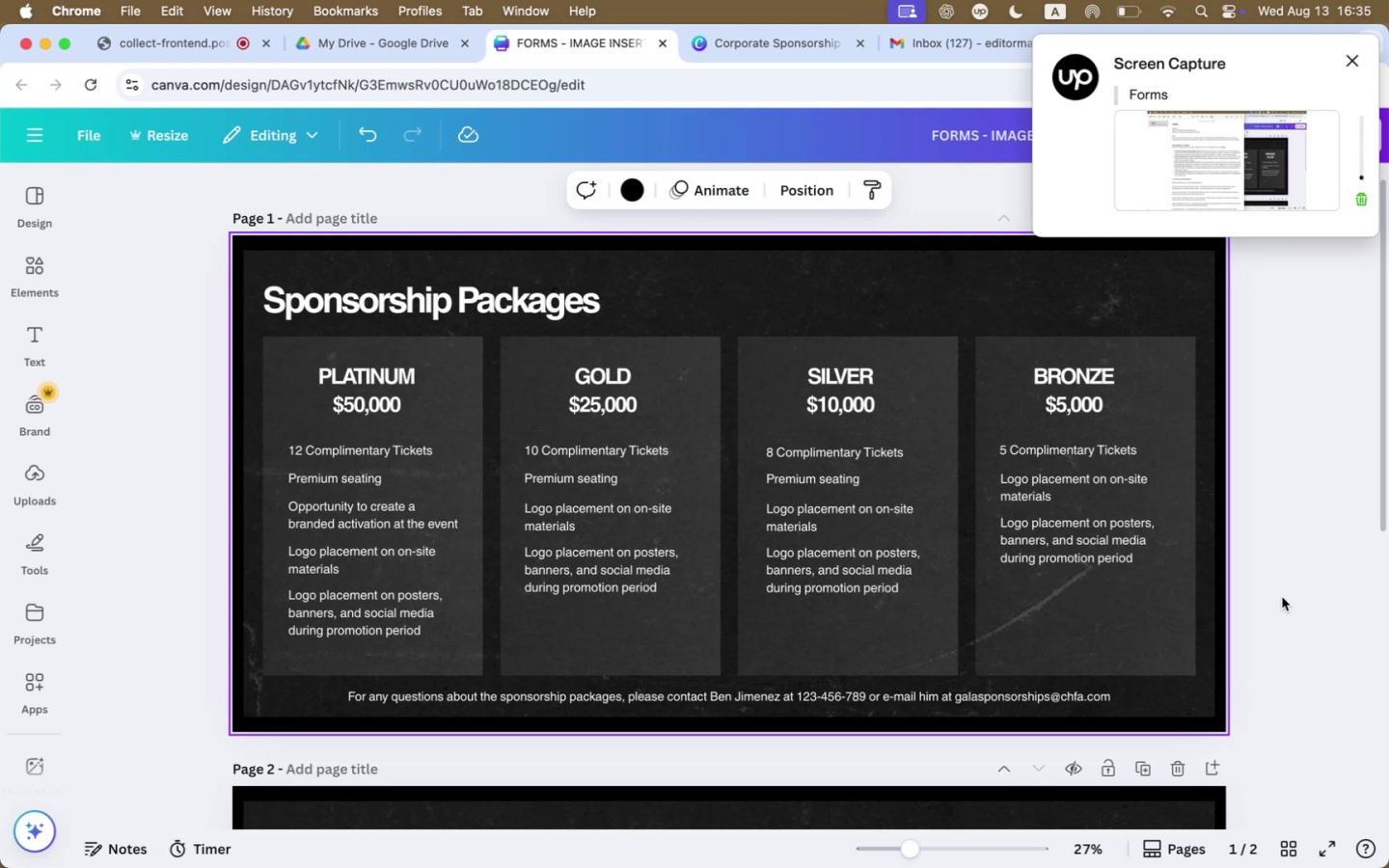 
scroll: coordinate [1276, 597], scroll_direction: up, amount: 5.0
 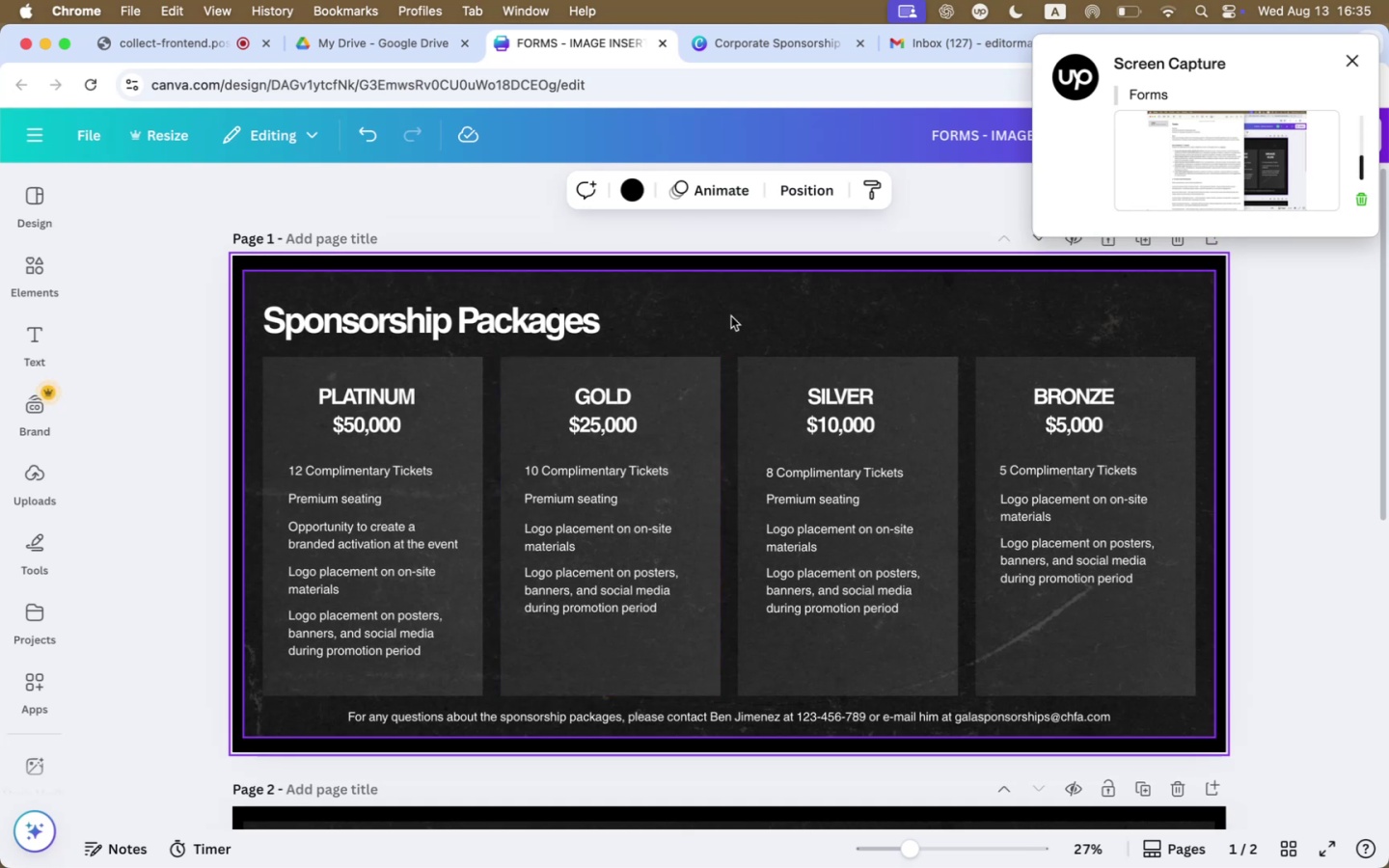 
left_click([758, 271])
 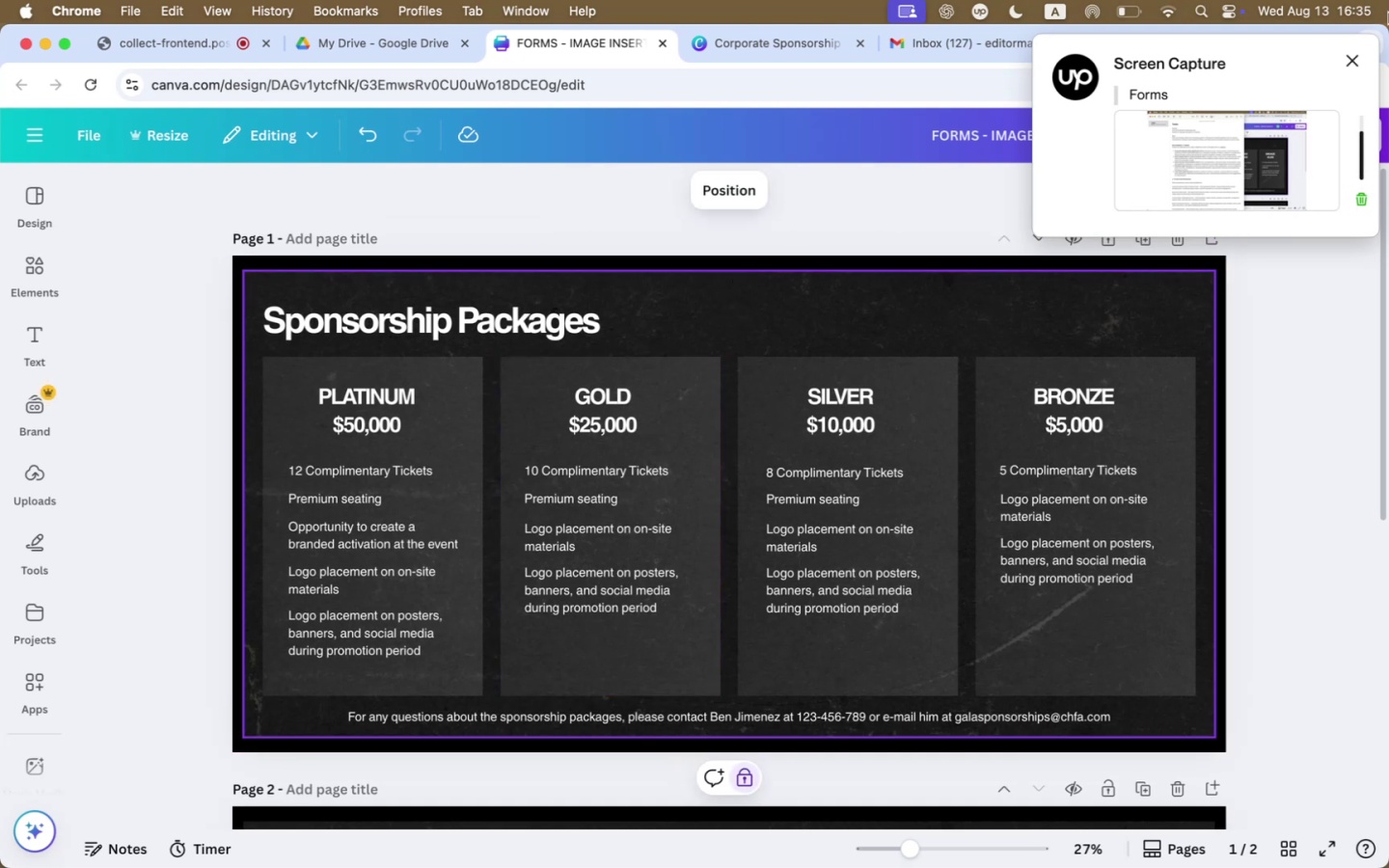 
left_click([1352, 60])
 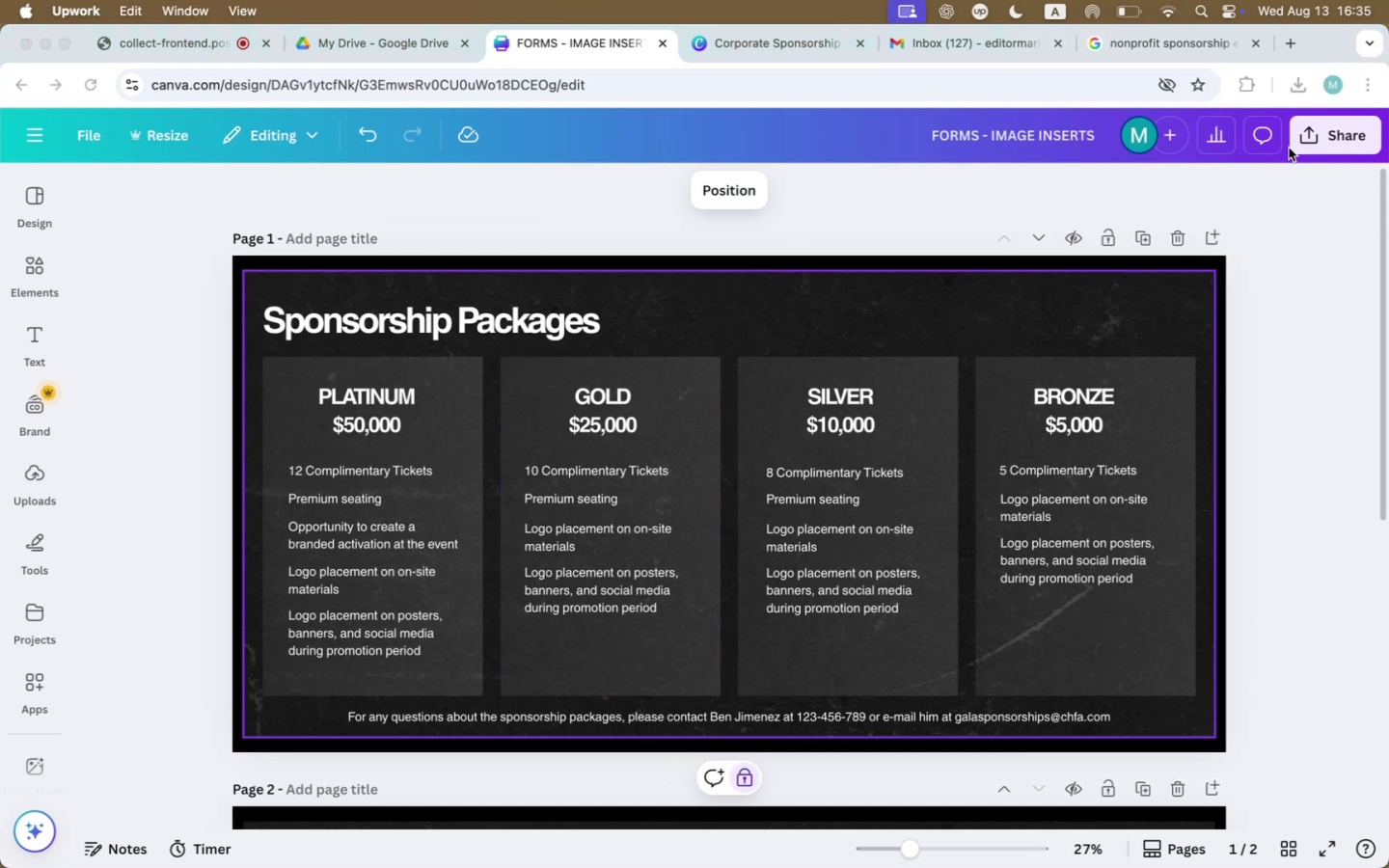 
left_click([1363, 129])
 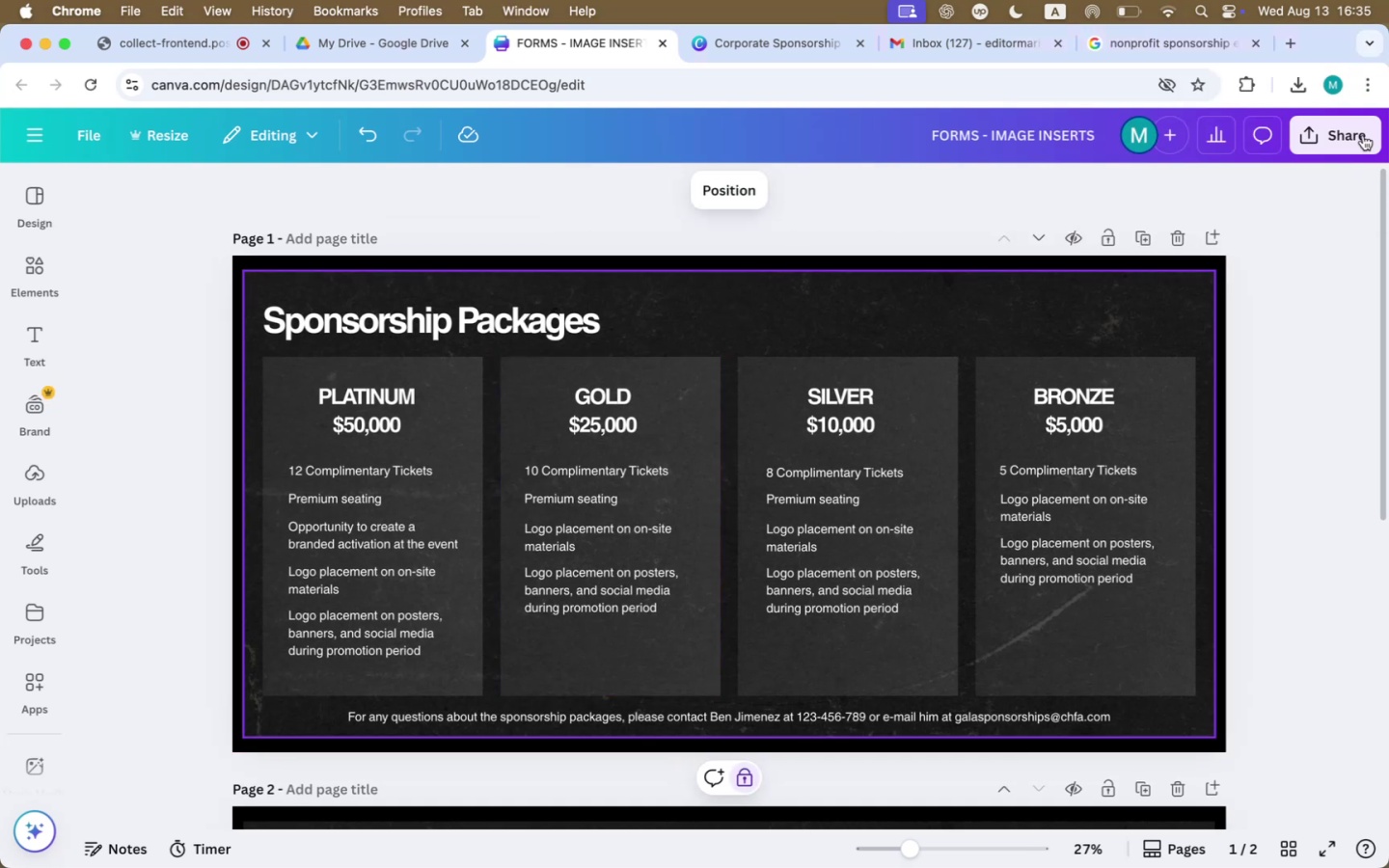 
left_click([1312, 125])
 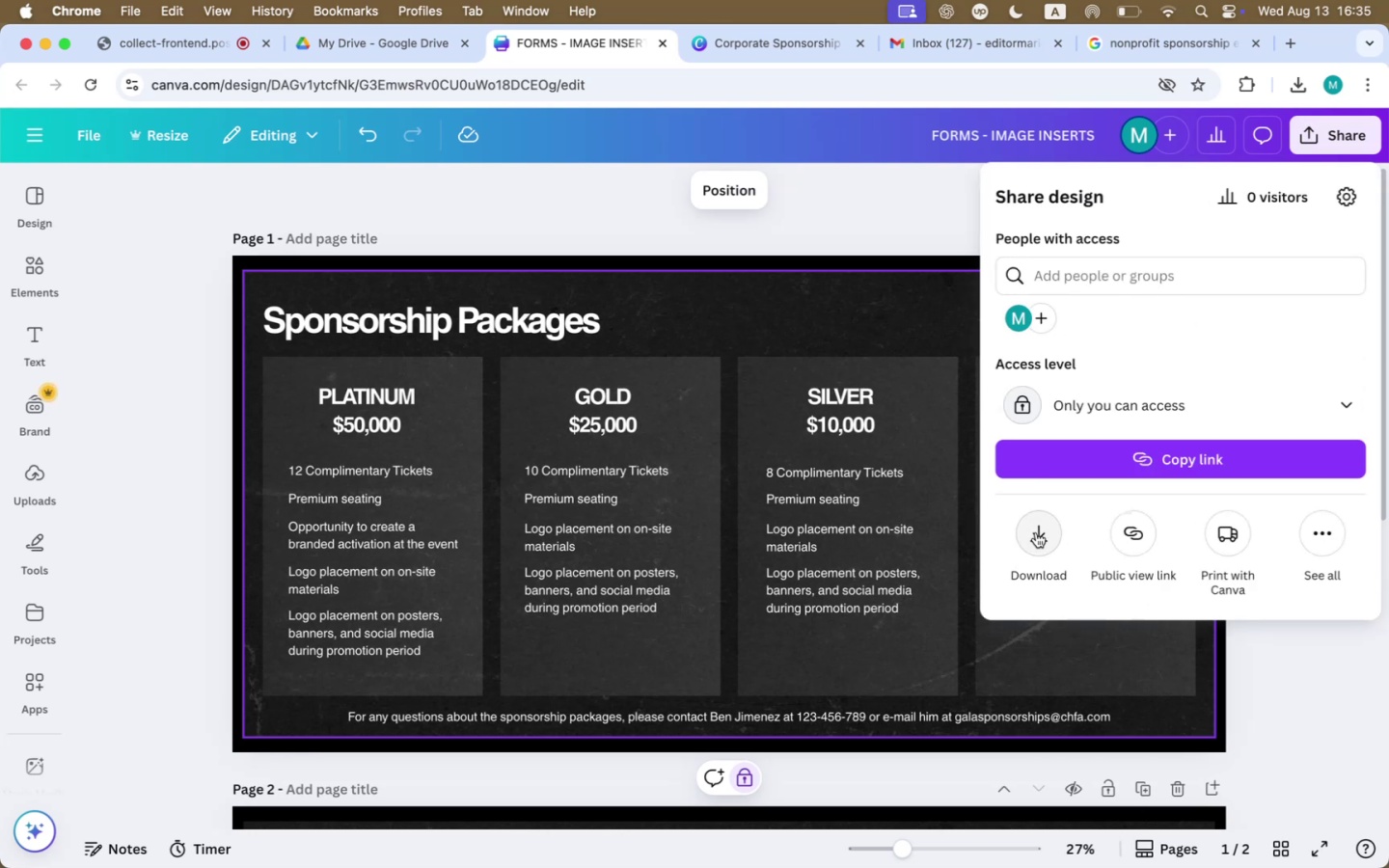 
left_click([1037, 532])
 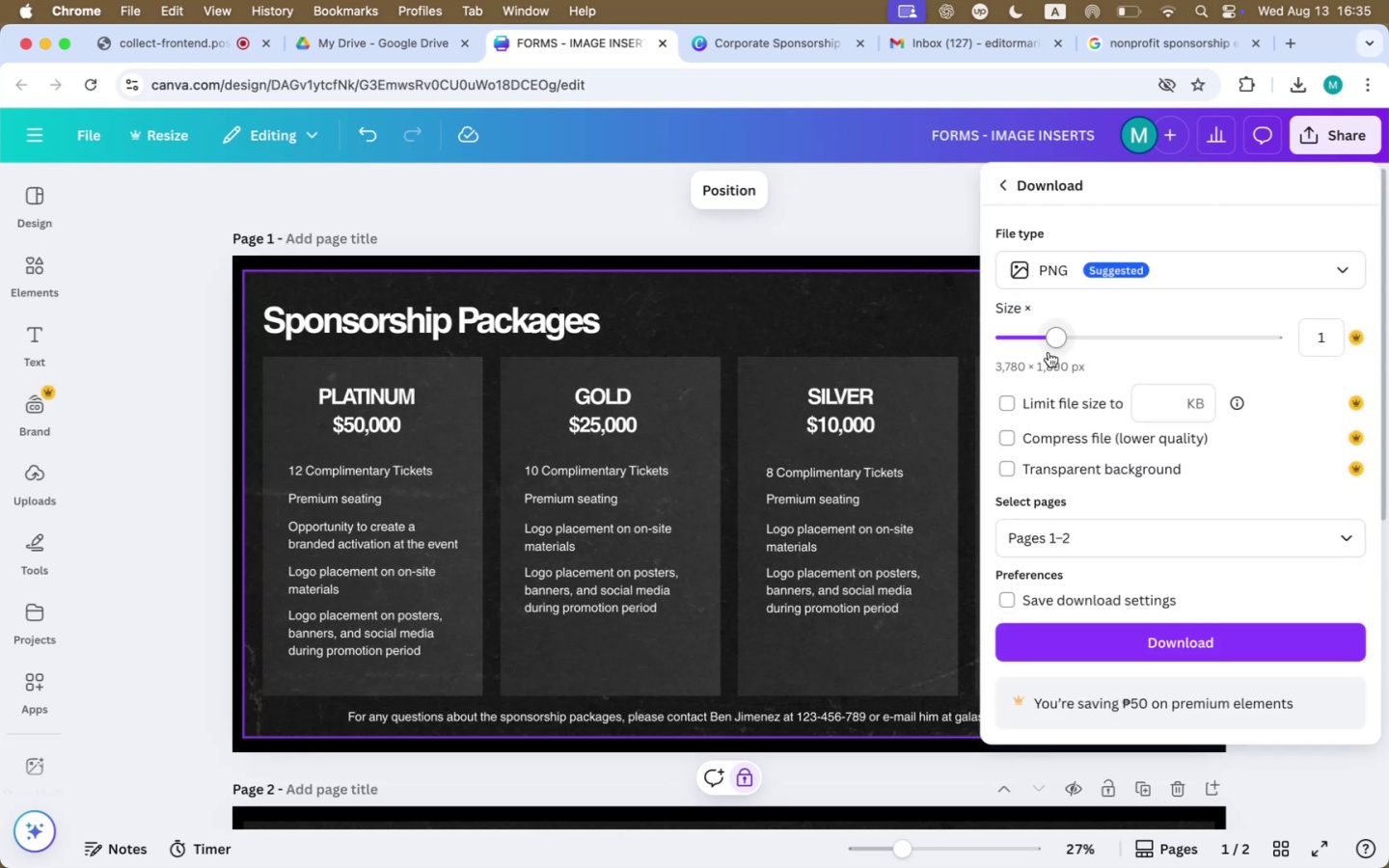 
left_click([1064, 551])
 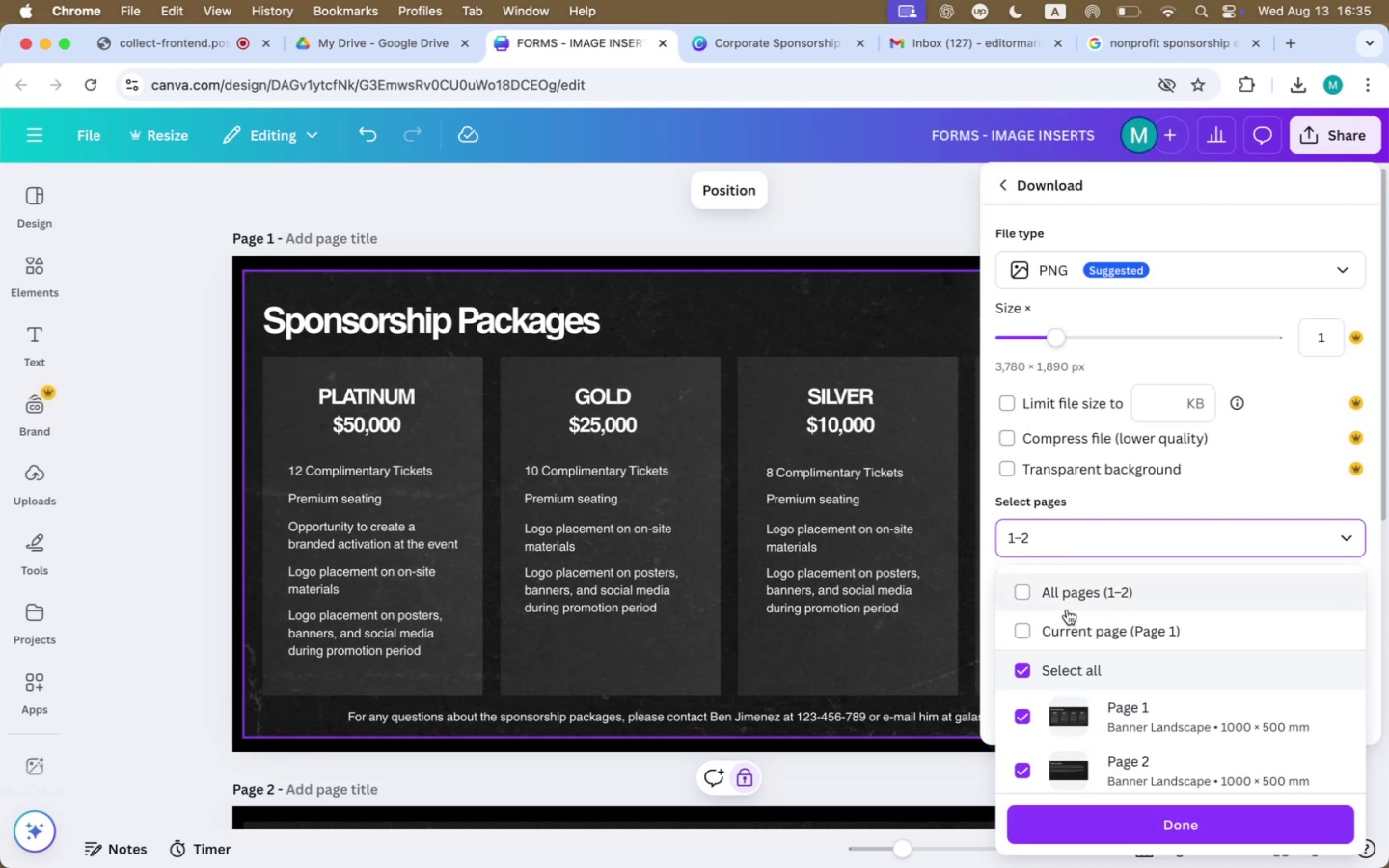 
left_click([1067, 630])
 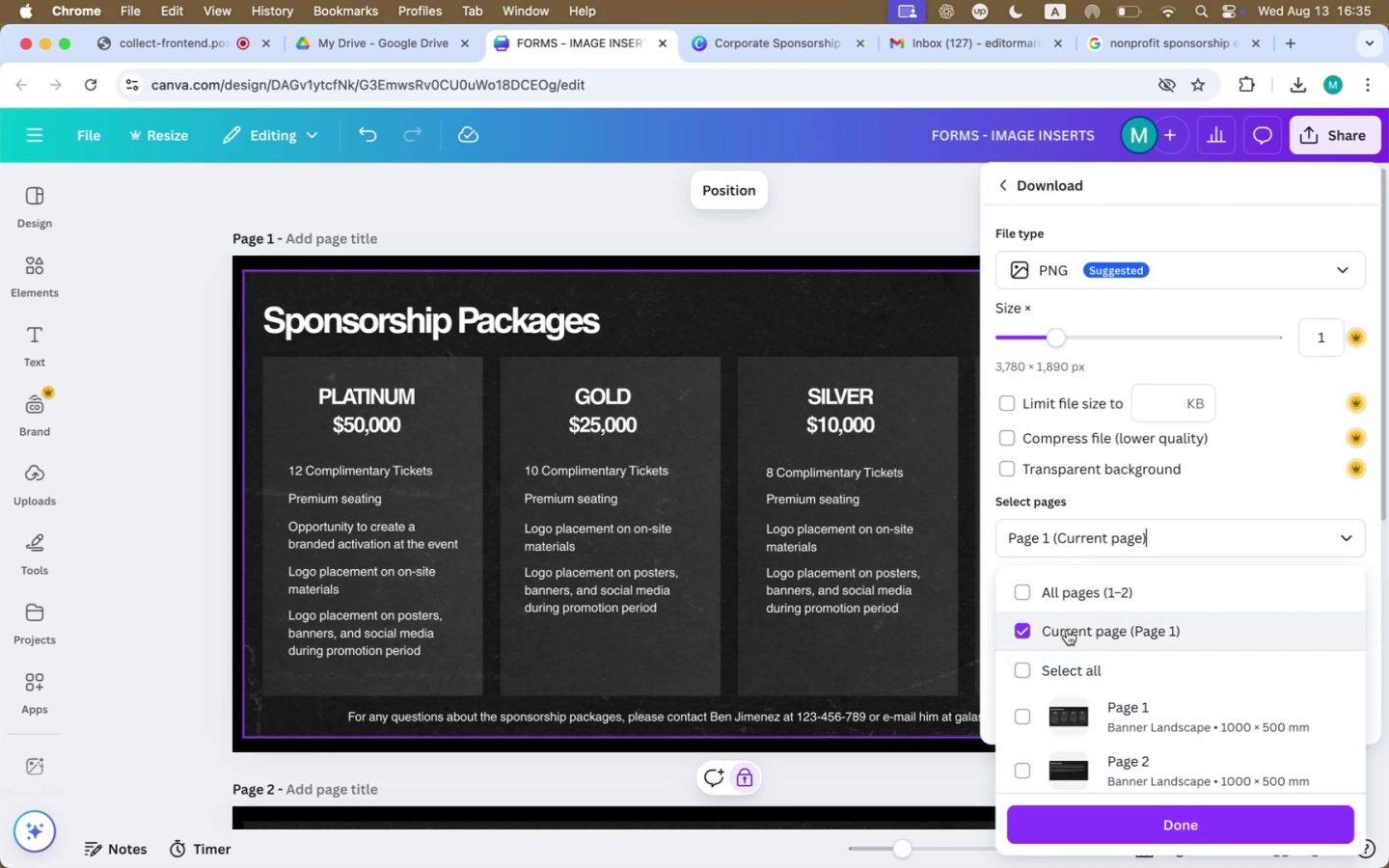 
scroll: coordinate [1065, 627], scroll_direction: down, amount: 1.0
 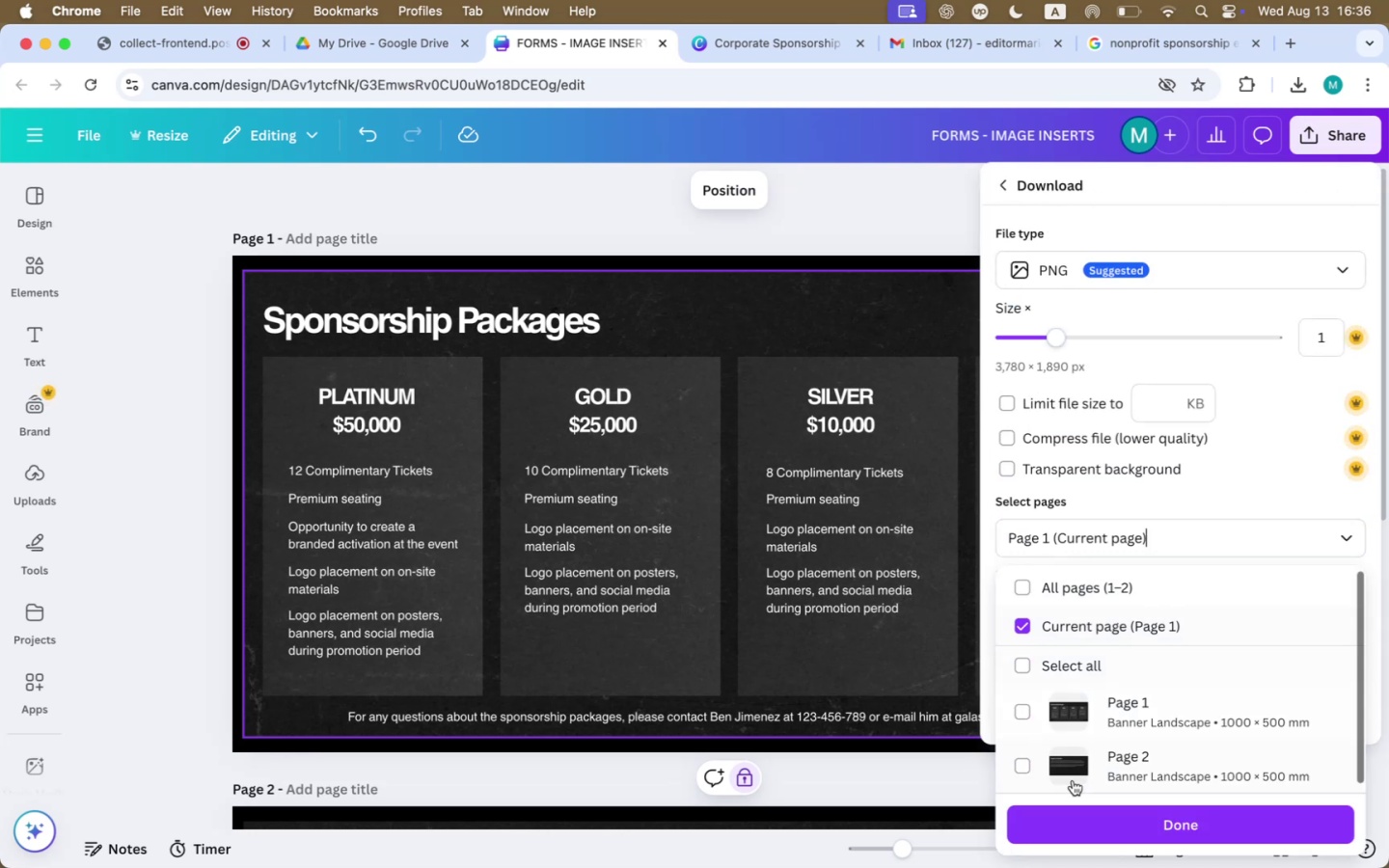 
left_click([1091, 831])
 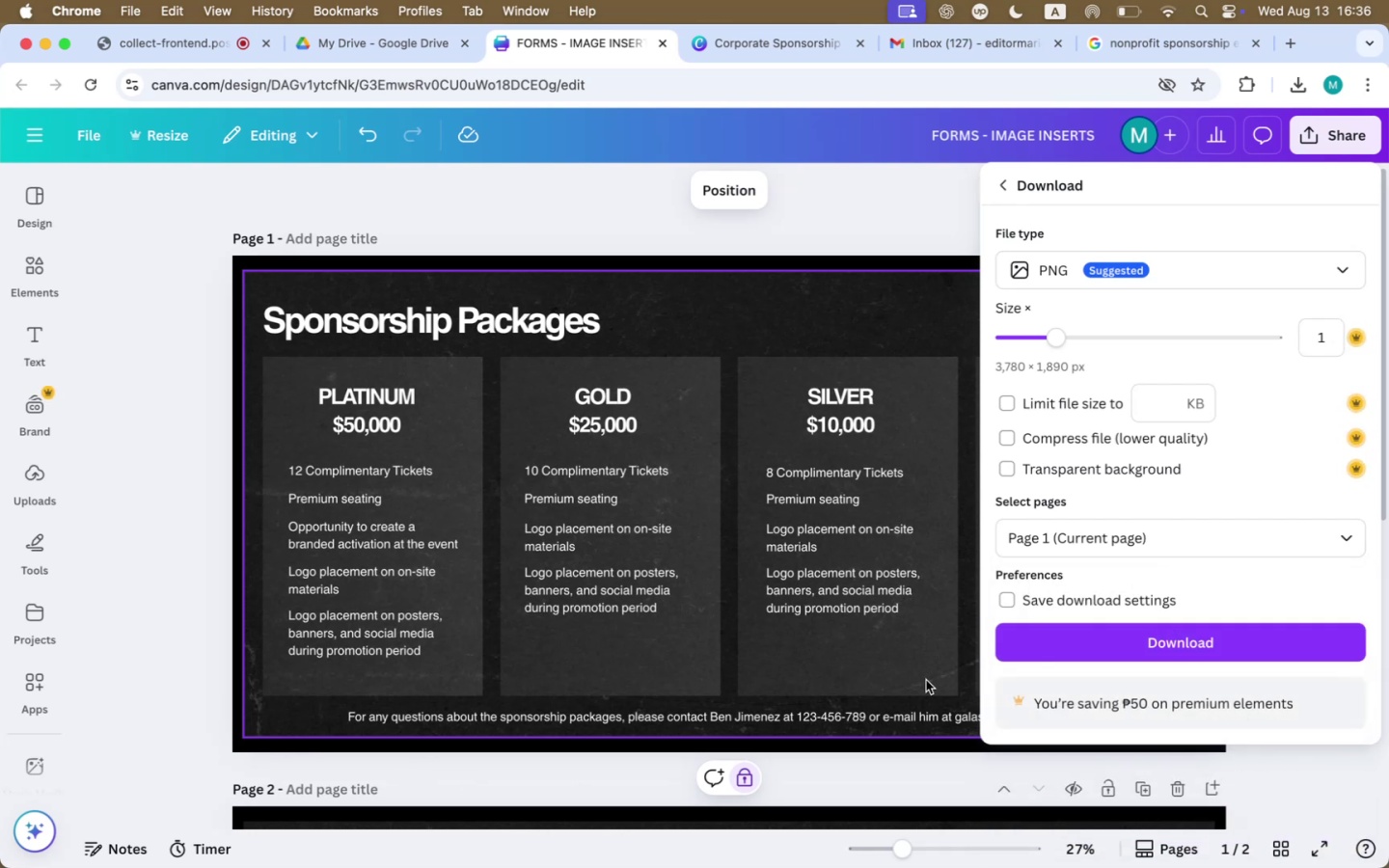 
left_click([1052, 659])
 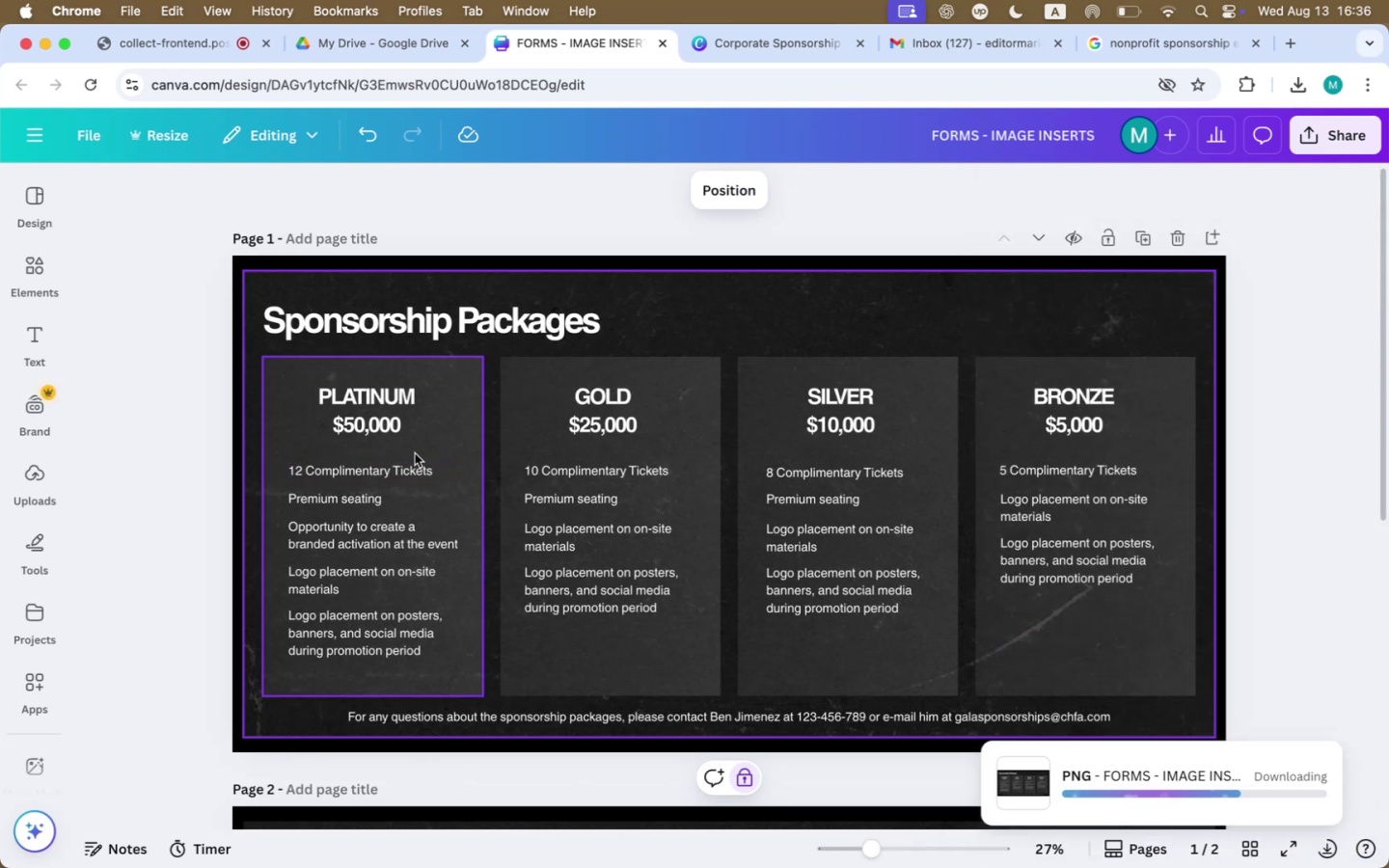 
wait(12.3)
 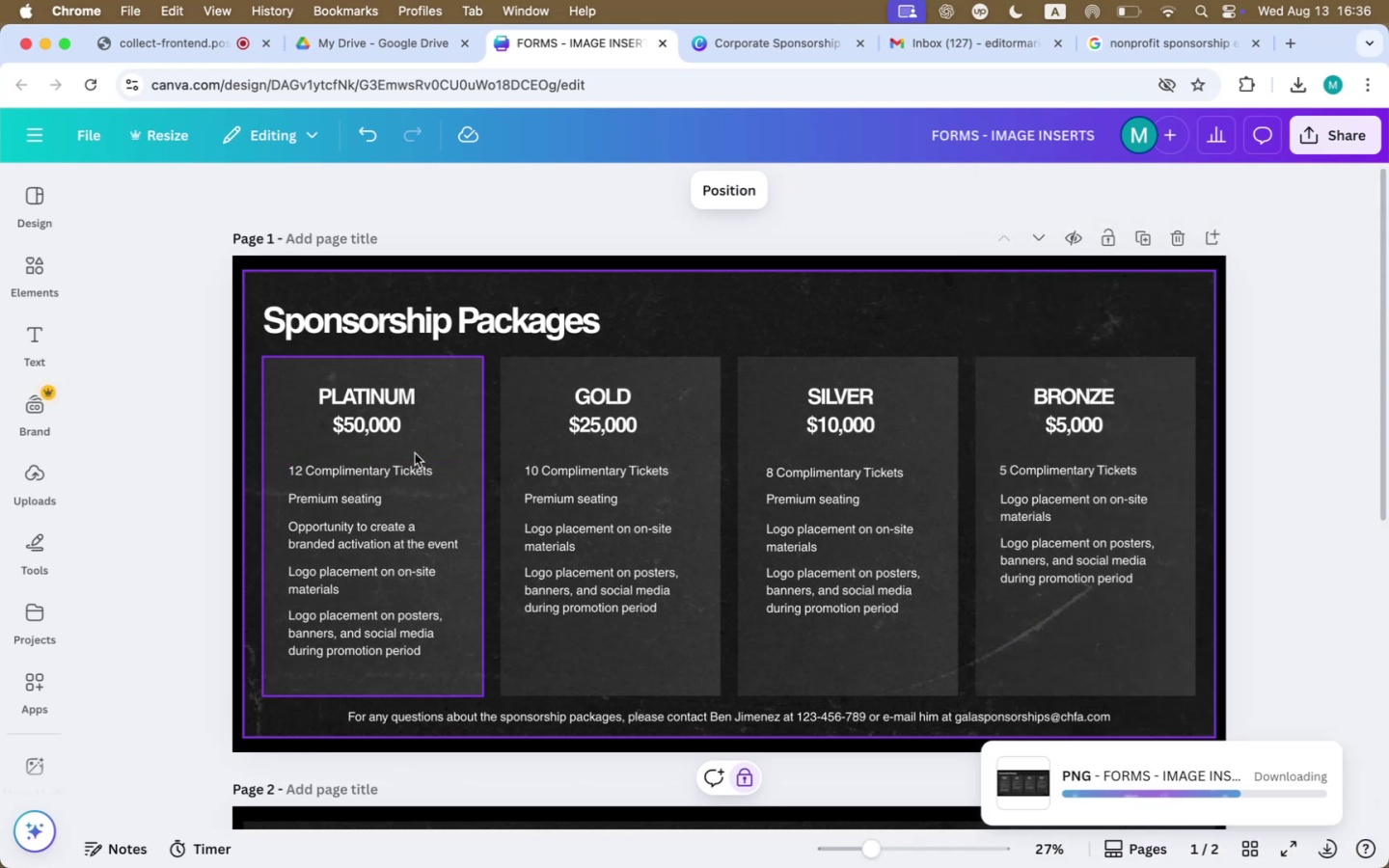 
left_click([1151, 44])
 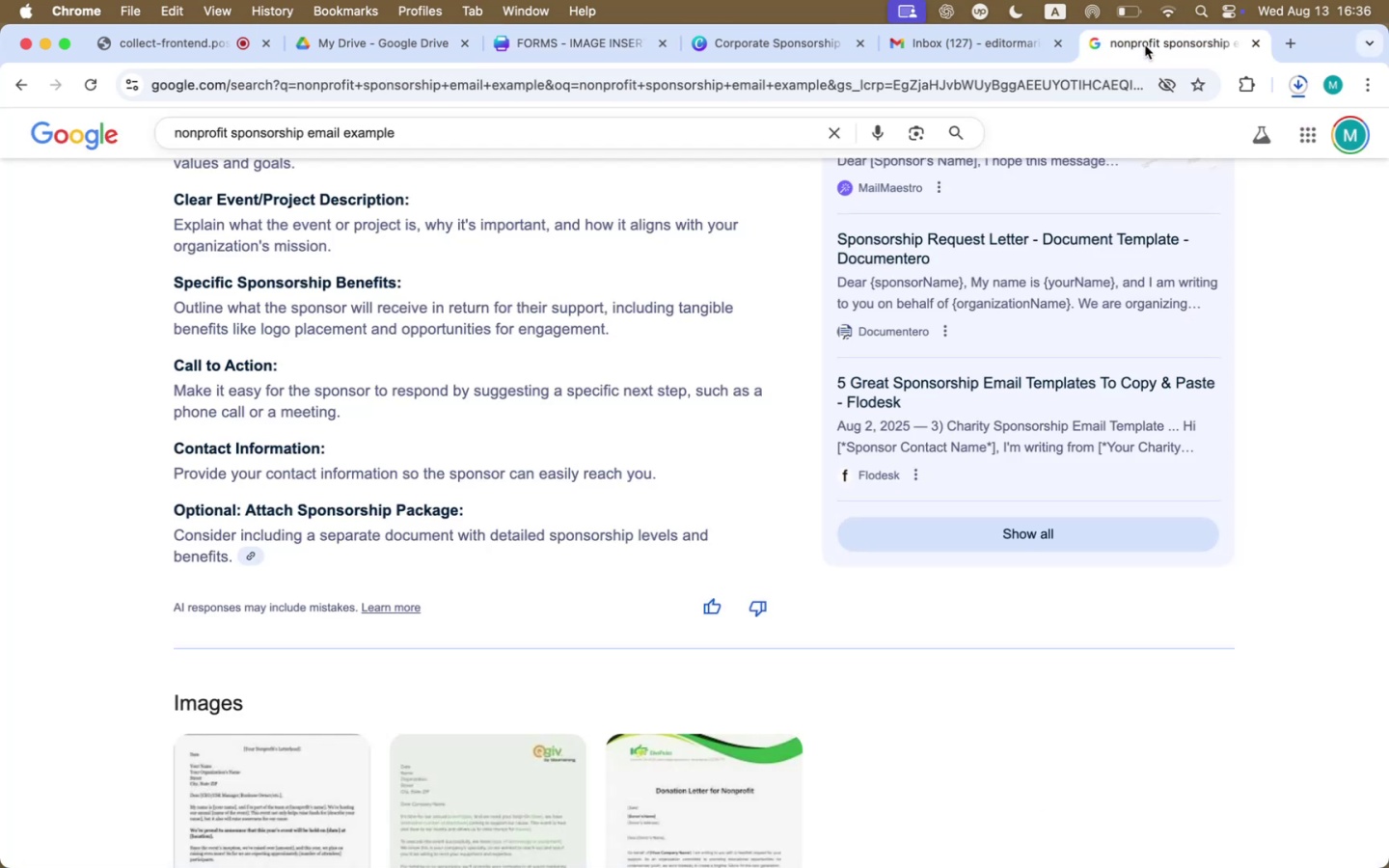 
left_click([925, 48])
 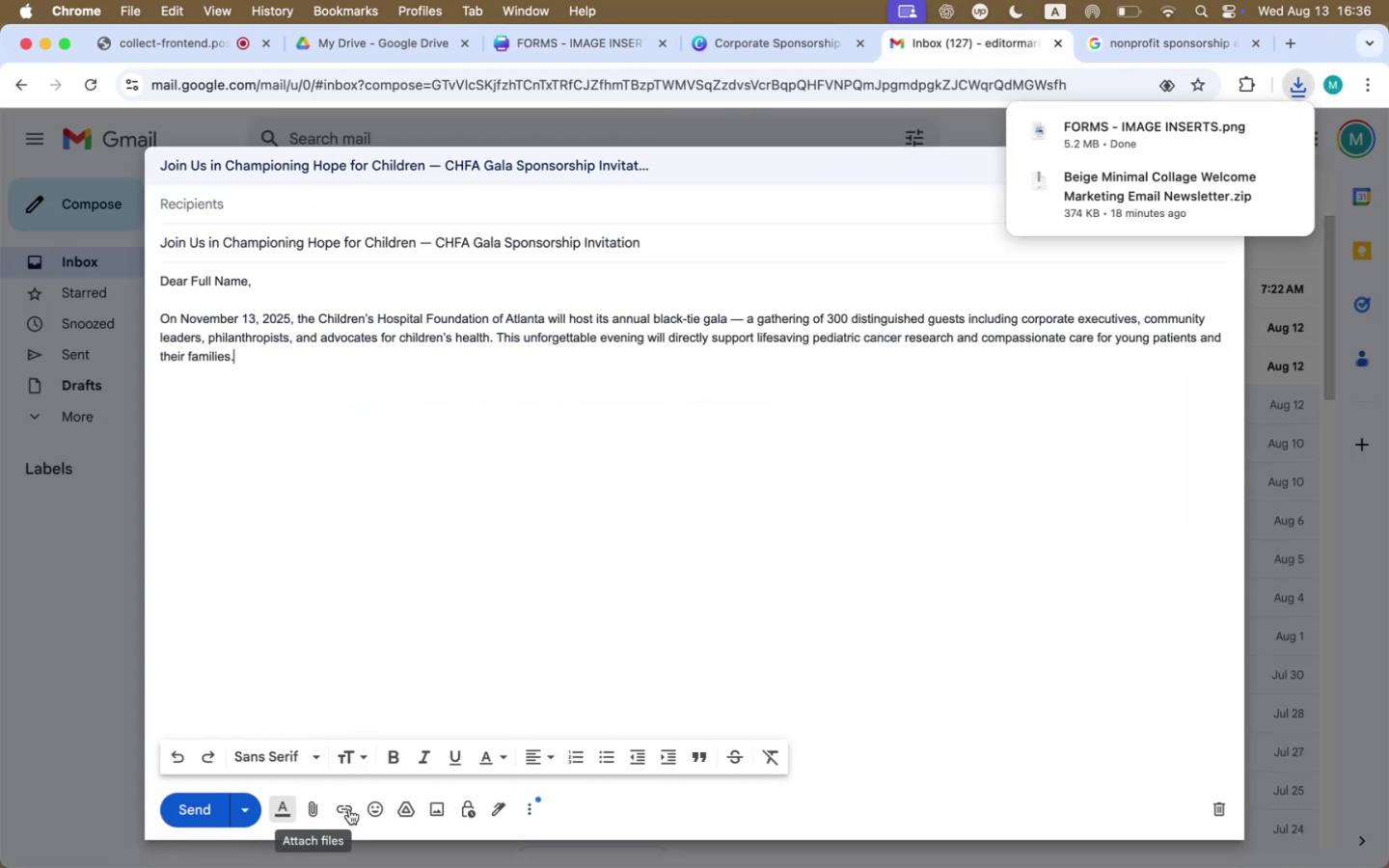 
left_click([435, 808])
 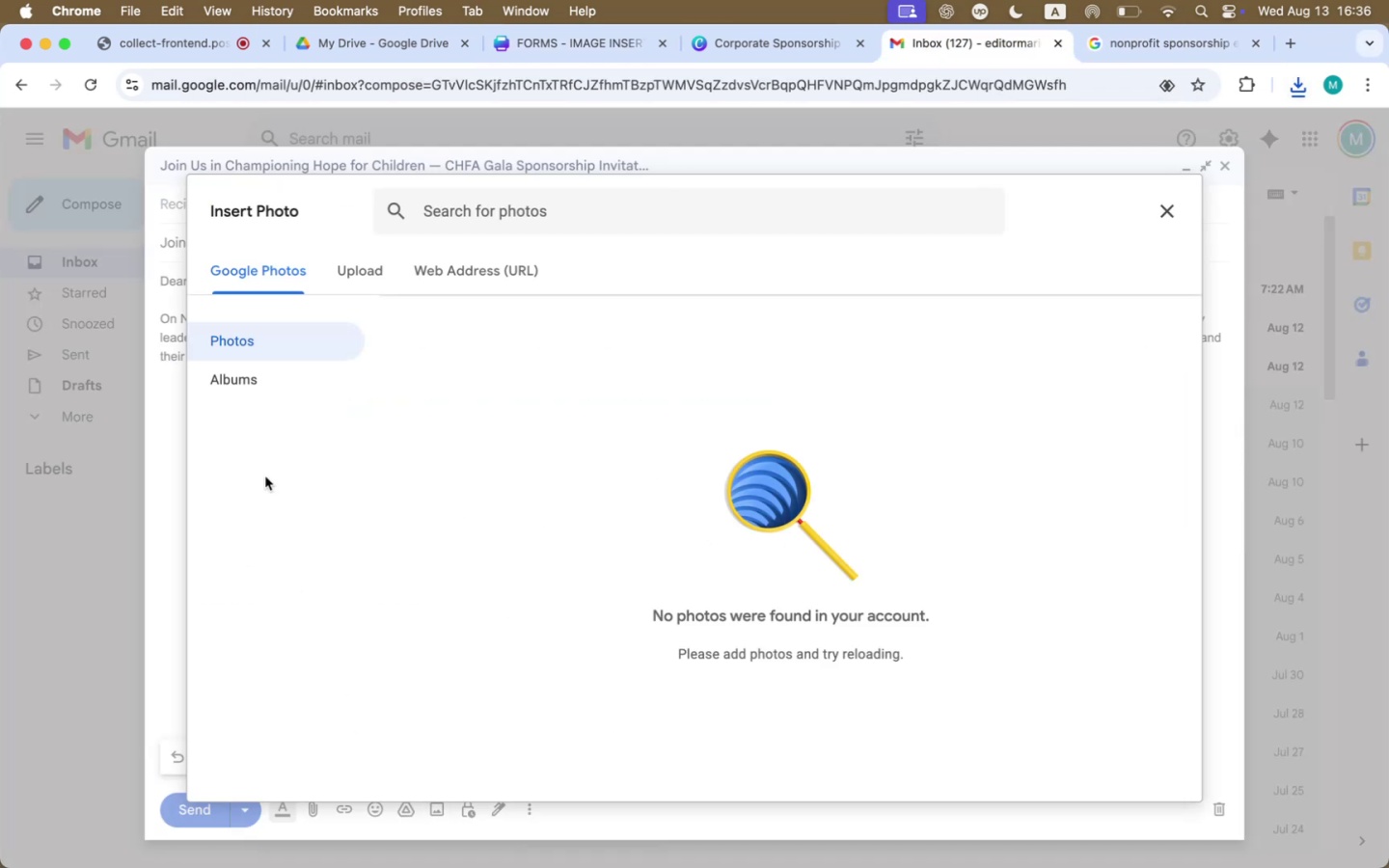 
left_click([352, 270])
 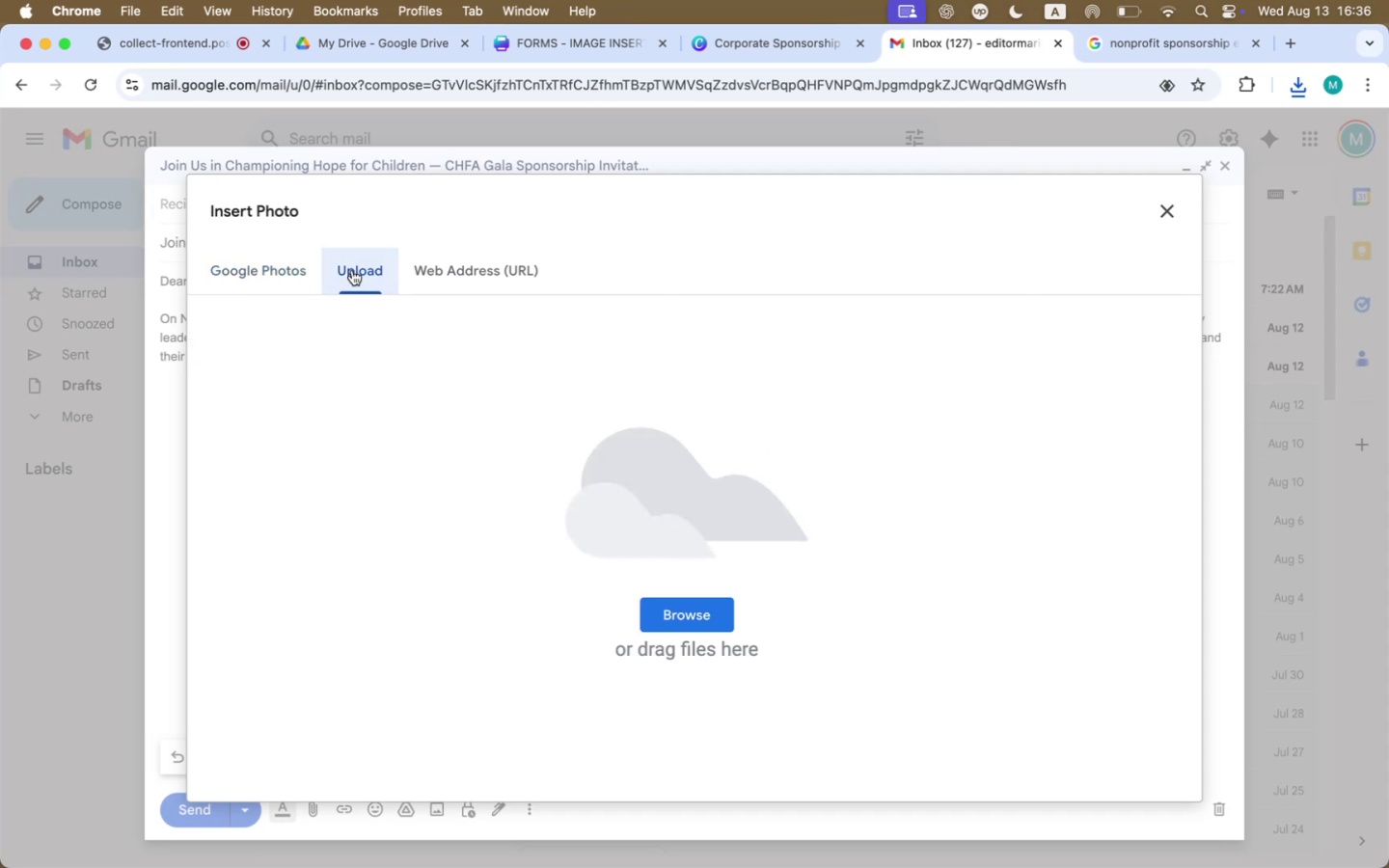 
left_click_drag(start_coordinate=[0, 867], to_coordinate=[61, 847])
 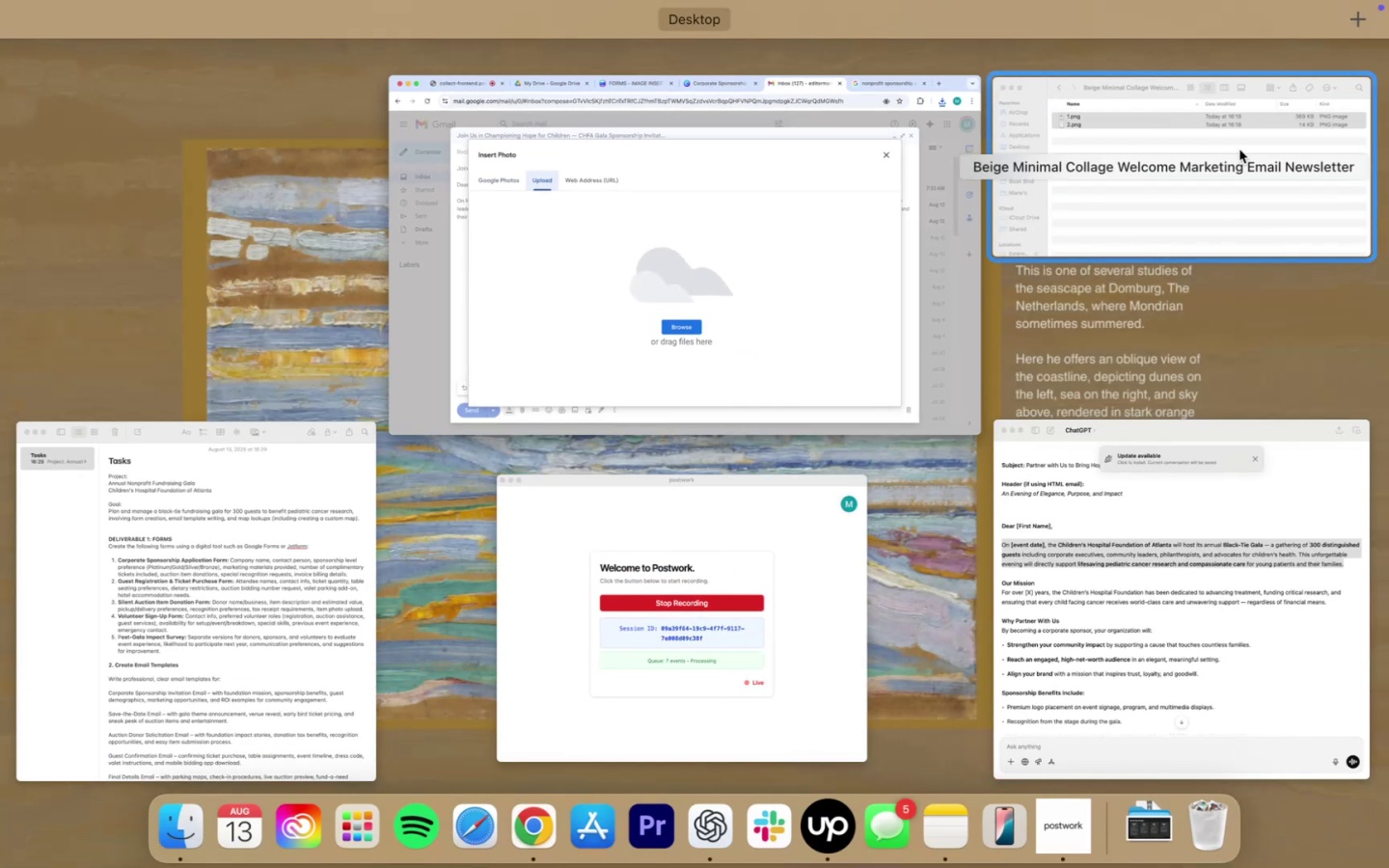 
left_click([1239, 149])
 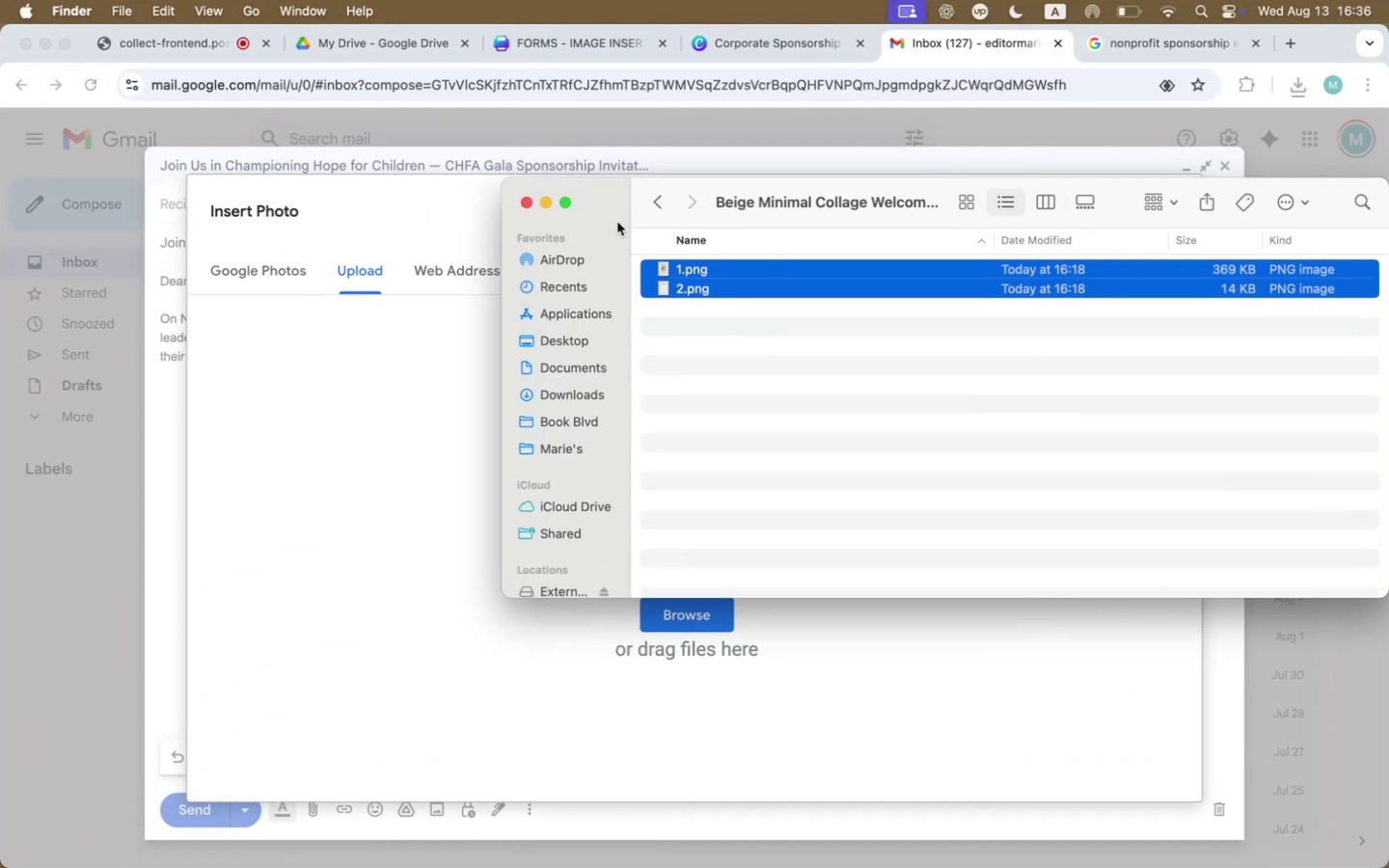 
left_click([648, 198])
 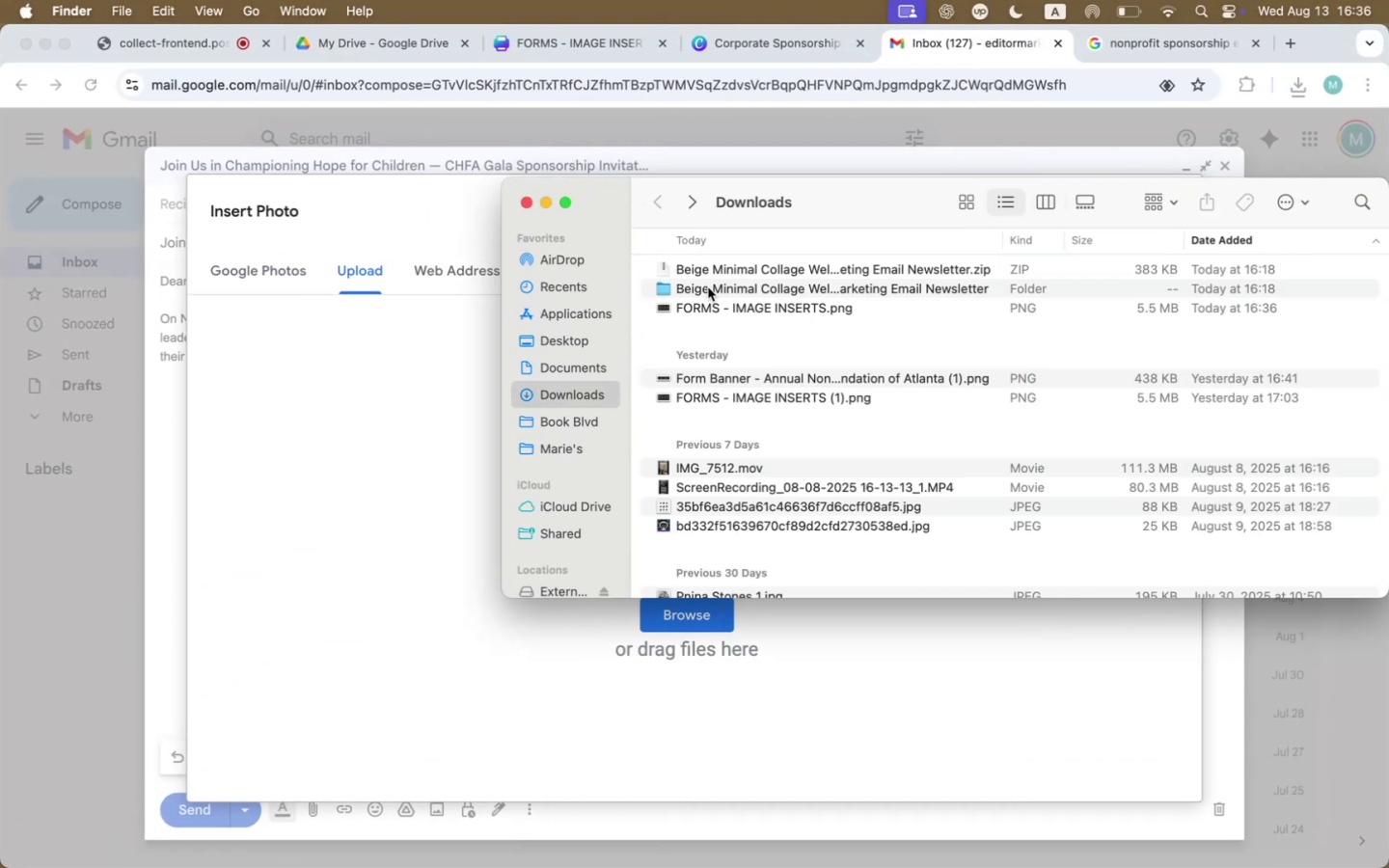 
left_click([706, 304])
 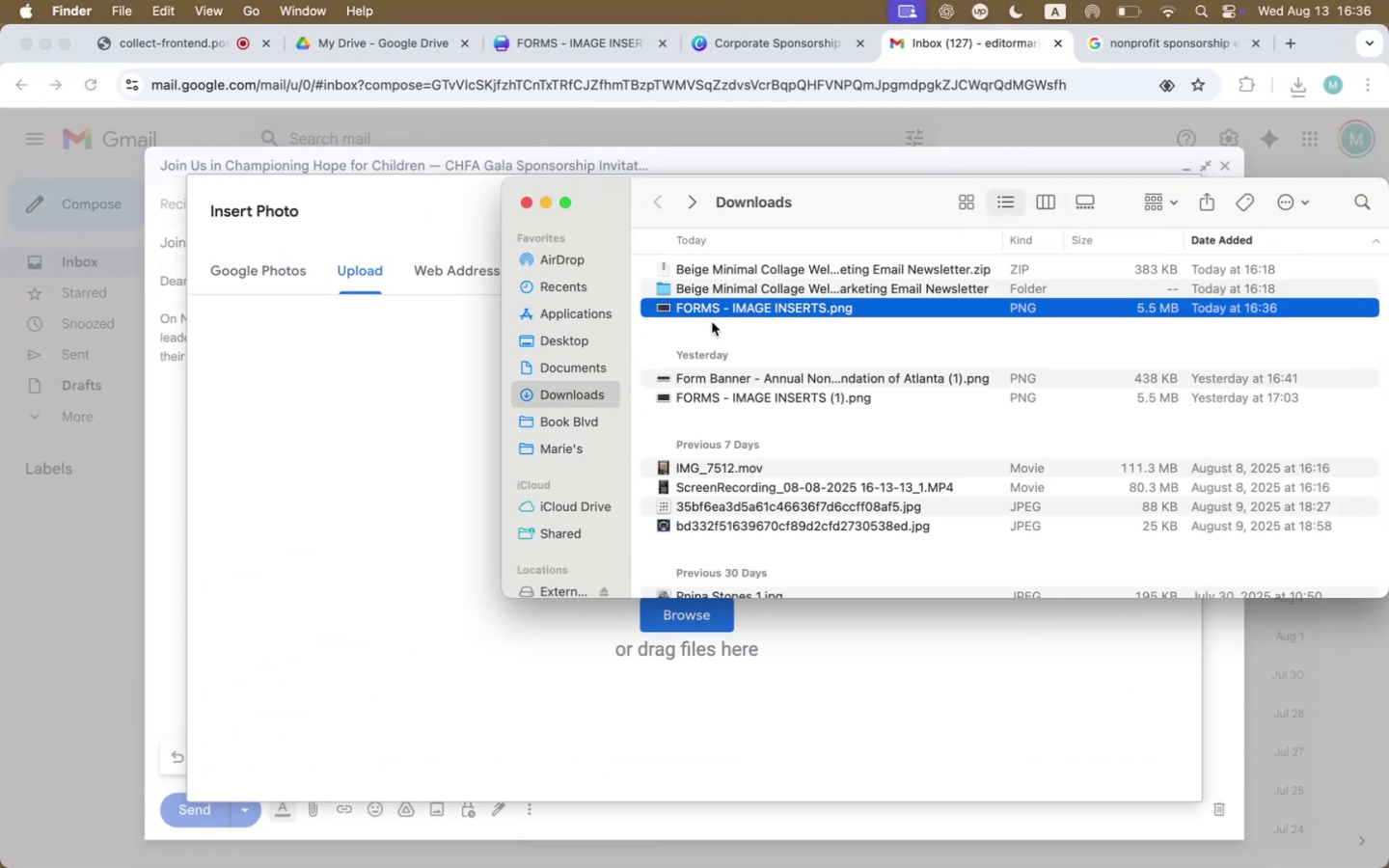 
left_click_drag(start_coordinate=[722, 308], to_coordinate=[369, 493])
 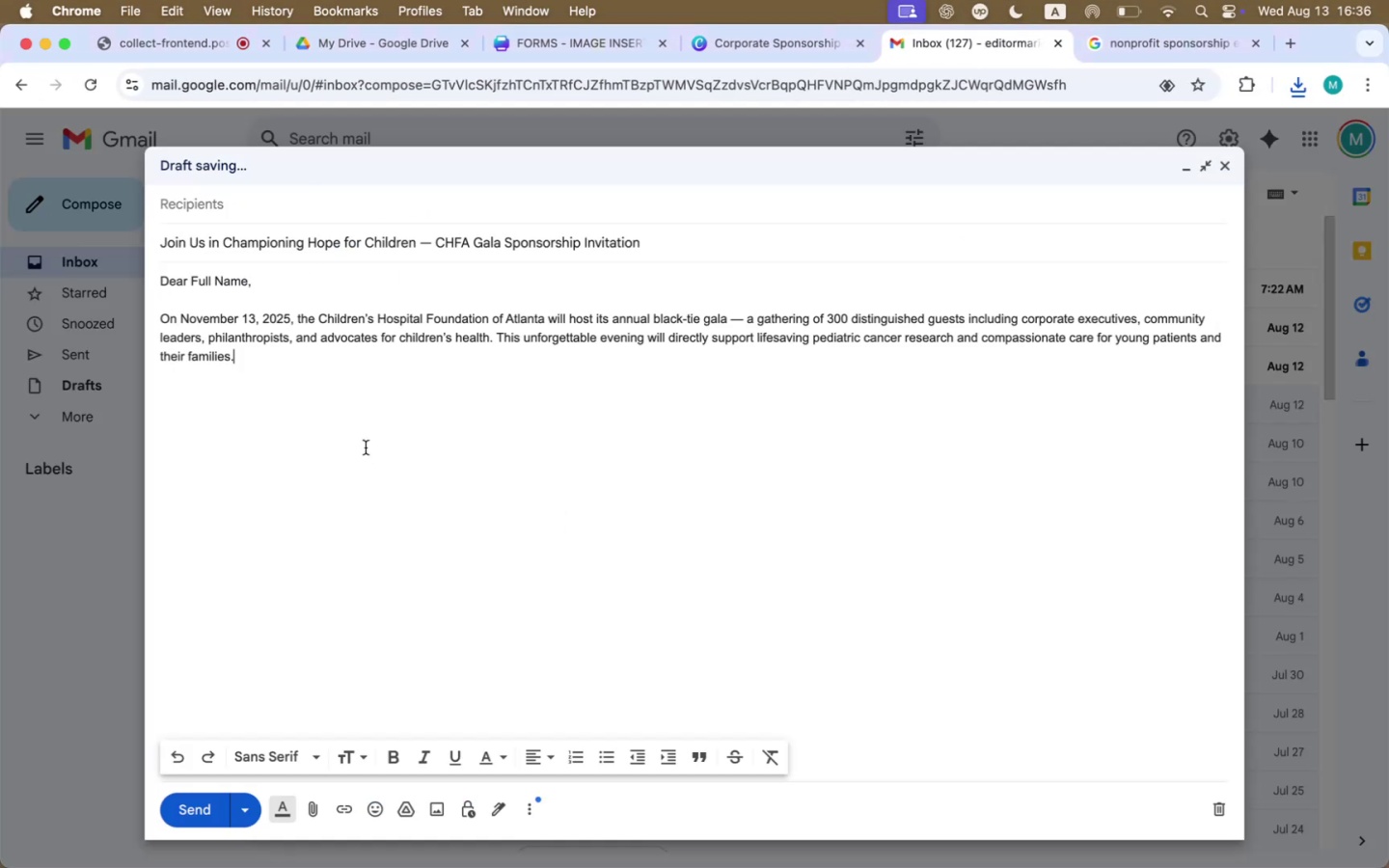 
left_click([559, 539])
 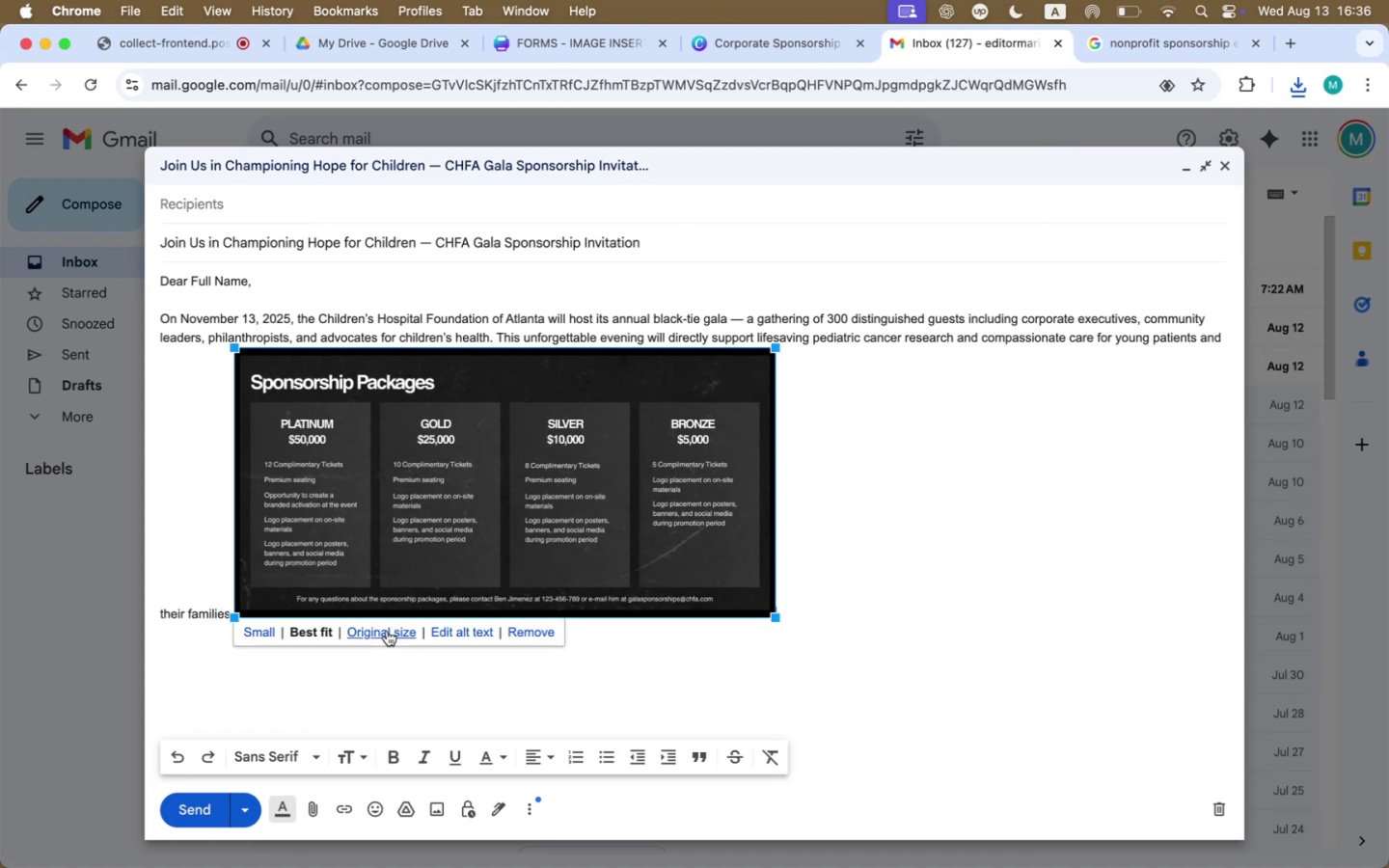 
wait(11.68)
 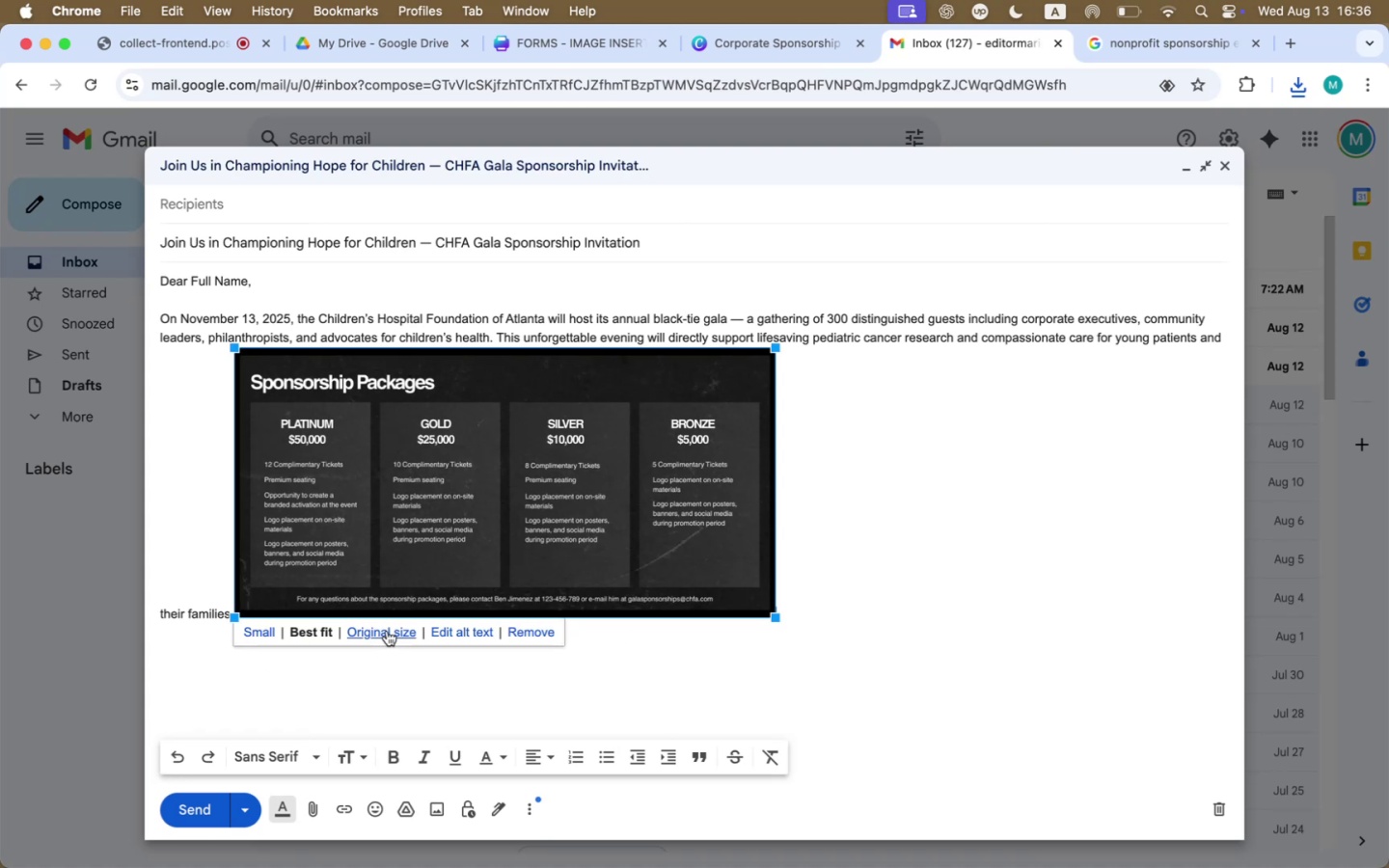 
key(ArrowLeft)
 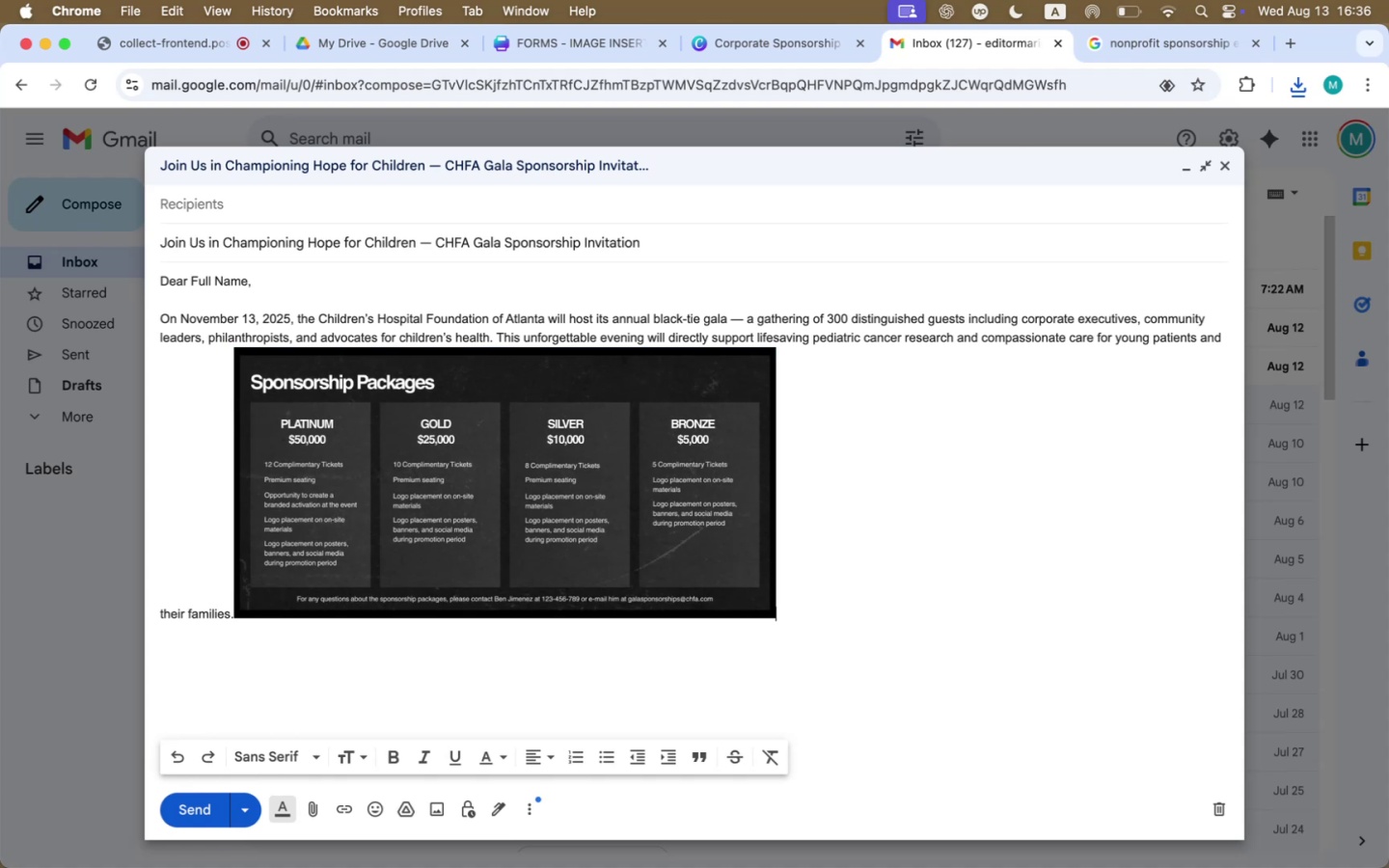 
key(ArrowRight)
 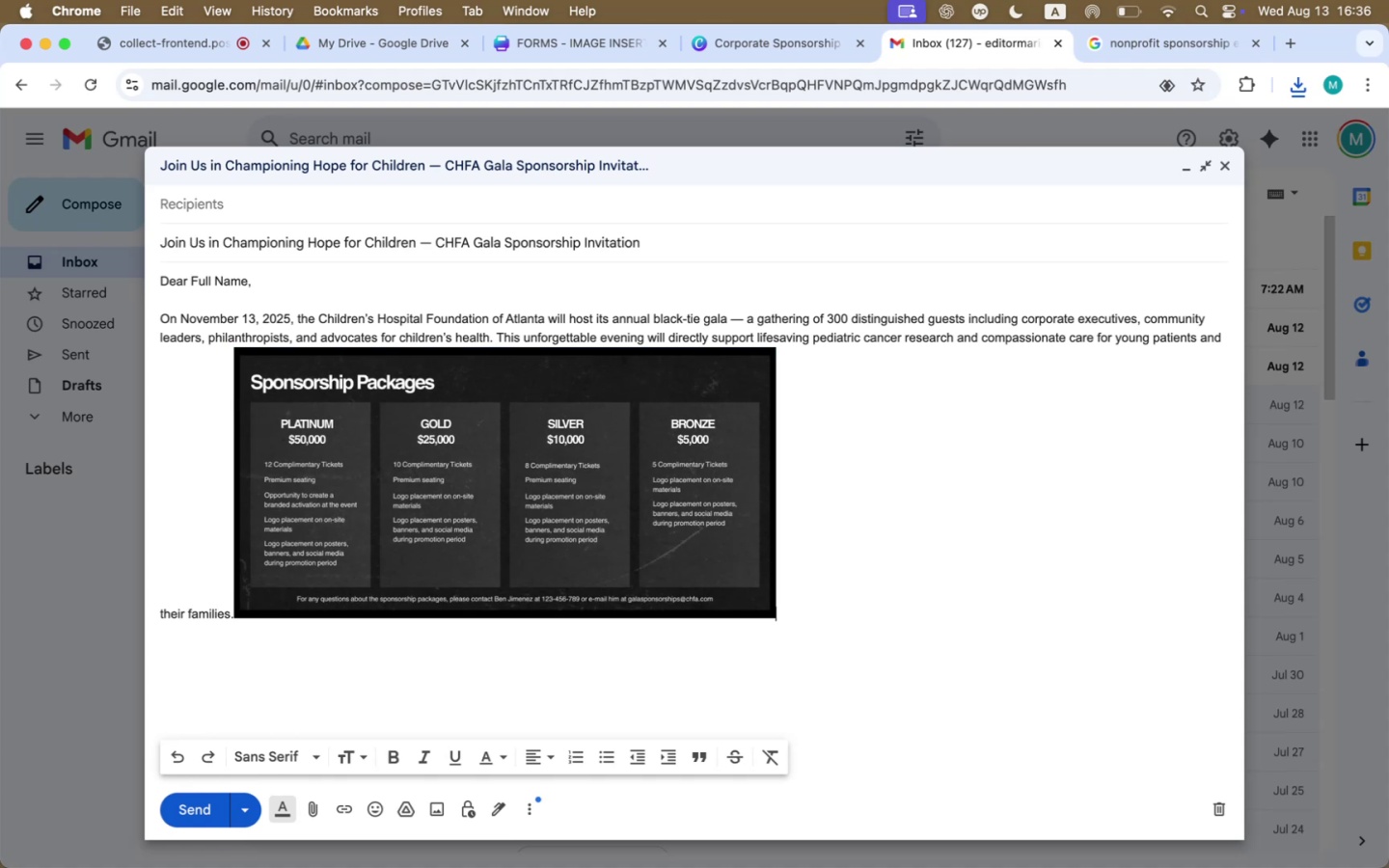 
key(ArrowLeft)
 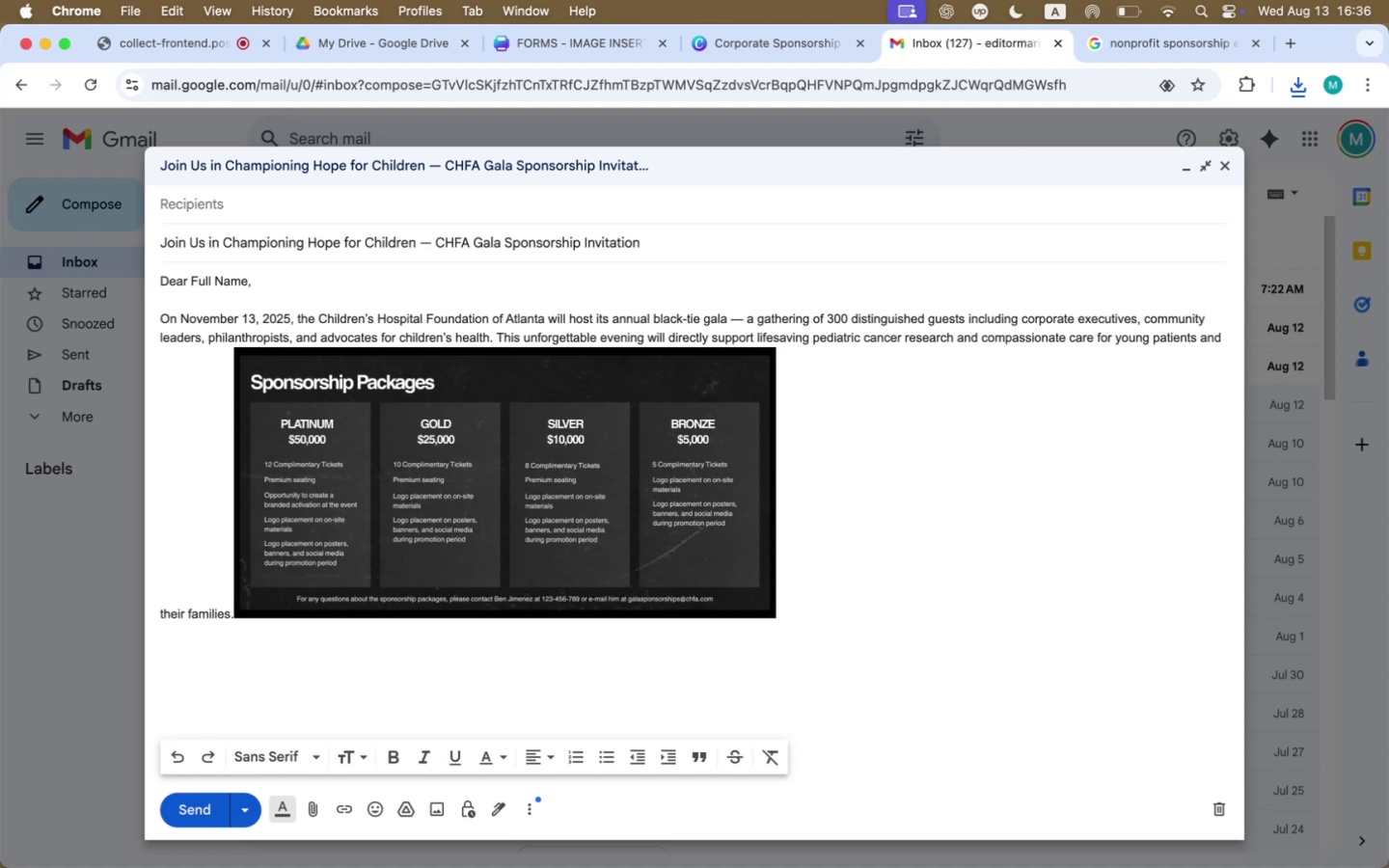 
key(ArrowLeft)
 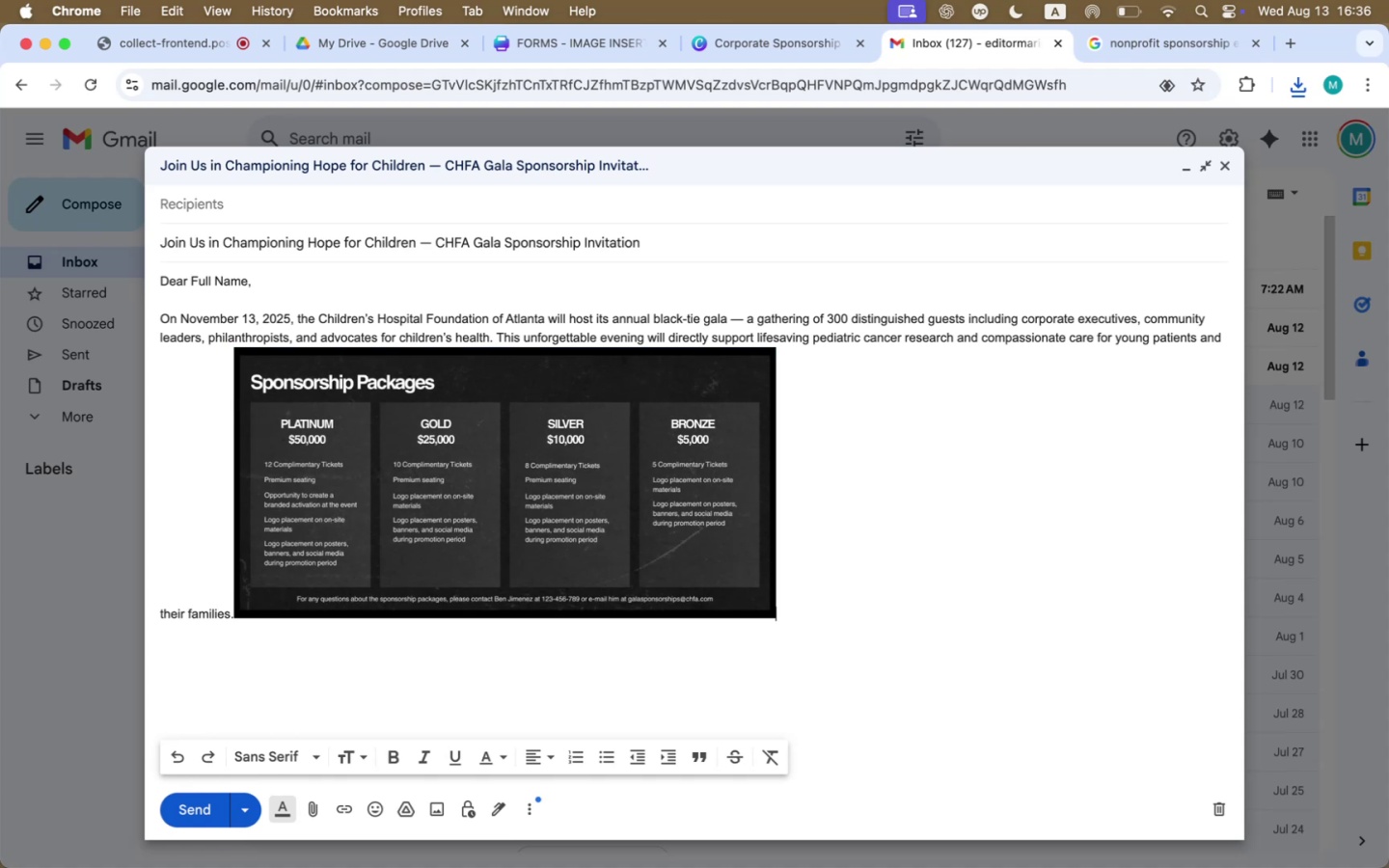 
key(ArrowLeft)
 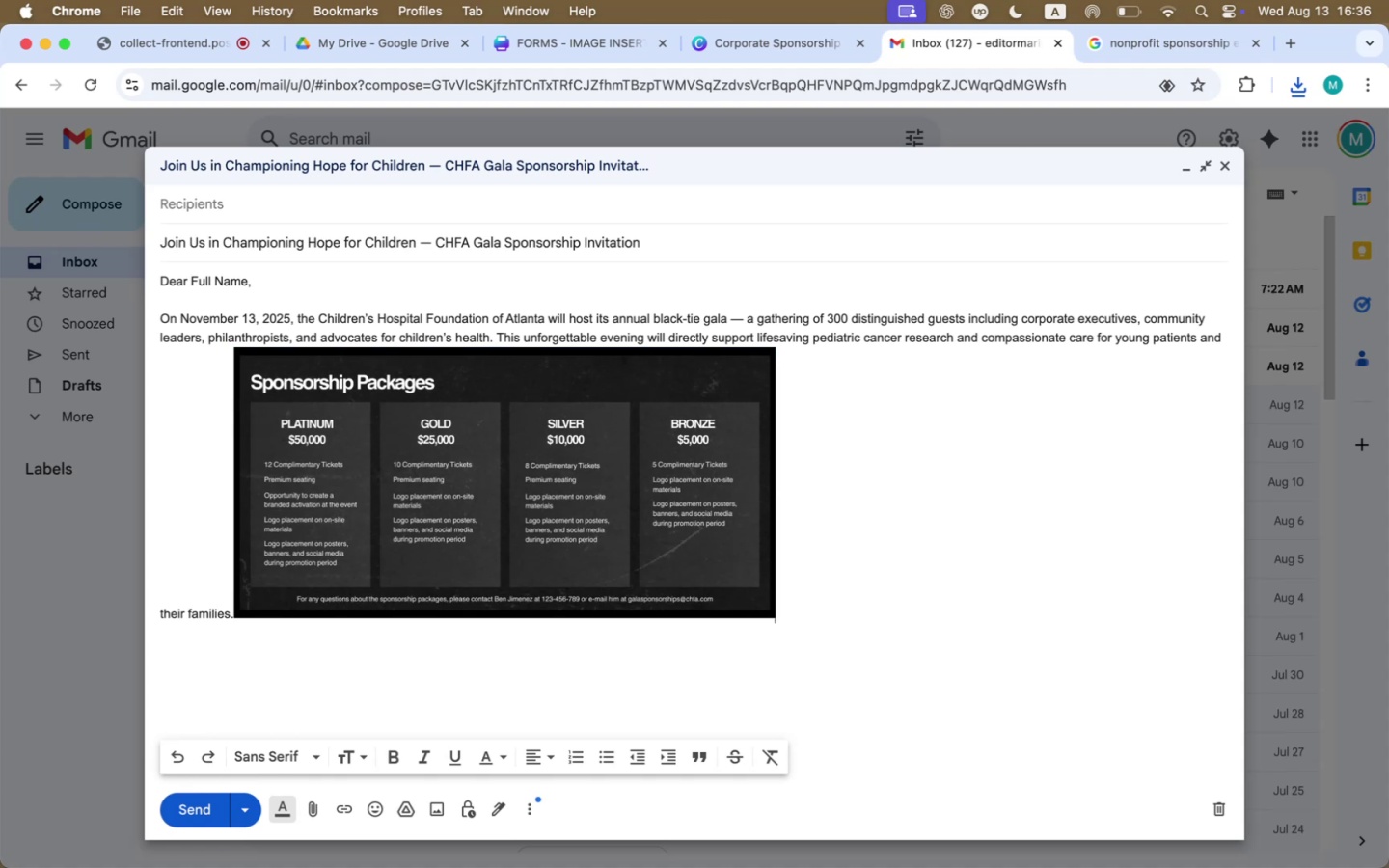 
key(ArrowLeft)
 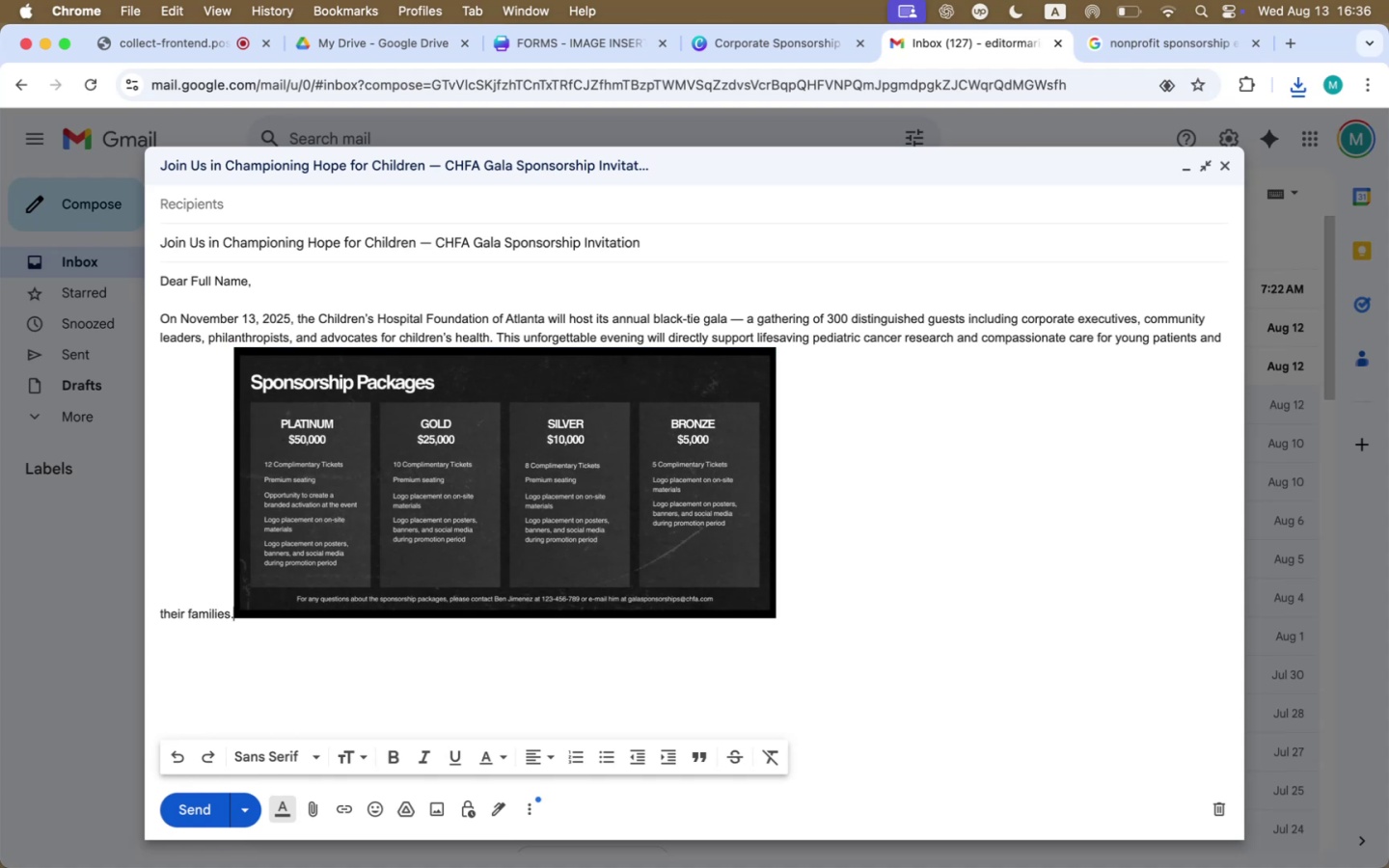 
key(ArrowLeft)
 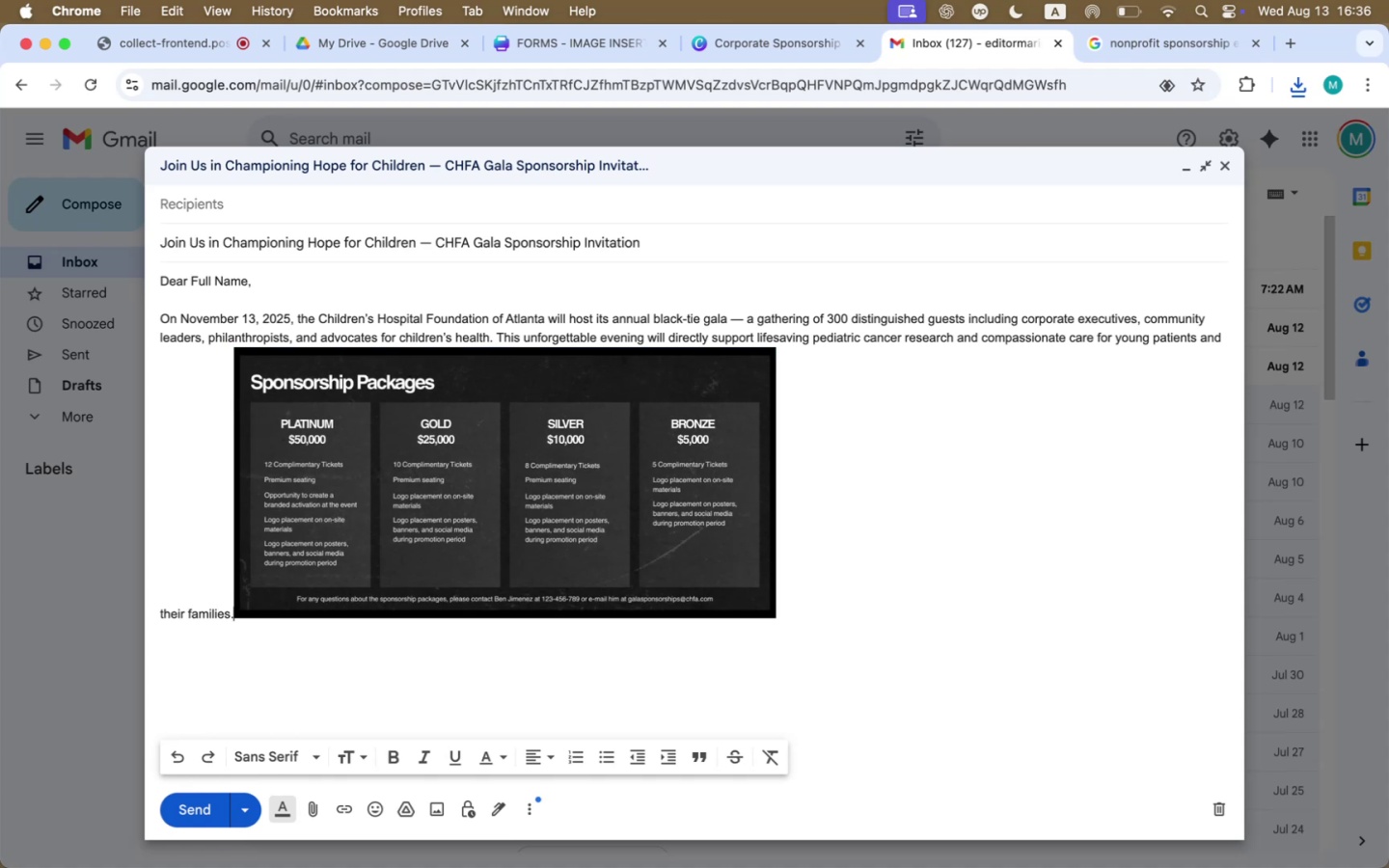 
key(ArrowLeft)
 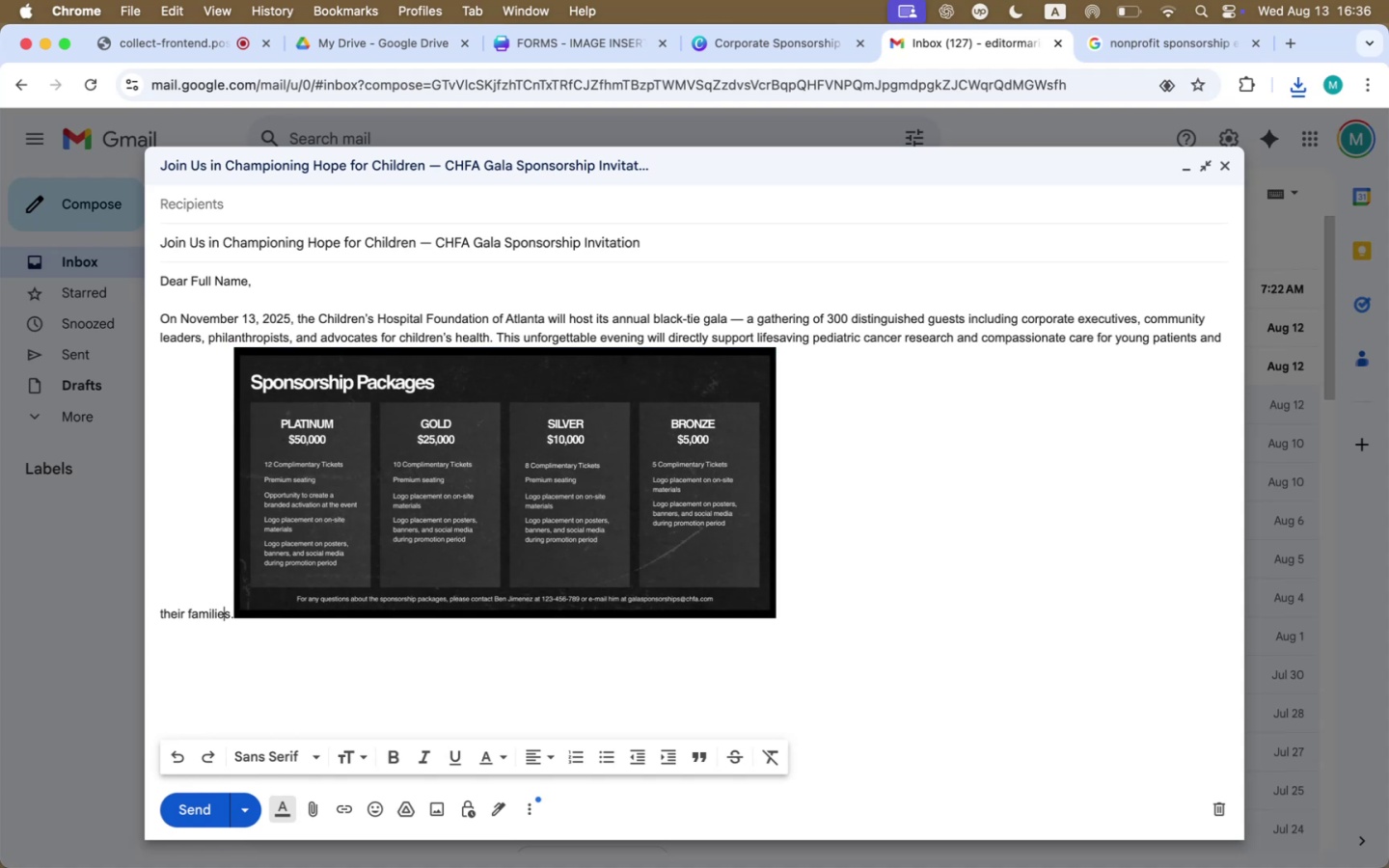 
key(ArrowRight)
 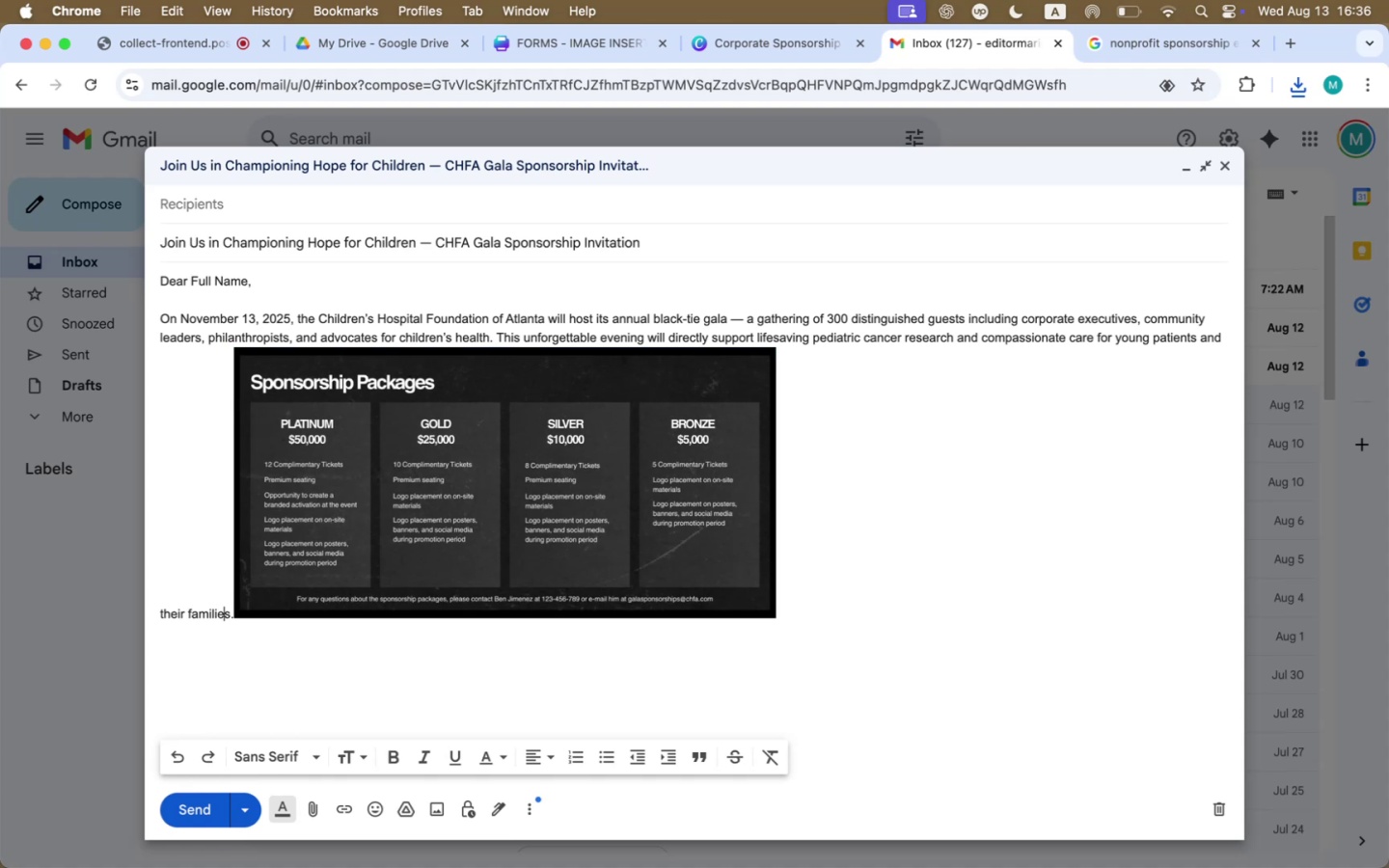 
key(ArrowRight)
 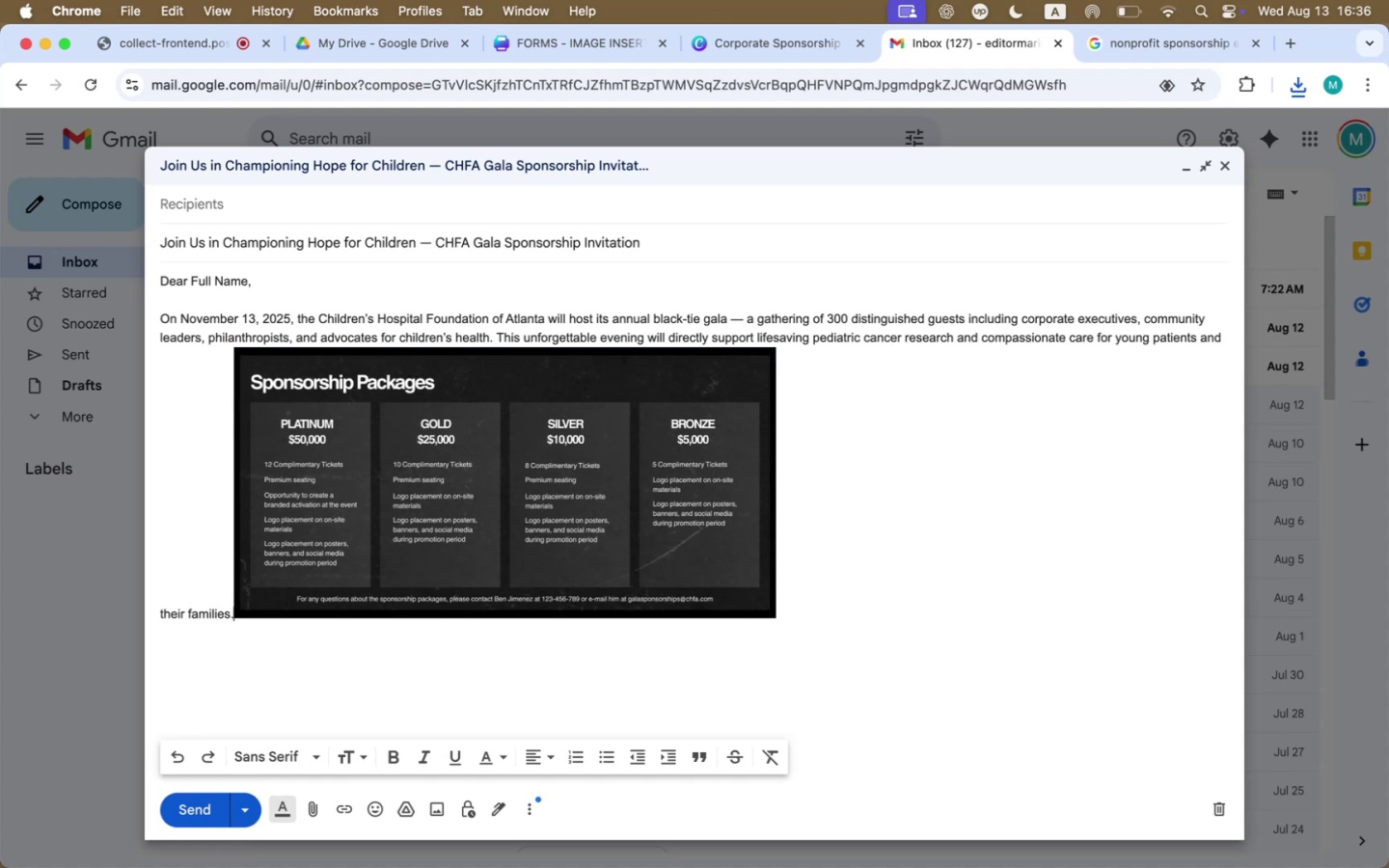 
key(Enter)
 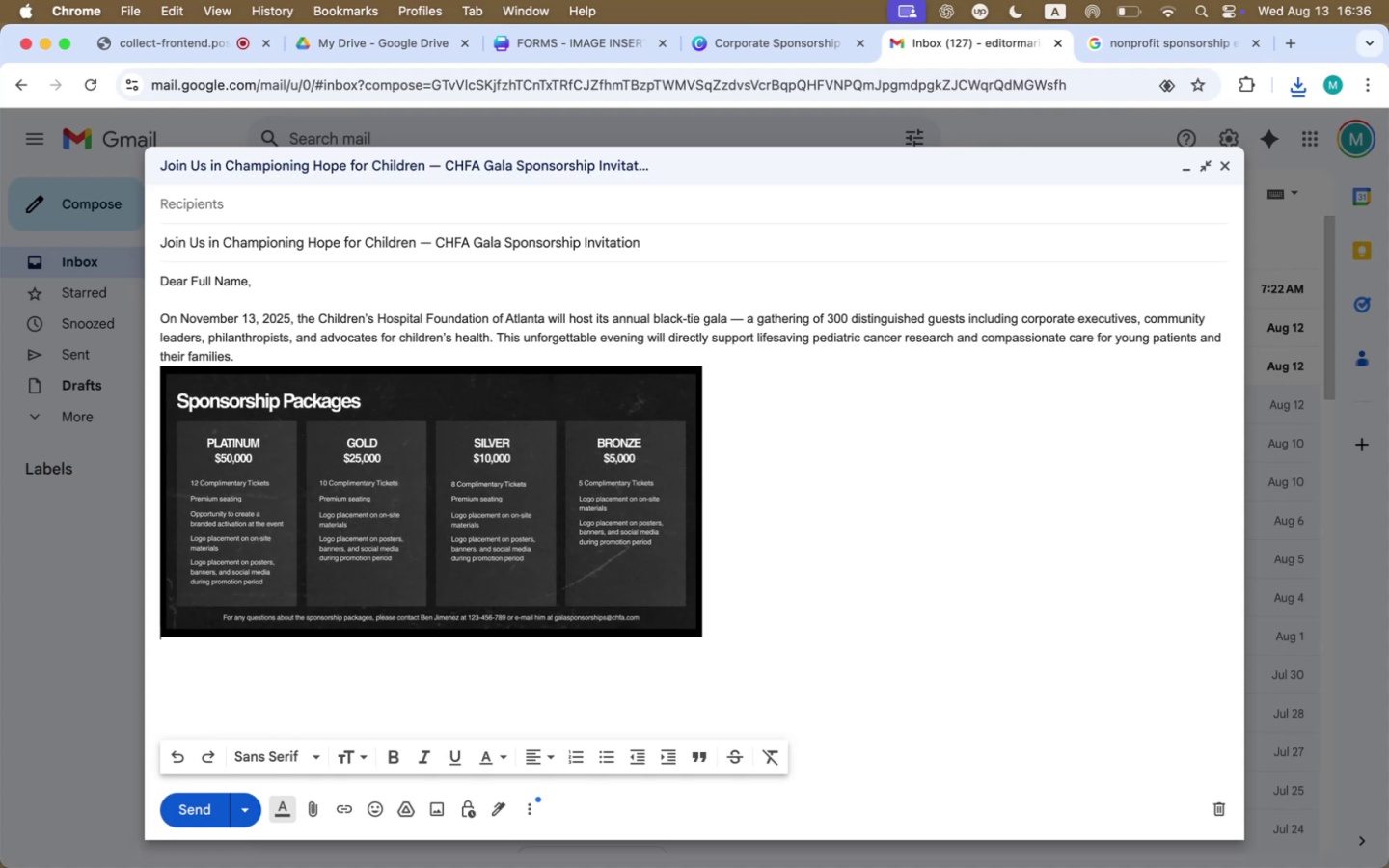 
wait(15.56)
 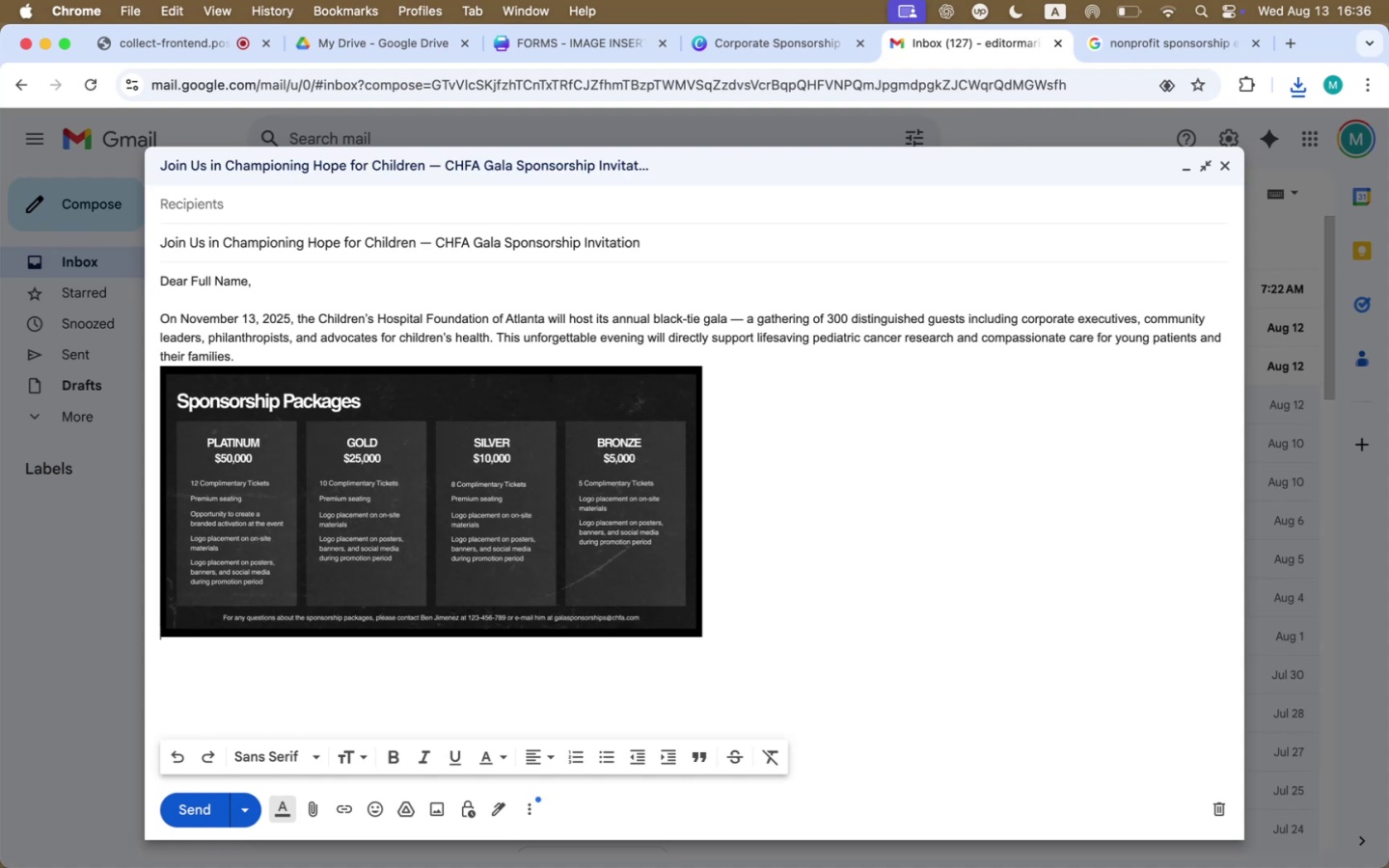 
left_click([463, 604])
 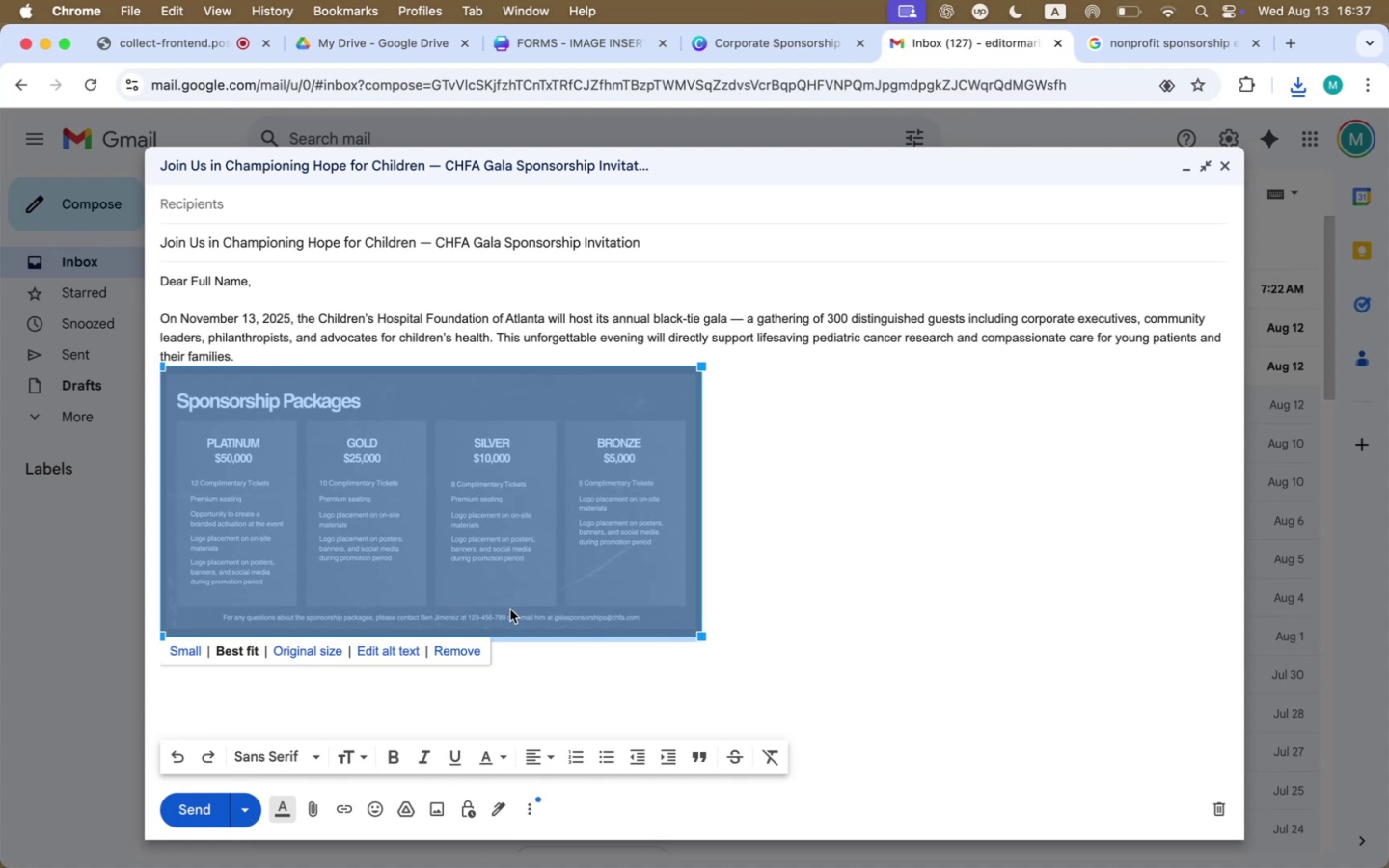 
left_click([470, 640])
 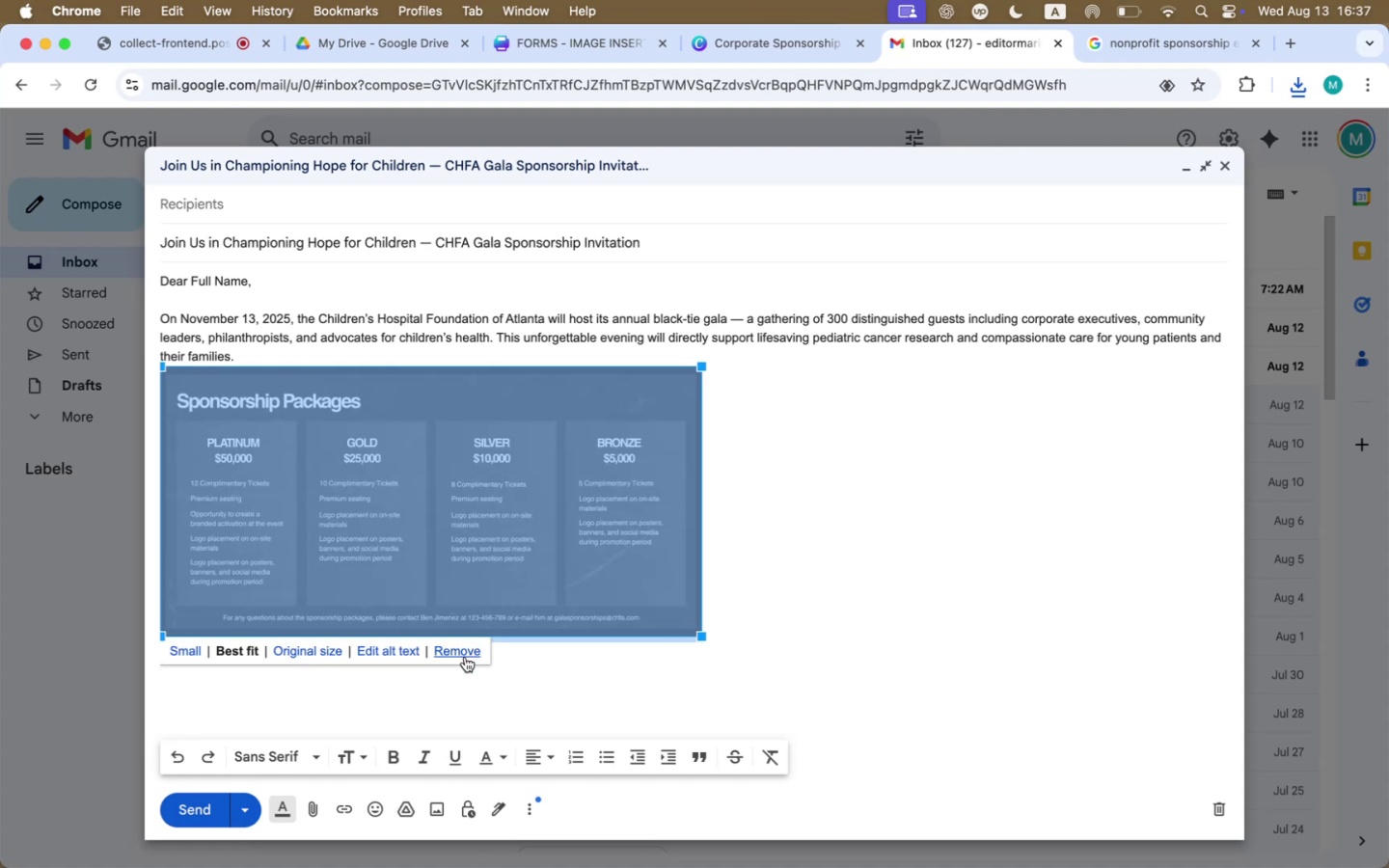 
left_click([464, 657])
 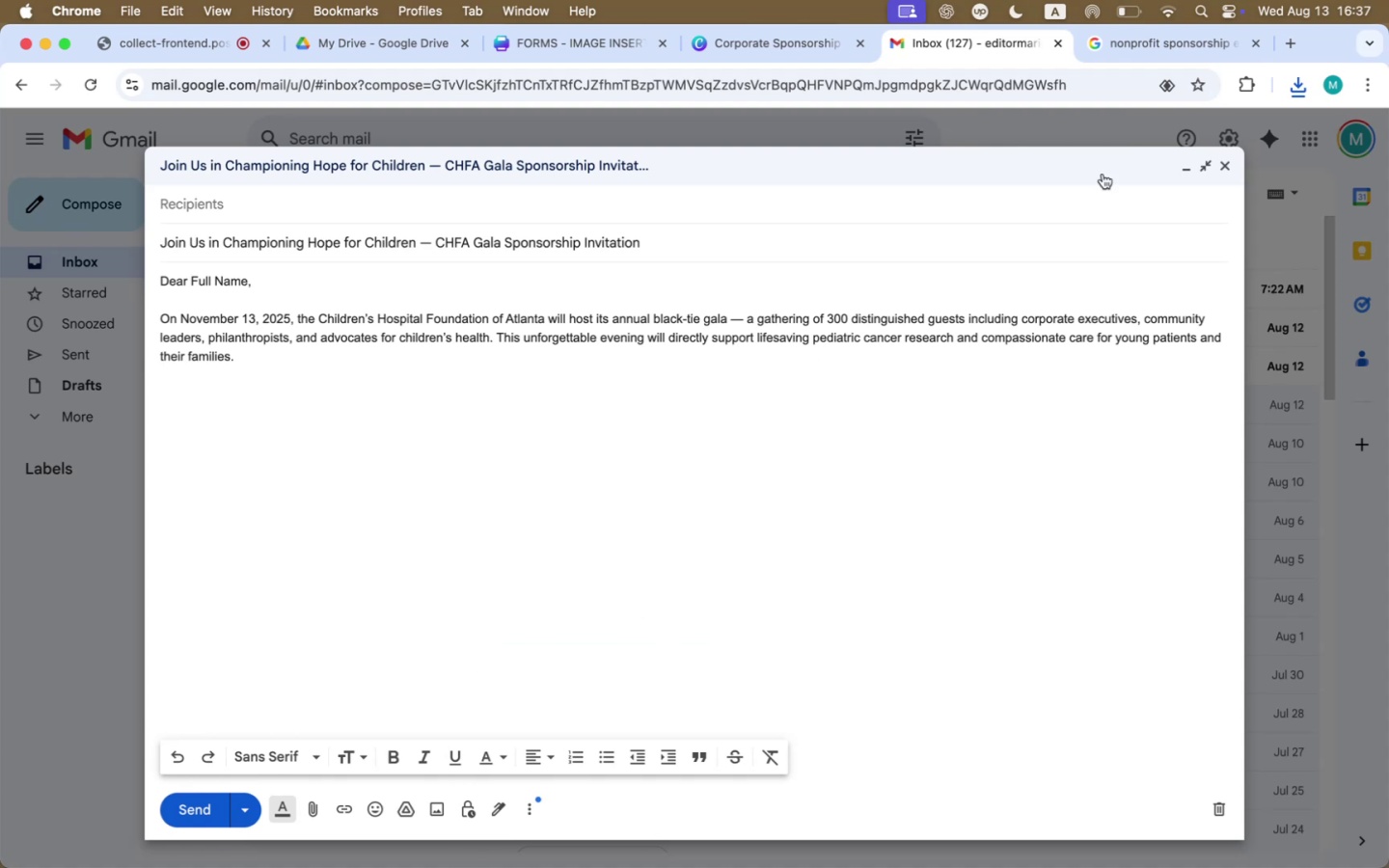 
left_click([1133, 49])
 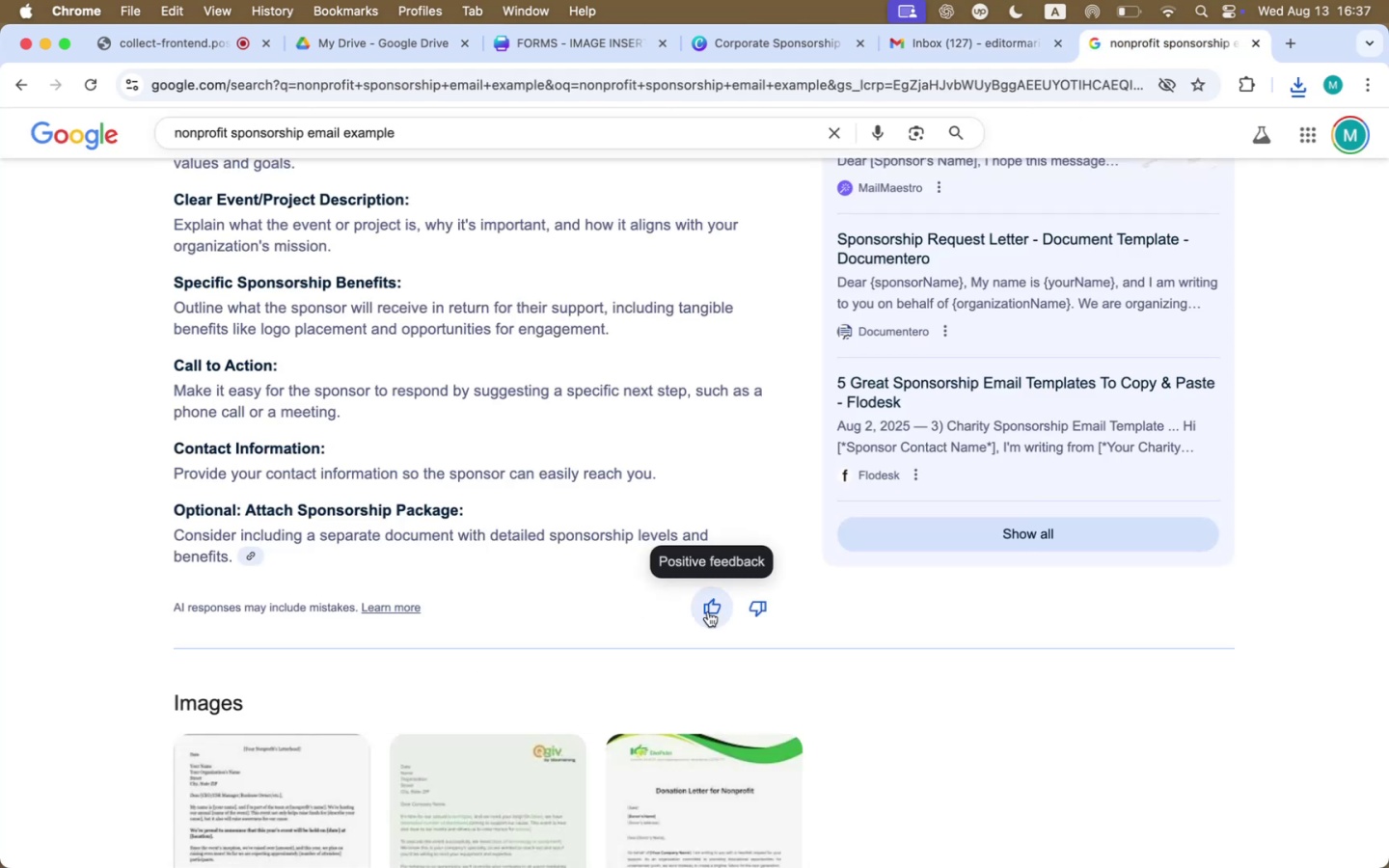 
scroll: coordinate [705, 617], scroll_direction: down, amount: 19.0
 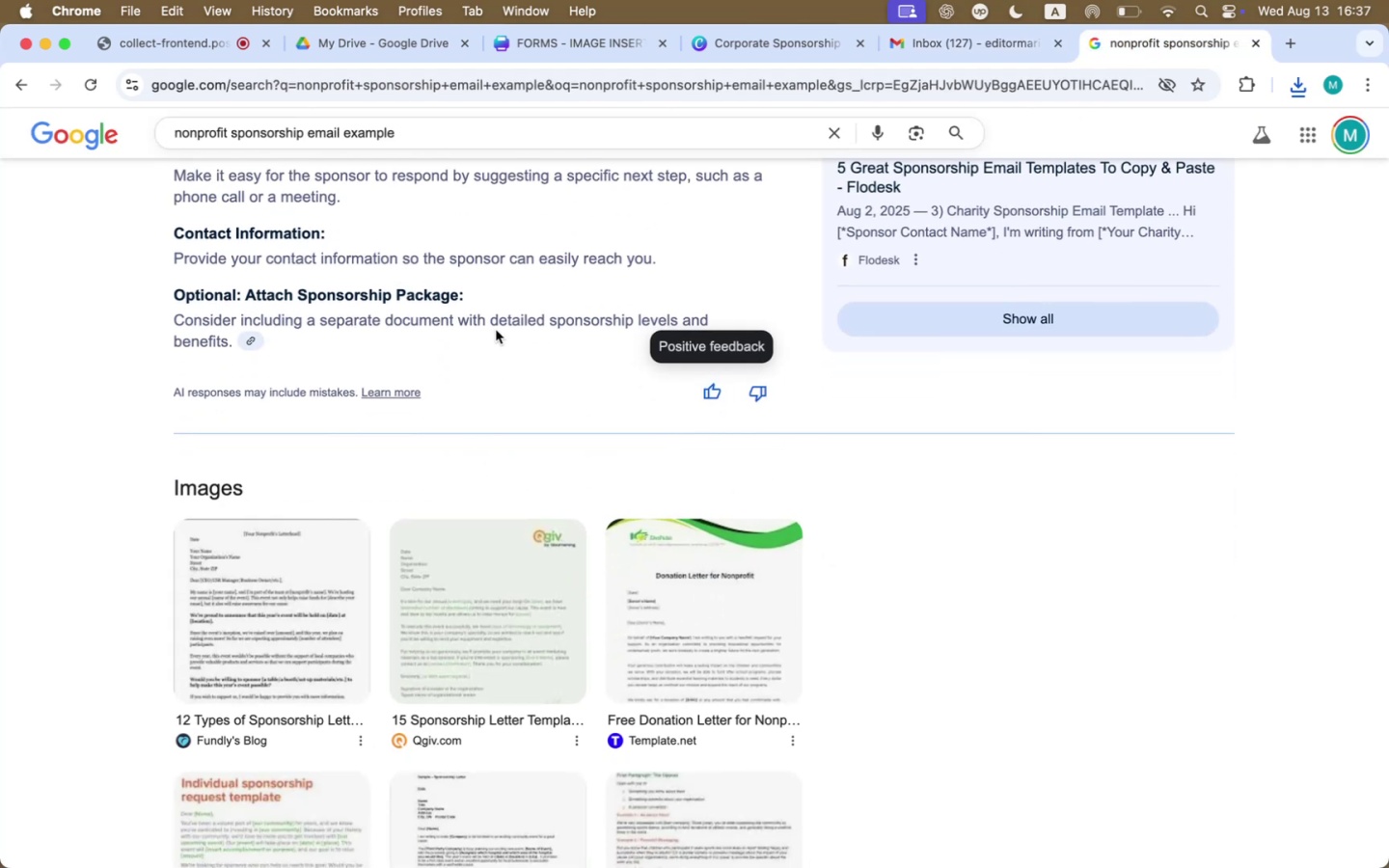 
left_click_drag(start_coordinate=[504, 320], to_coordinate=[204, 332])
 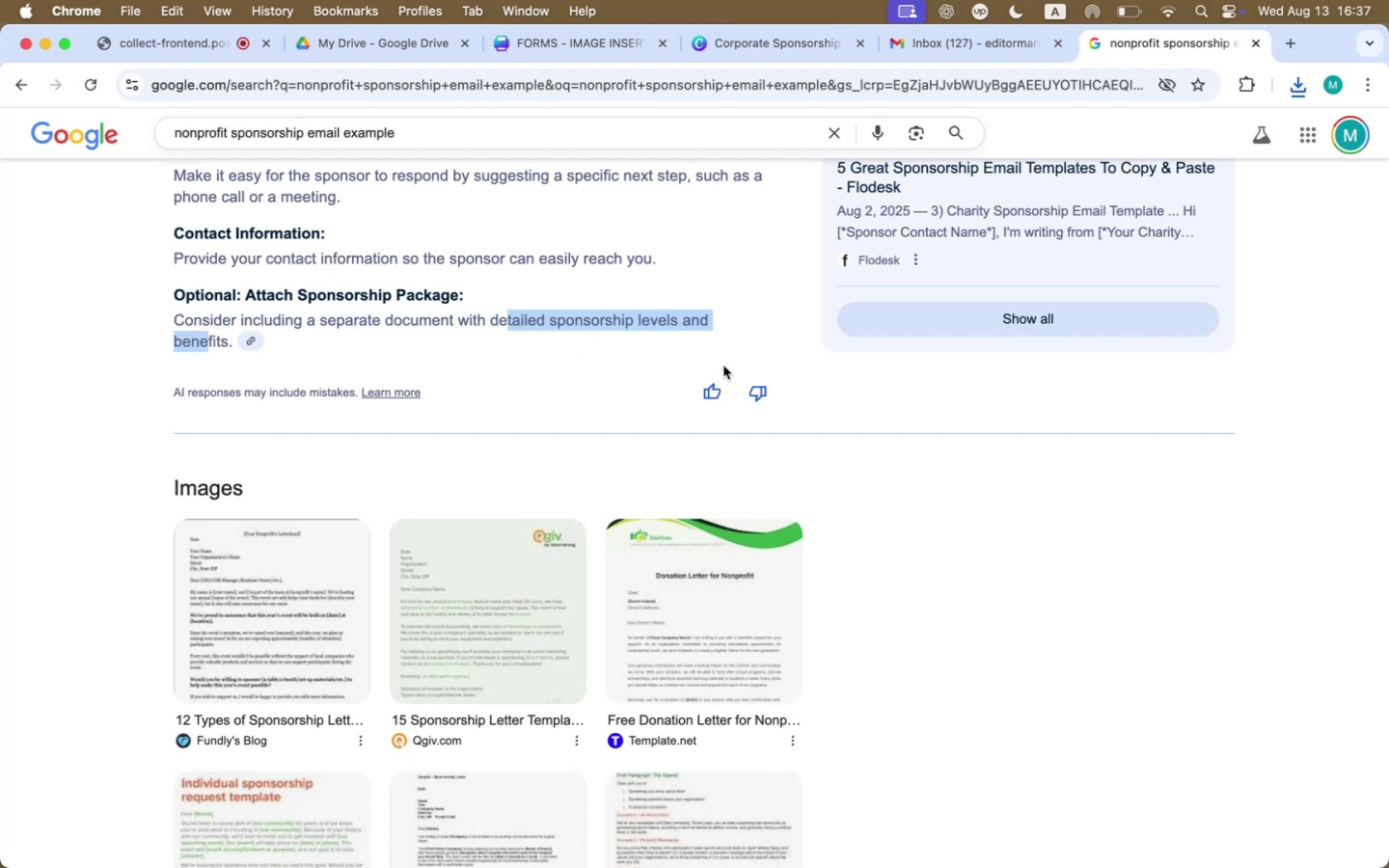 
scroll: coordinate [725, 370], scroll_direction: up, amount: 17.0
 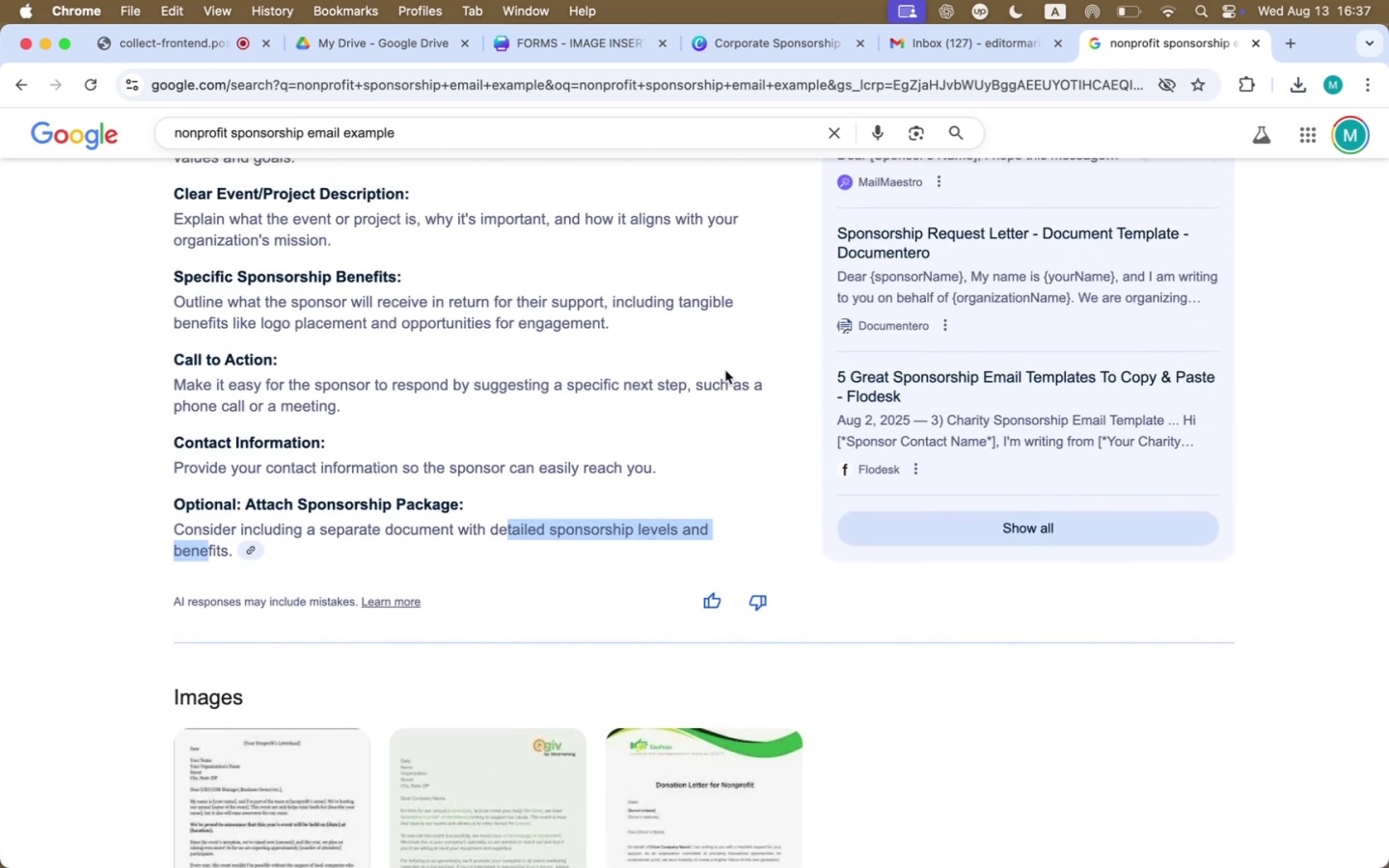 
wait(6.46)
 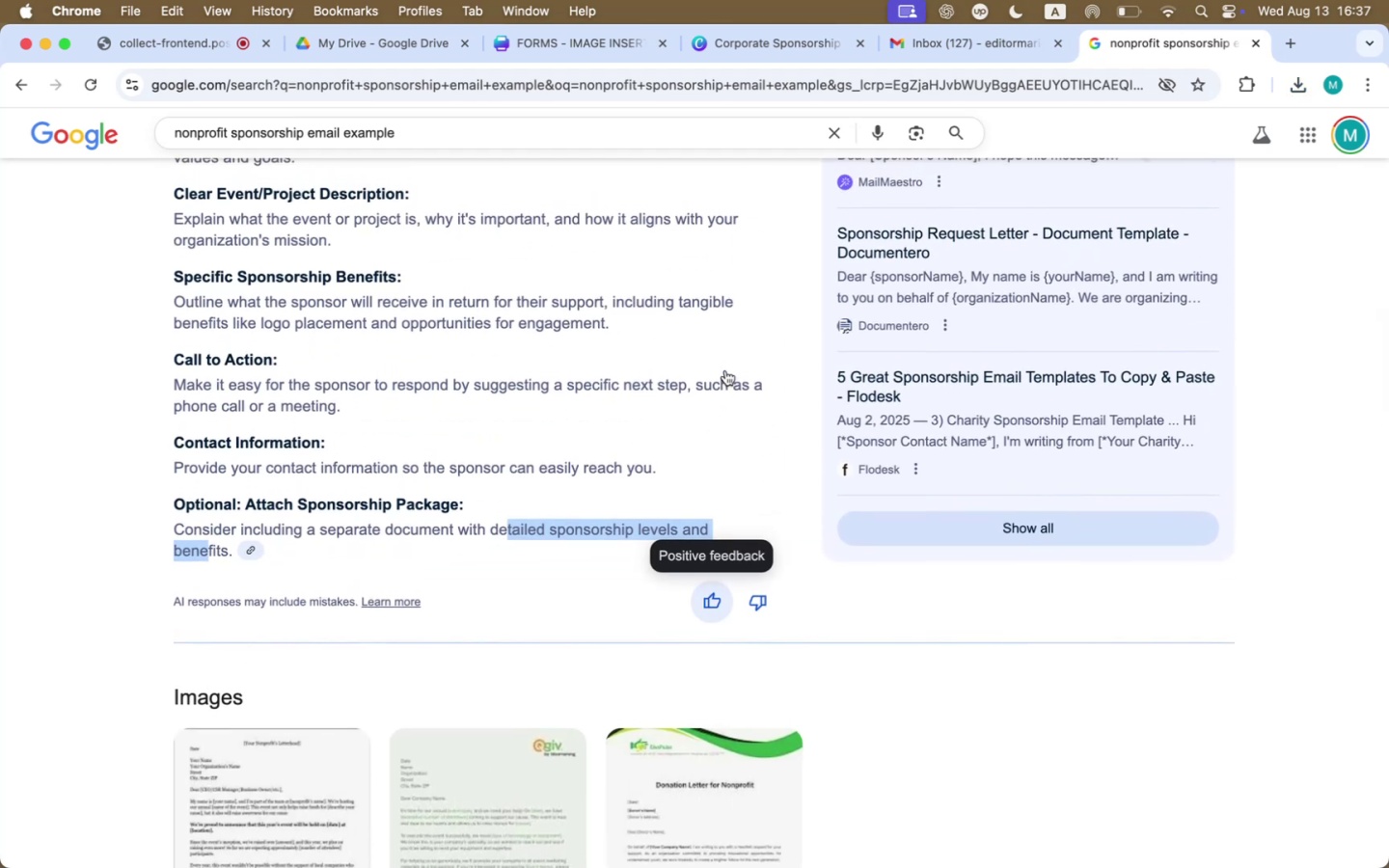 
left_click([1191, 622])
 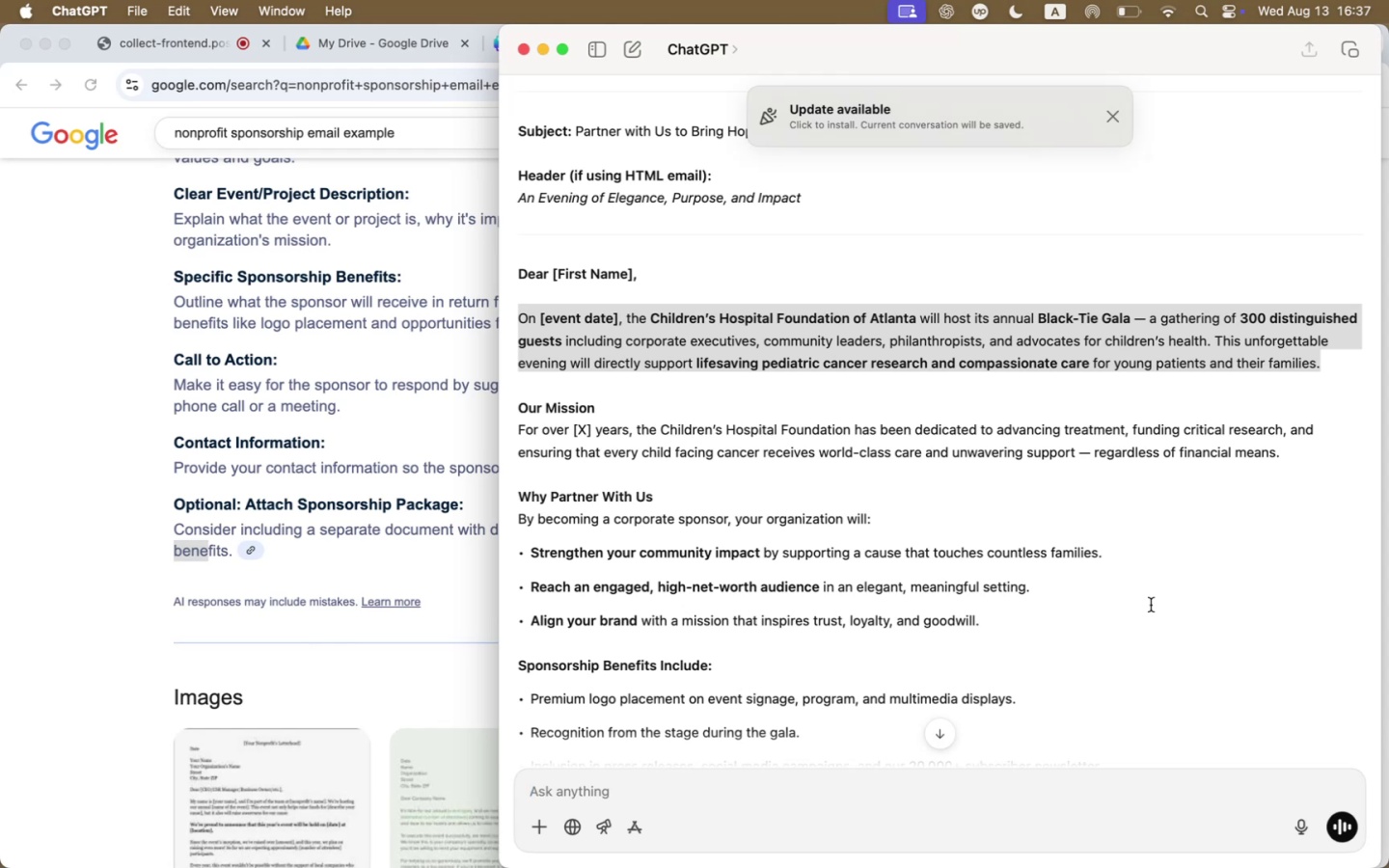 
wait(29.41)
 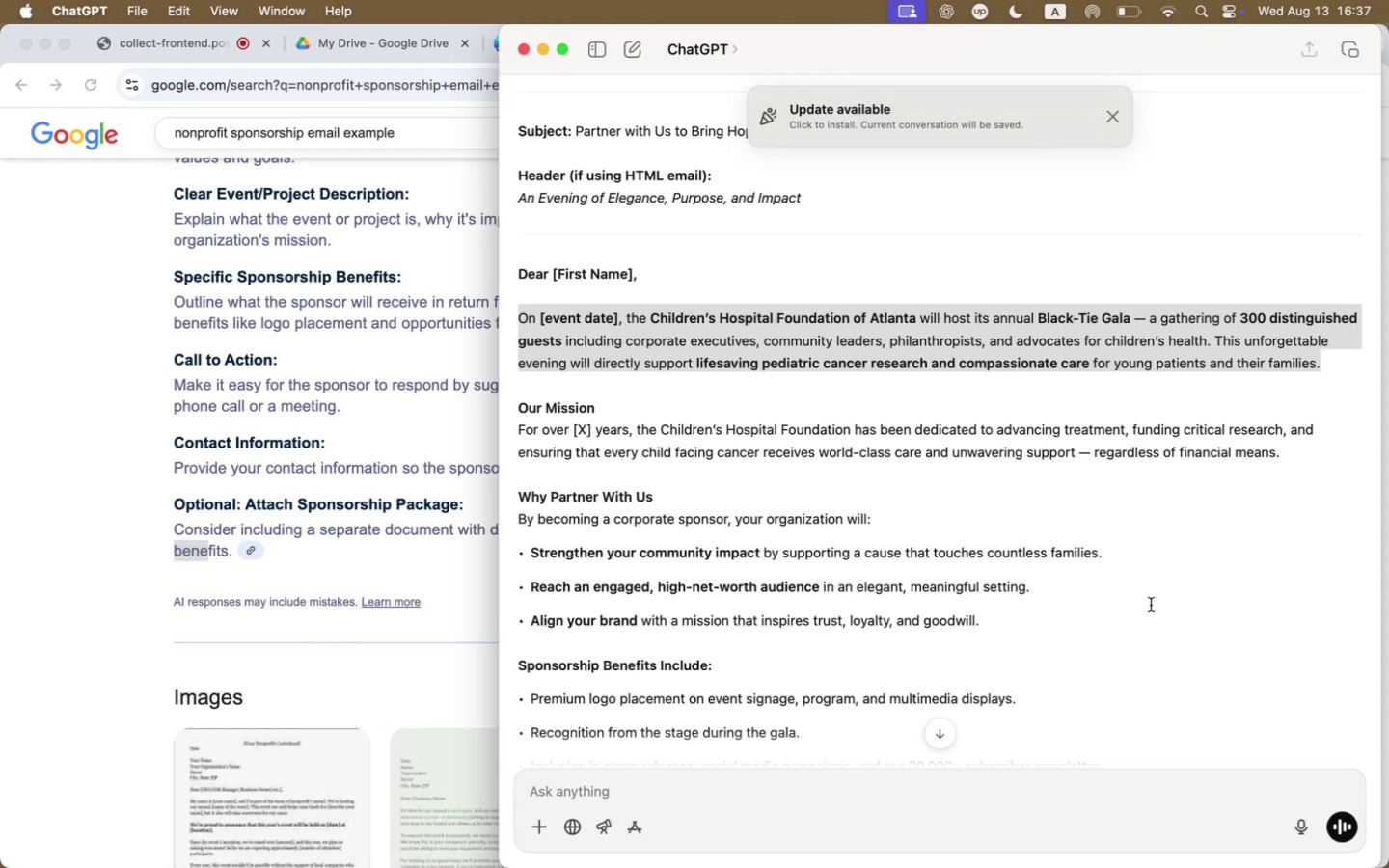 
scroll: coordinate [677, 564], scroll_direction: down, amount: 19.0
 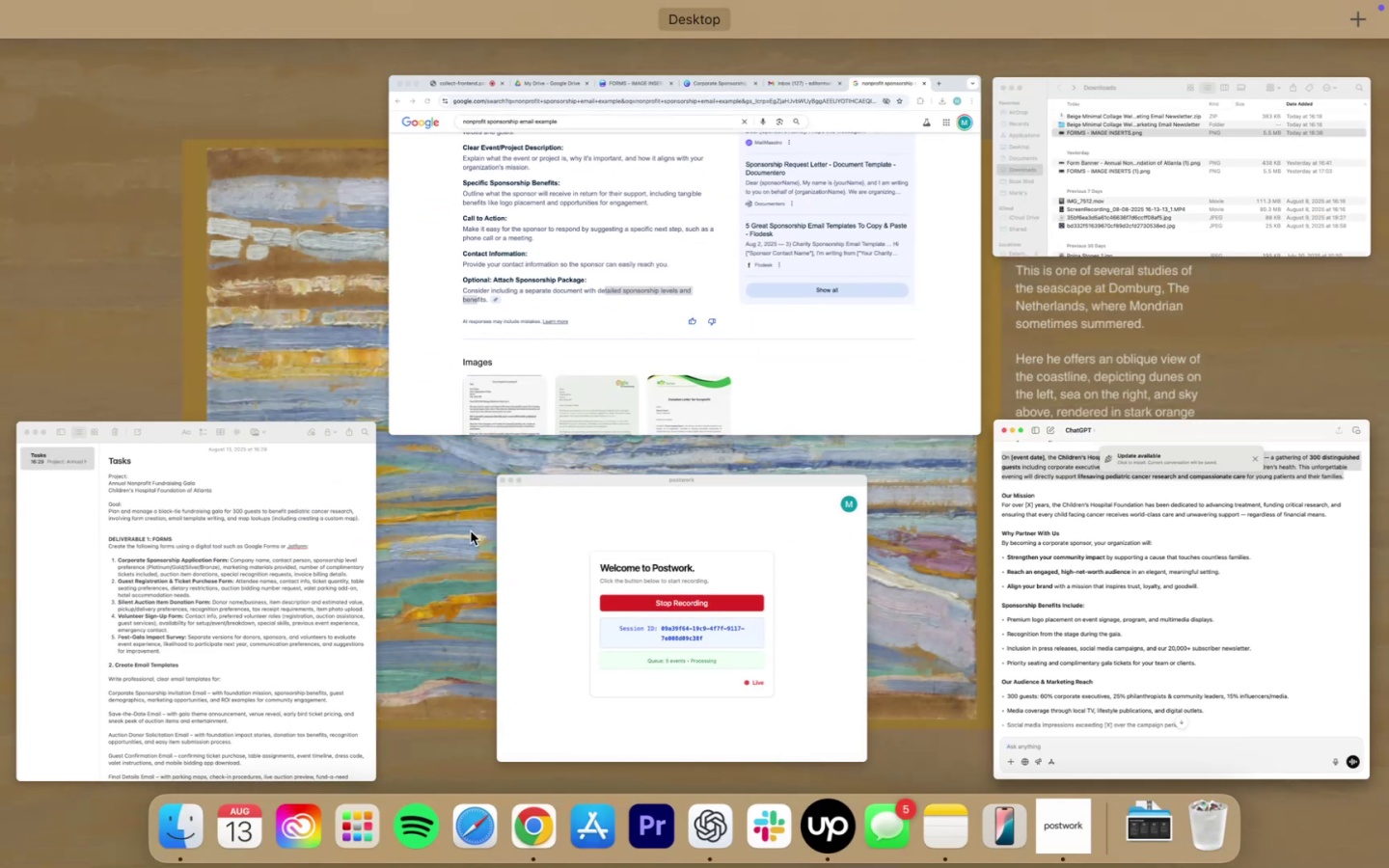 
scroll: coordinate [968, 462], scroll_direction: up, amount: 117.0
 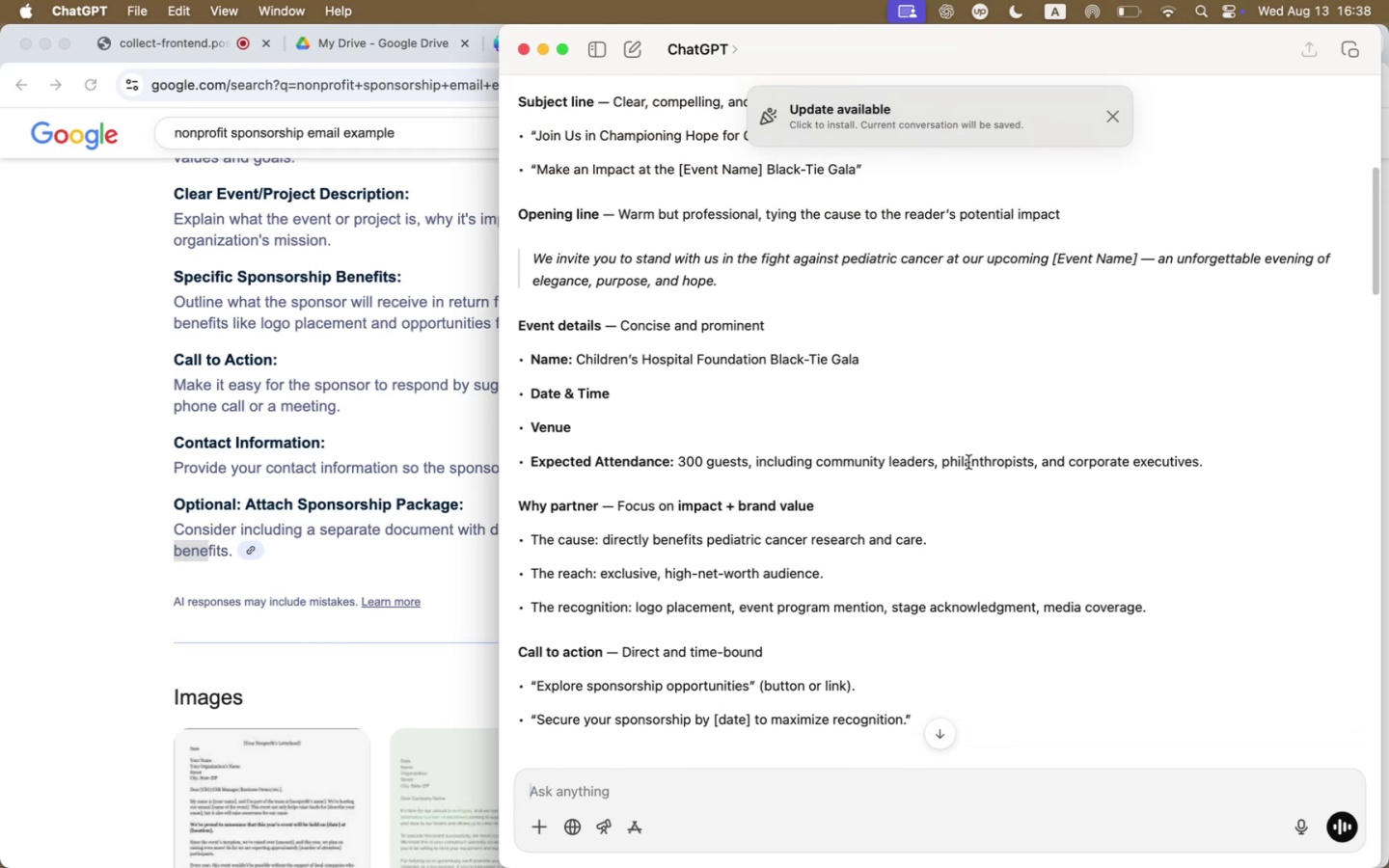 
scroll: coordinate [968, 462], scroll_direction: down, amount: 2.0
 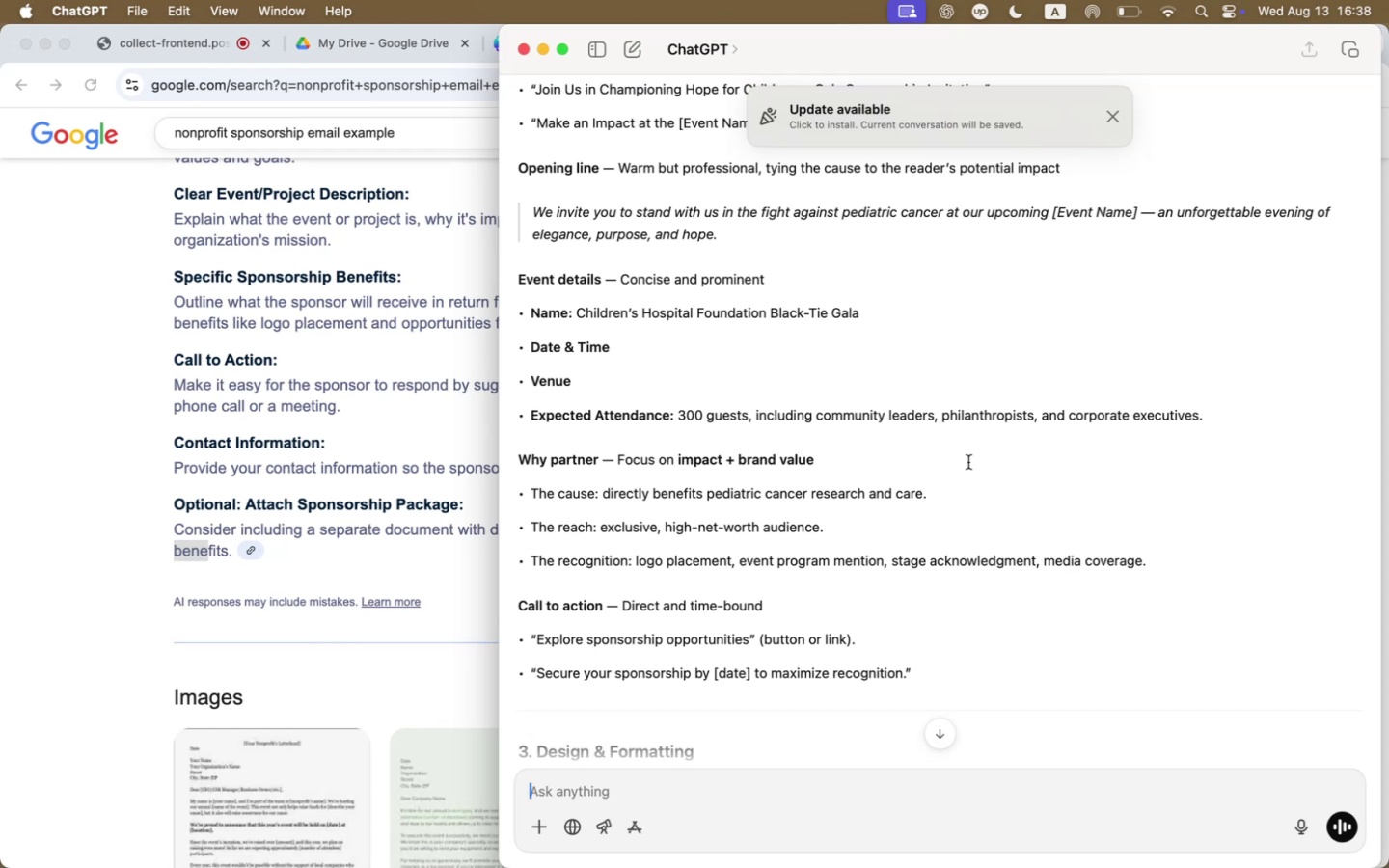 
wait(7.74)
 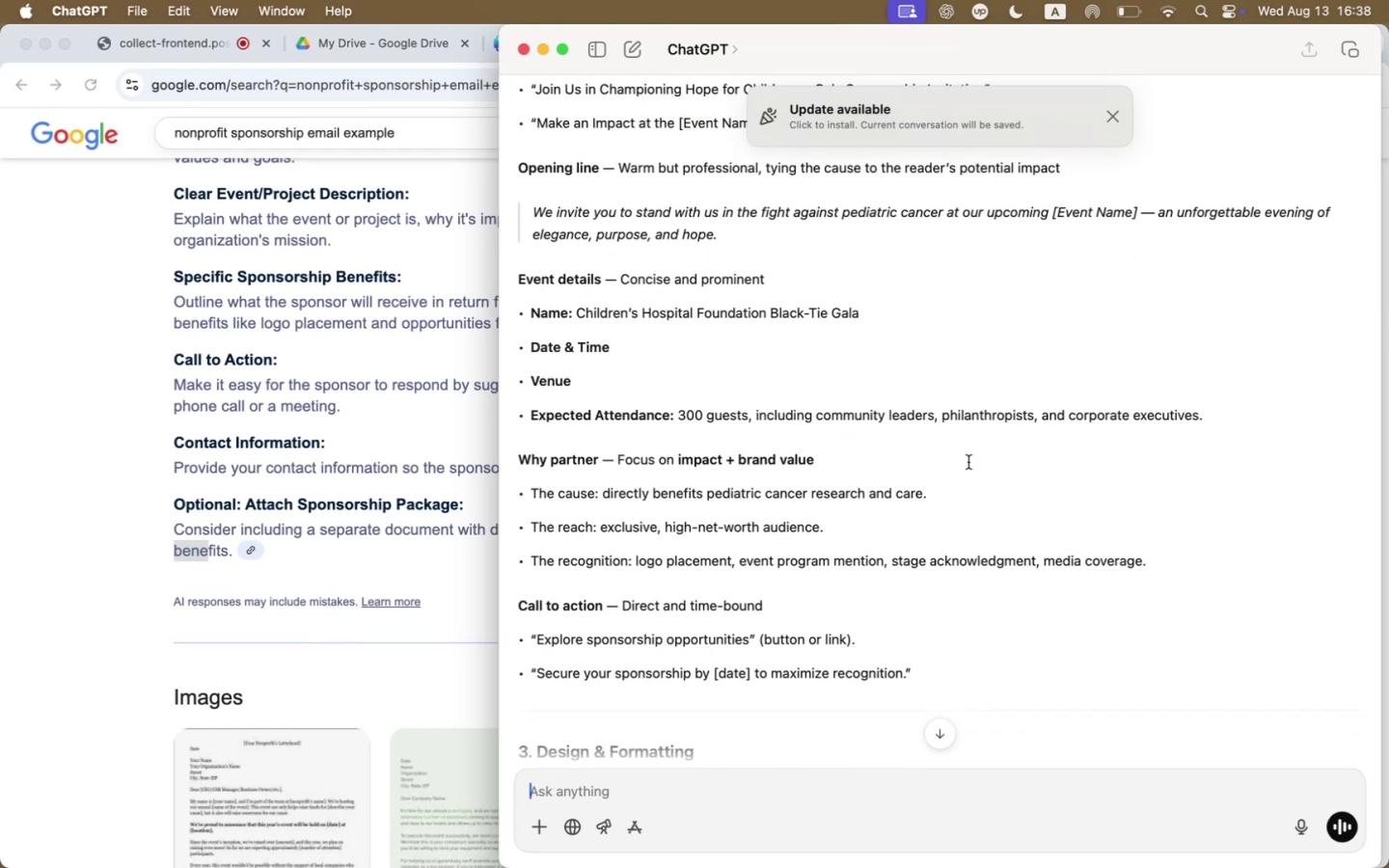 
scroll: coordinate [973, 597], scroll_direction: down, amount: 270.0
 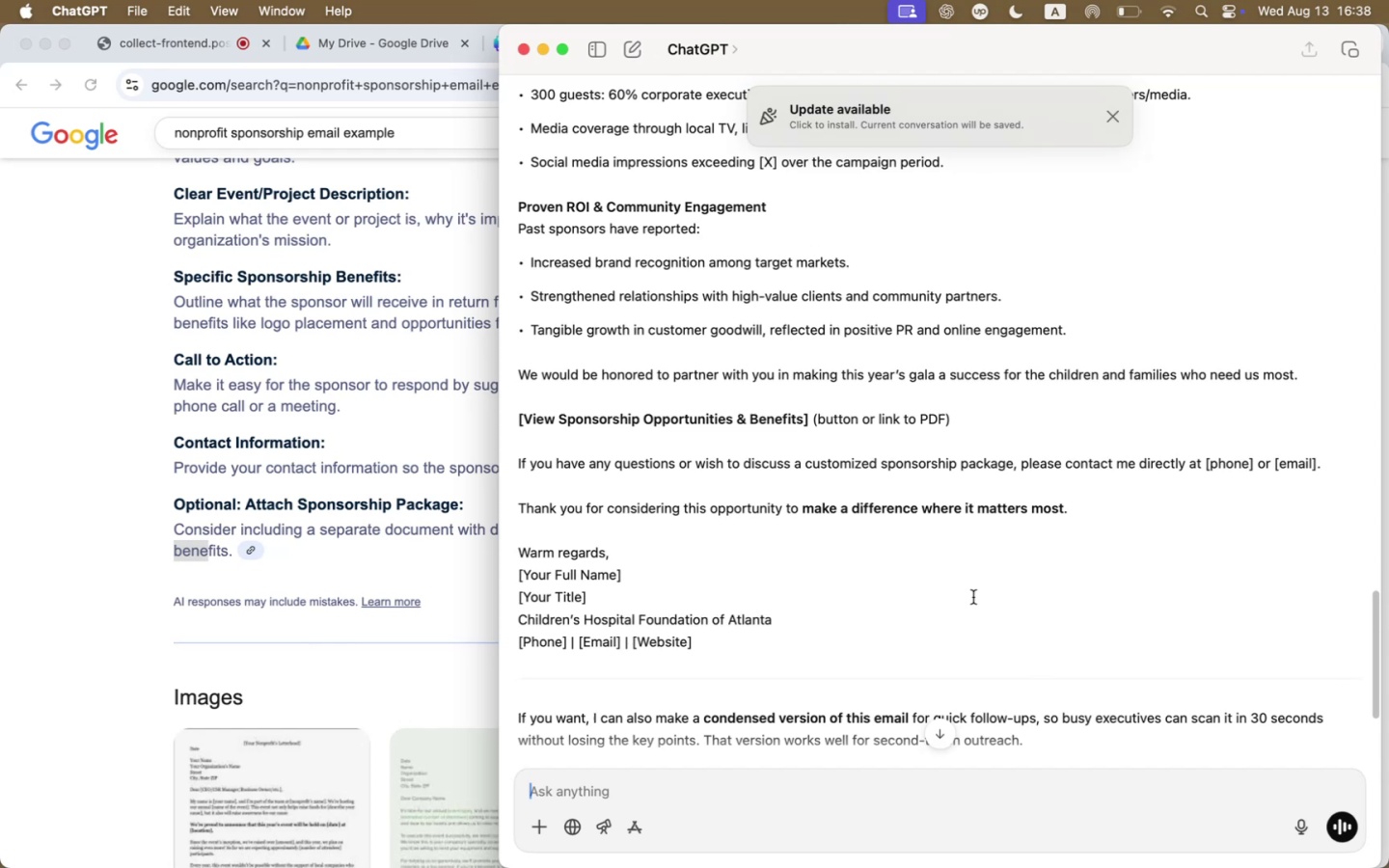 
scroll: coordinate [974, 595], scroll_direction: up, amount: 69.0
 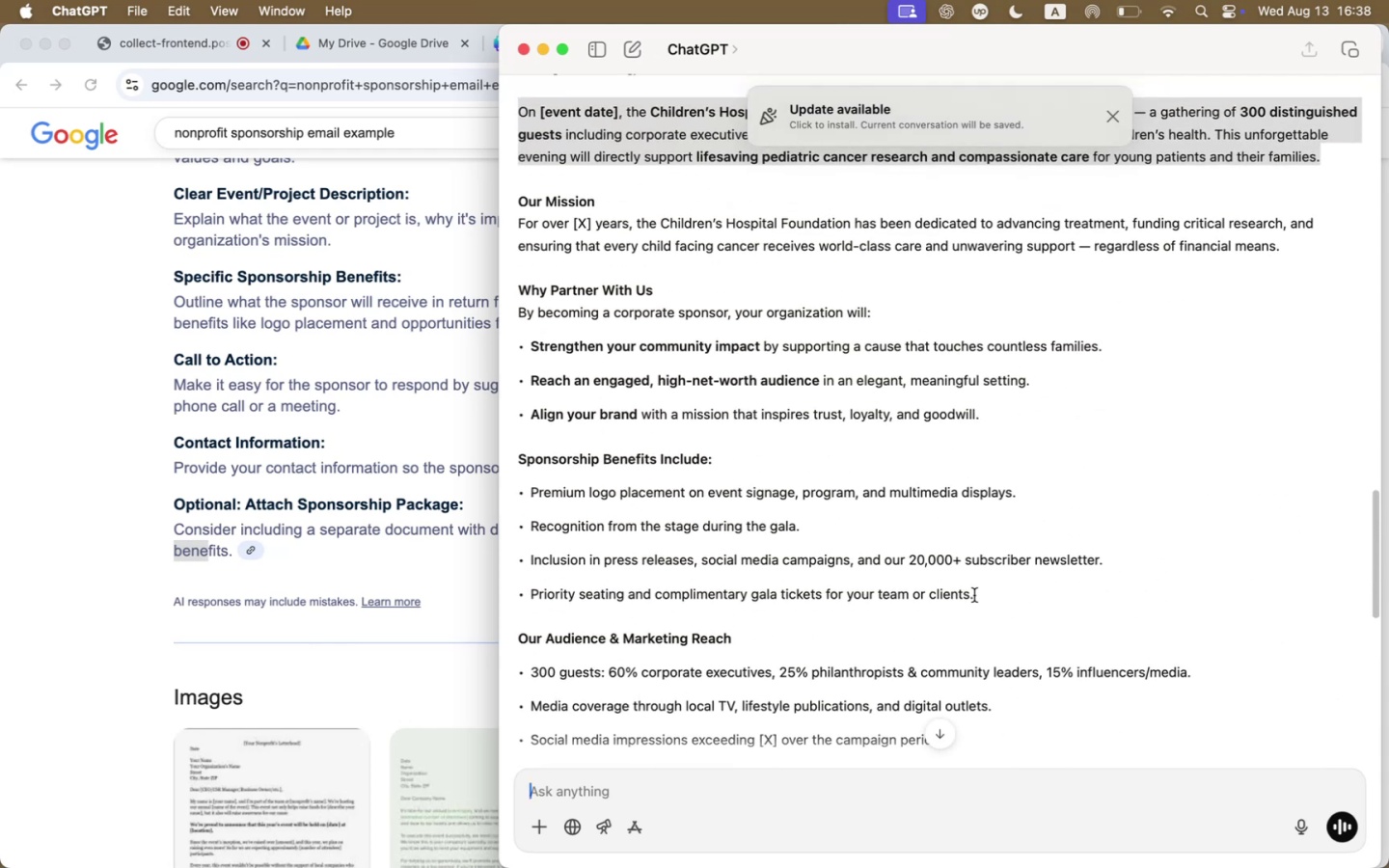 
scroll: coordinate [974, 595], scroll_direction: down, amount: 15.0
 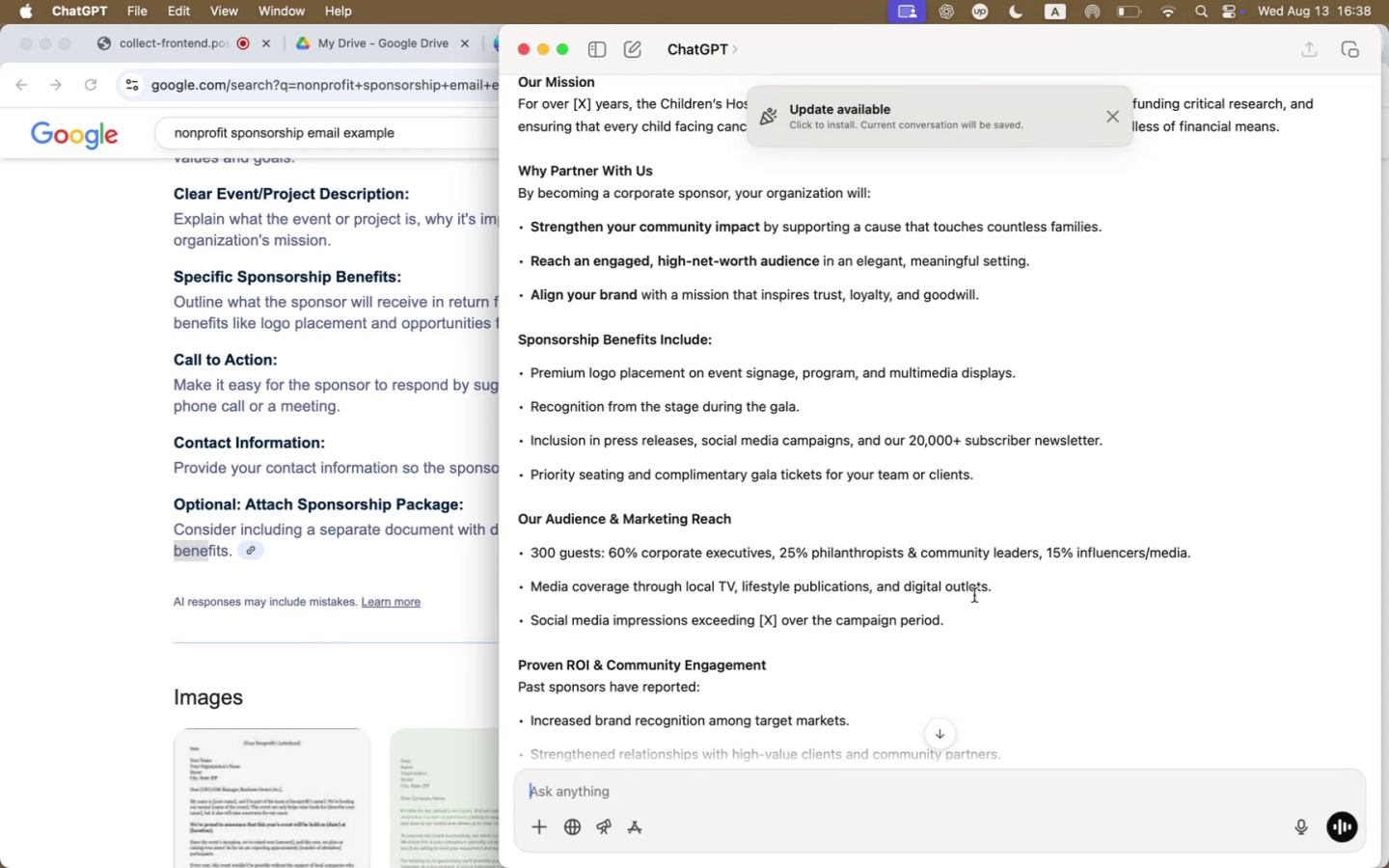 
wait(21.9)
 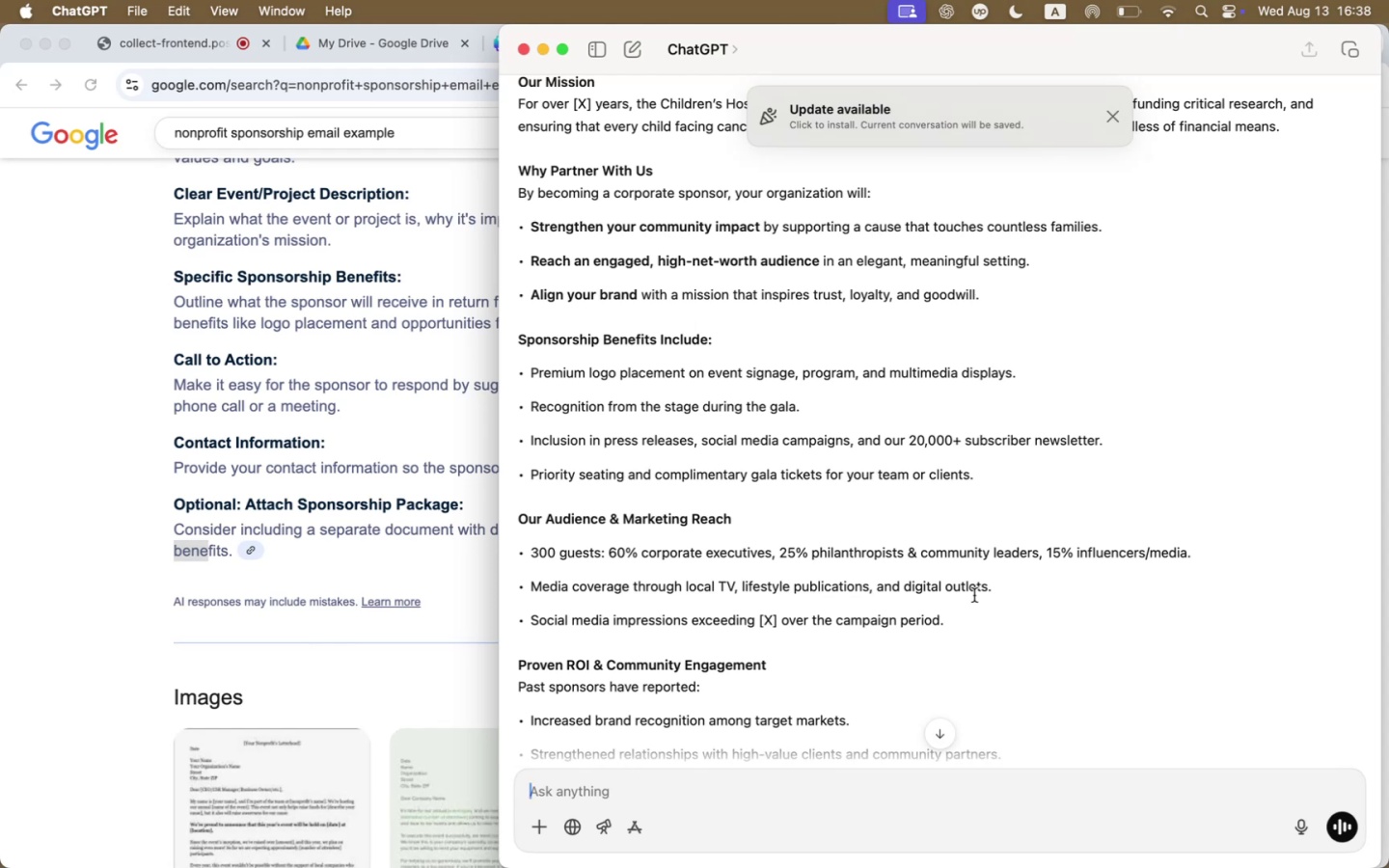 
scroll: coordinate [759, 622], scroll_direction: down, amount: 16.0
 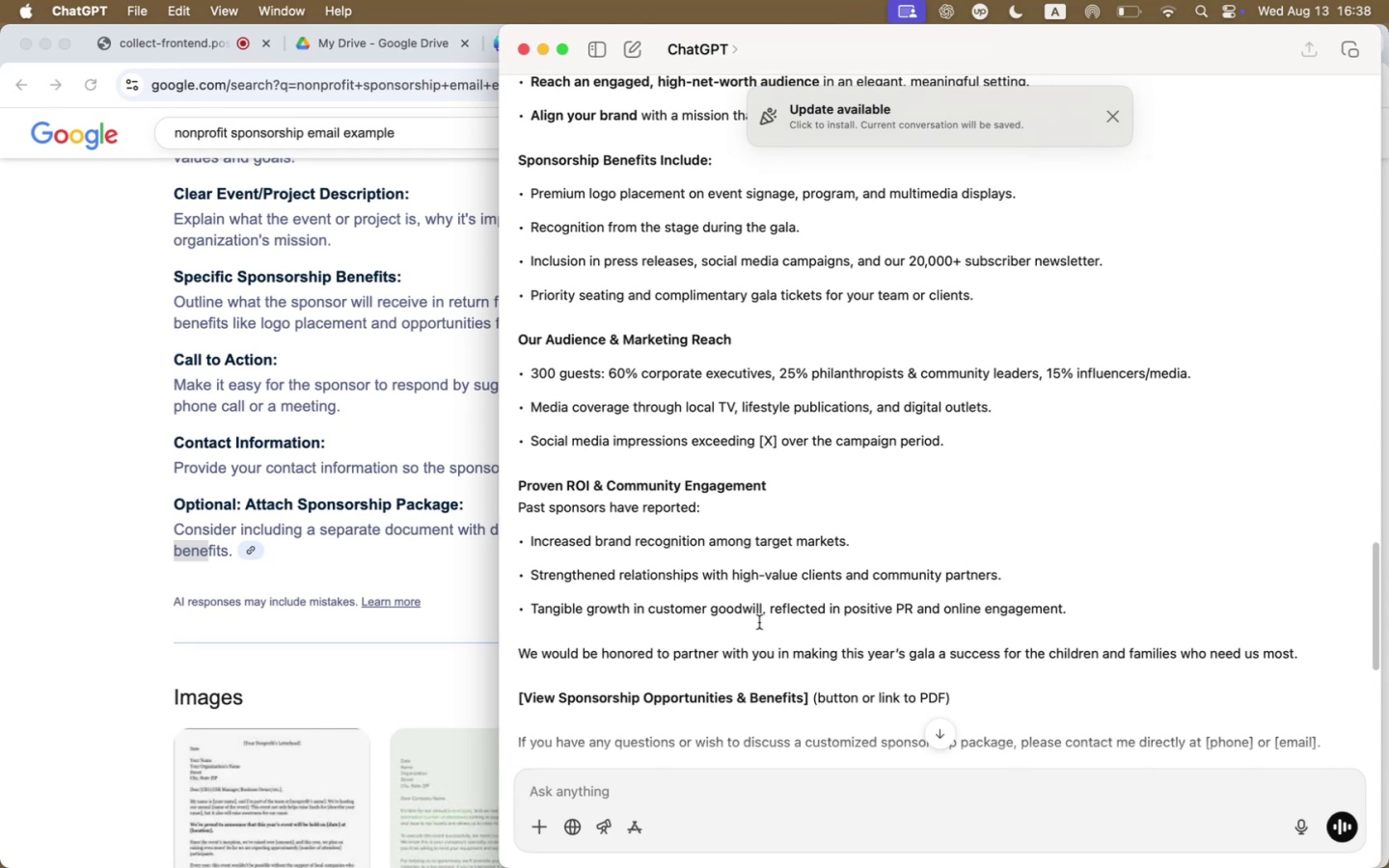 
wait(6.35)
 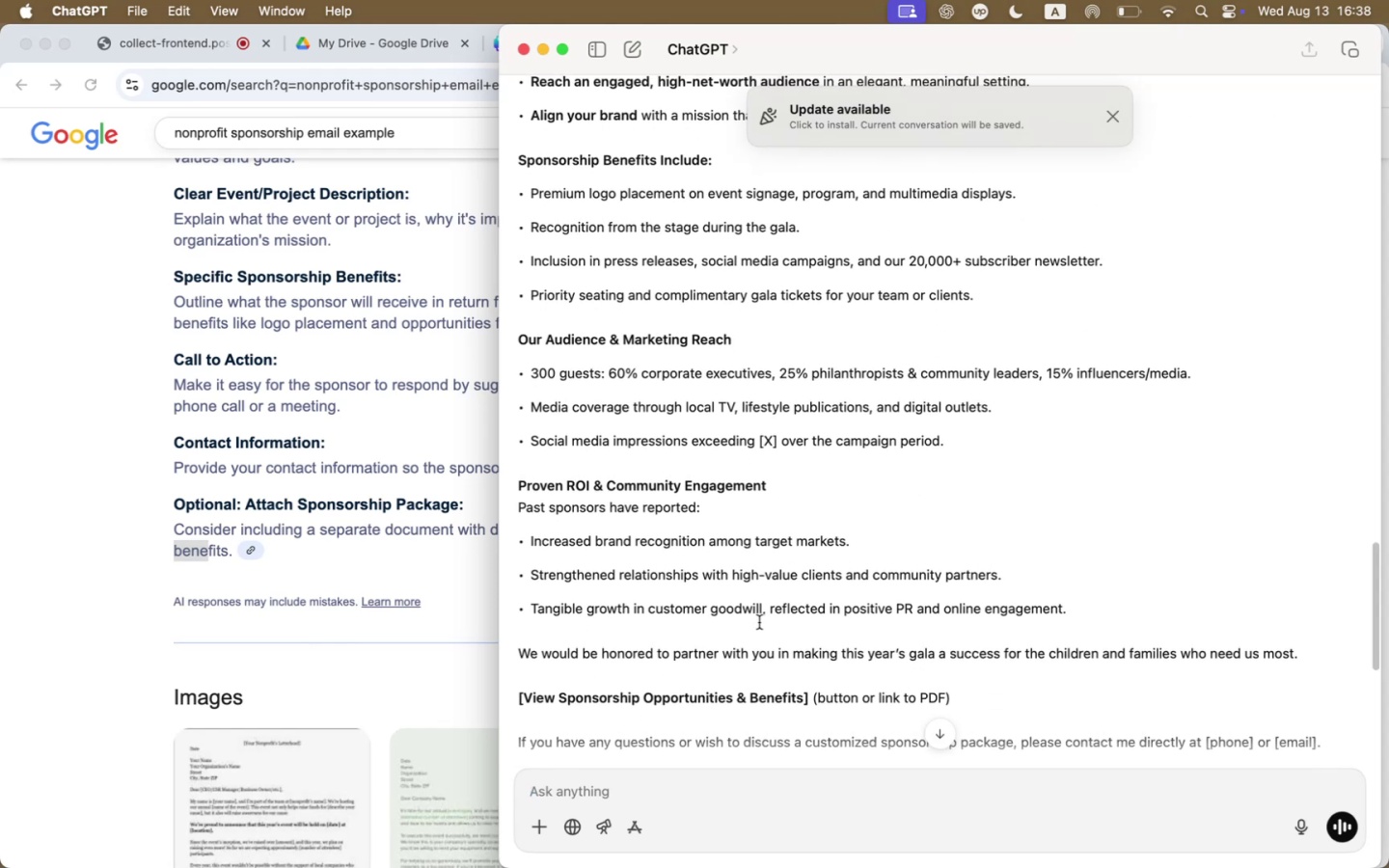 
scroll: coordinate [760, 622], scroll_direction: down, amount: 19.0
 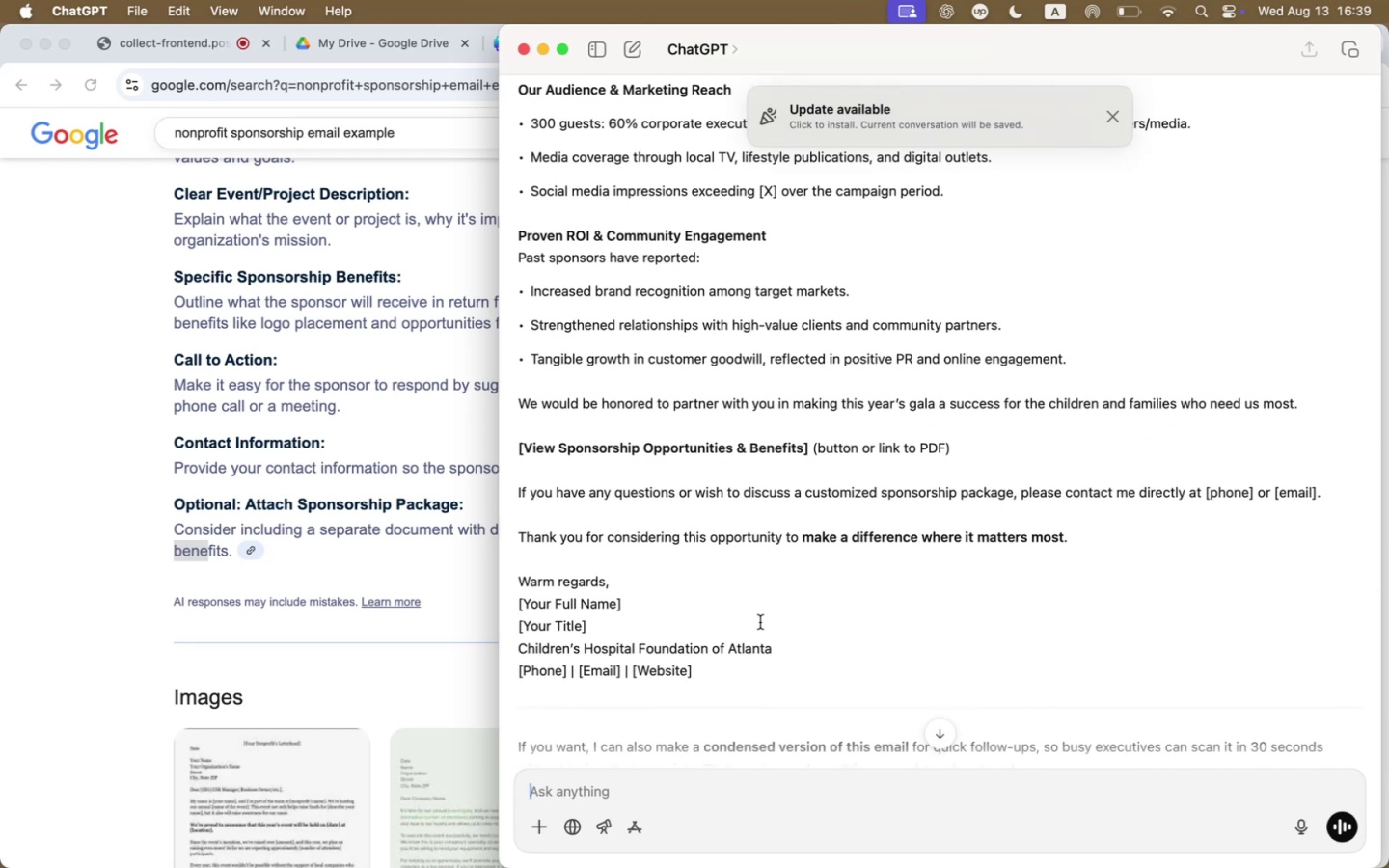 
wait(9.97)
 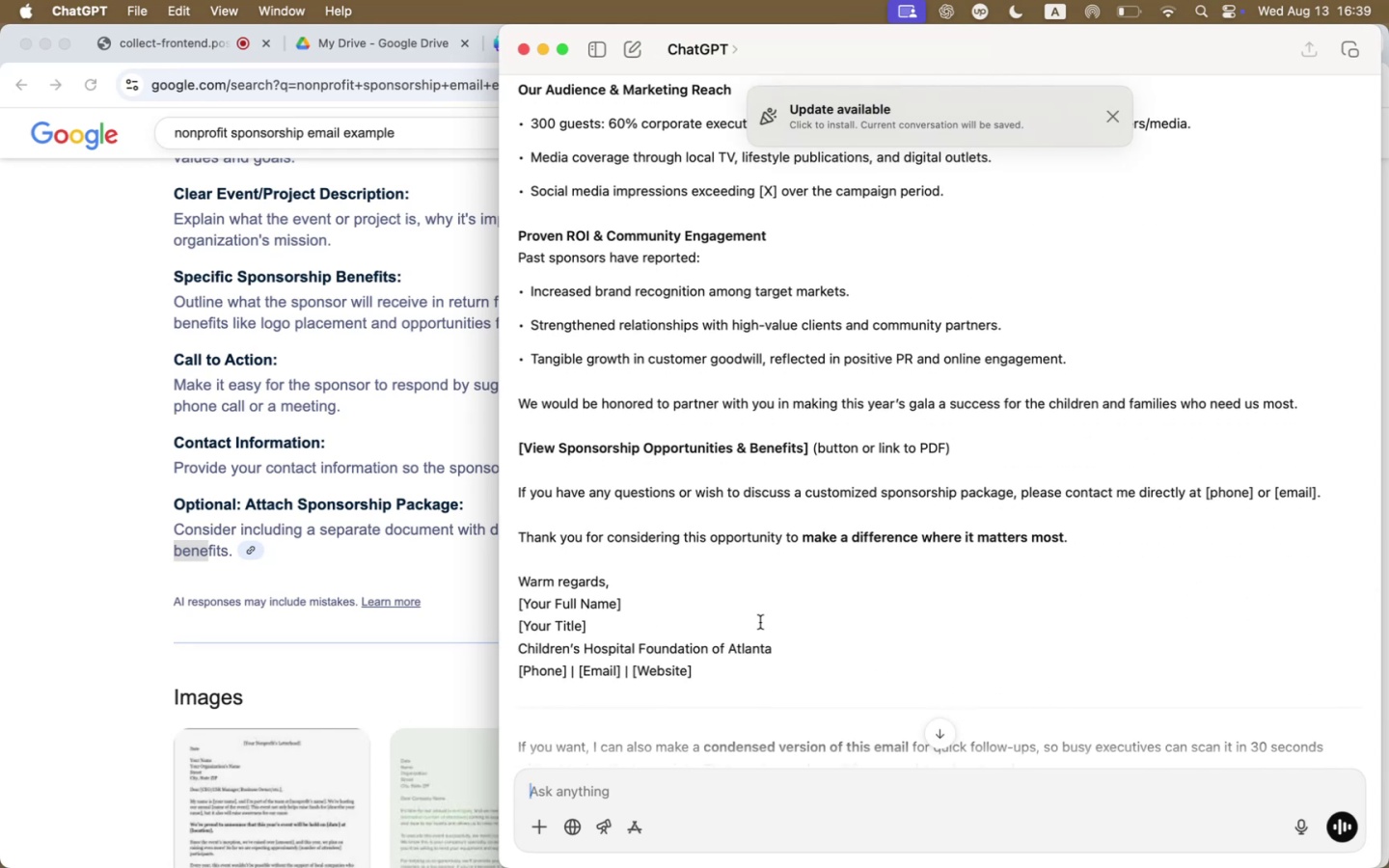 
scroll: coordinate [760, 622], scroll_direction: down, amount: 11.0
 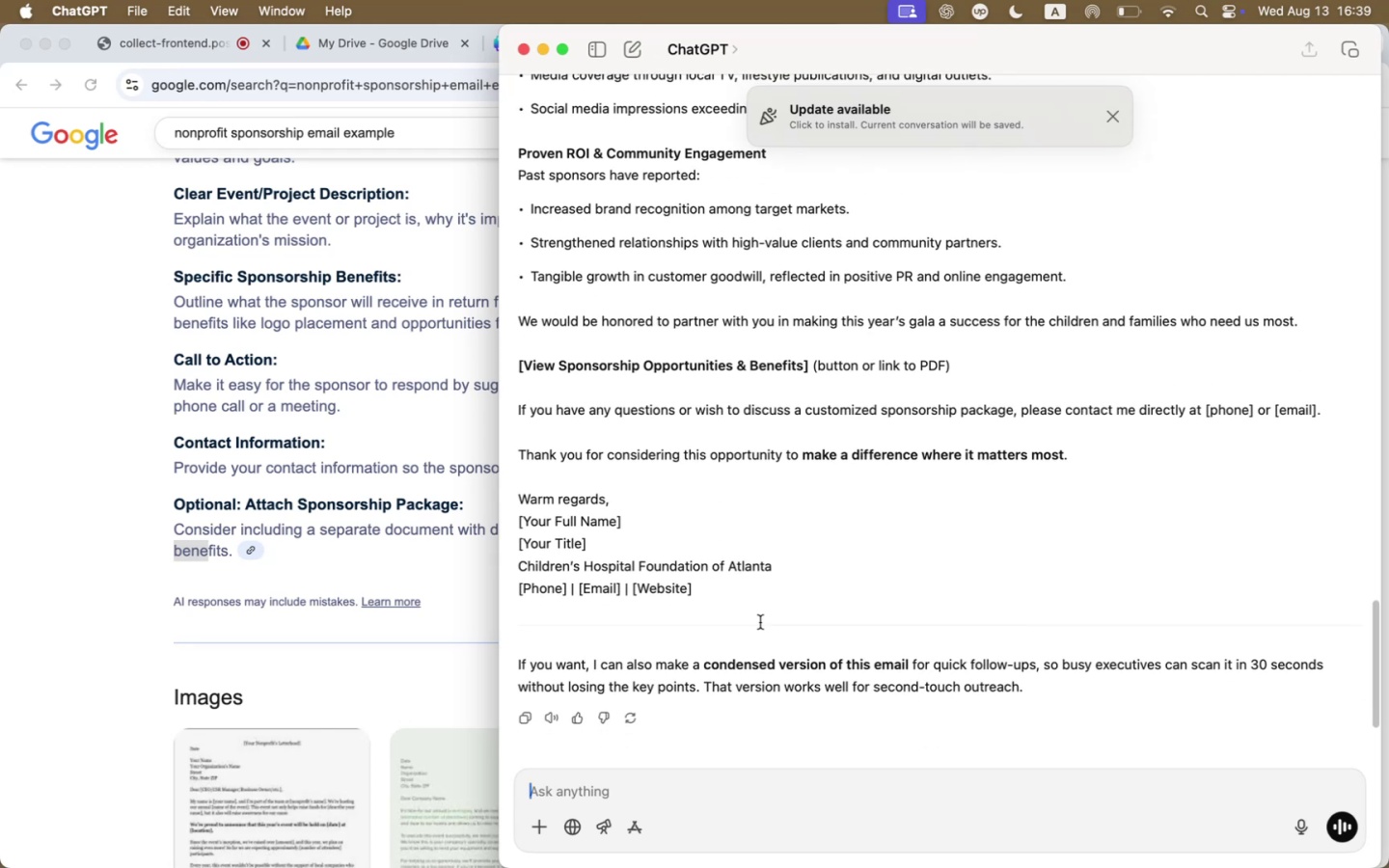 
scroll: coordinate [760, 622], scroll_direction: up, amount: 40.0
 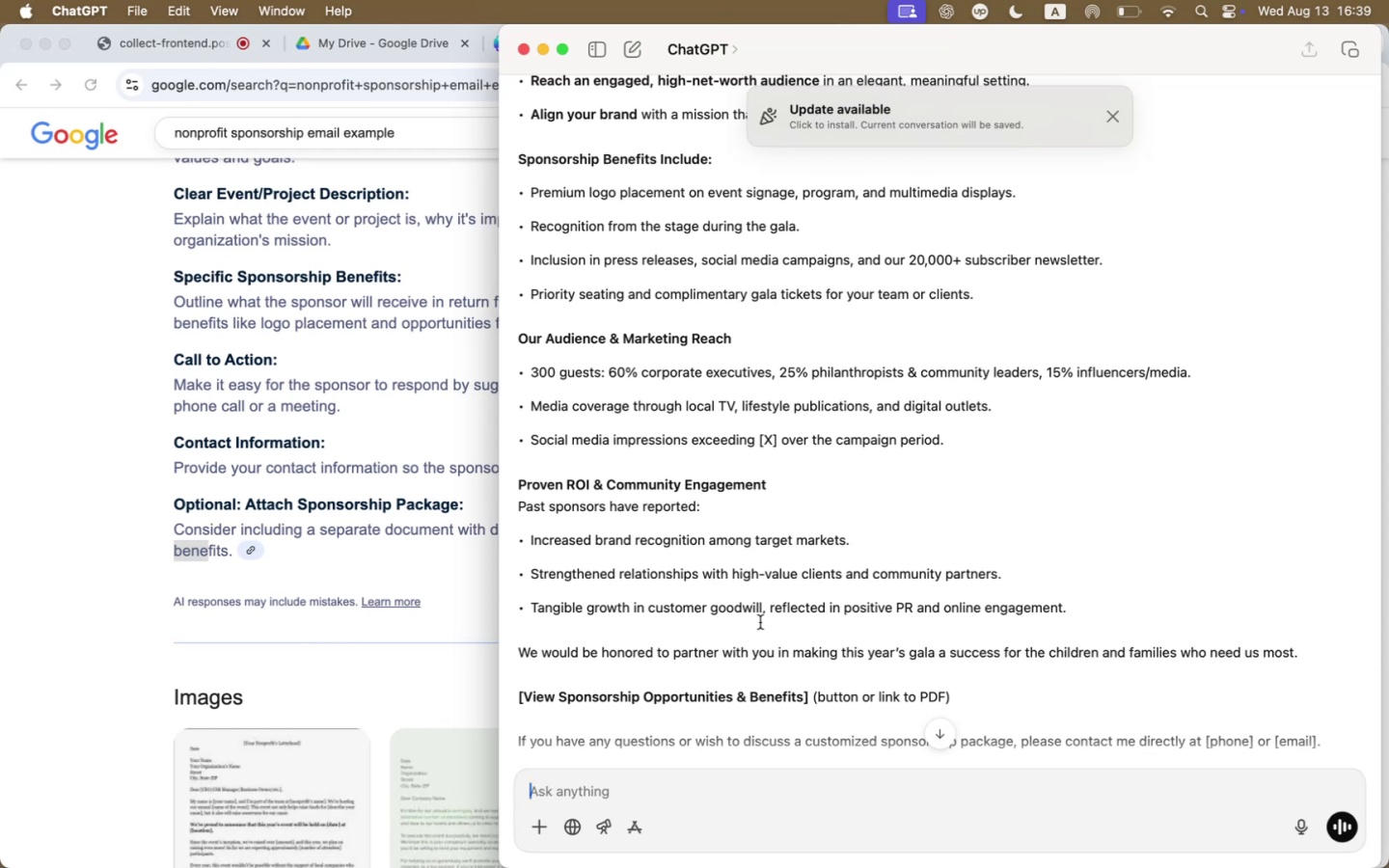 
wait(6.62)
 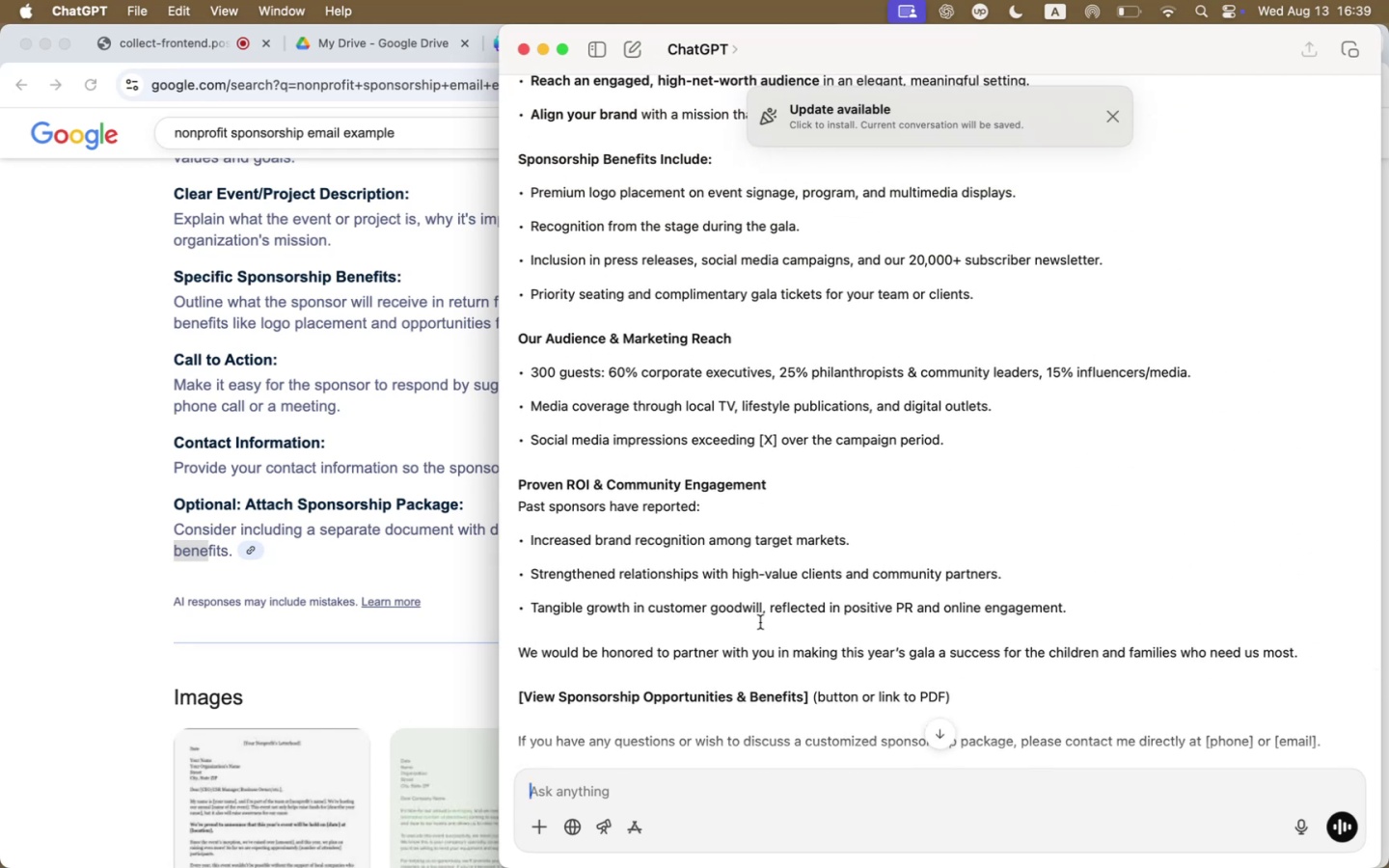 
scroll: coordinate [760, 622], scroll_direction: up, amount: 44.0
 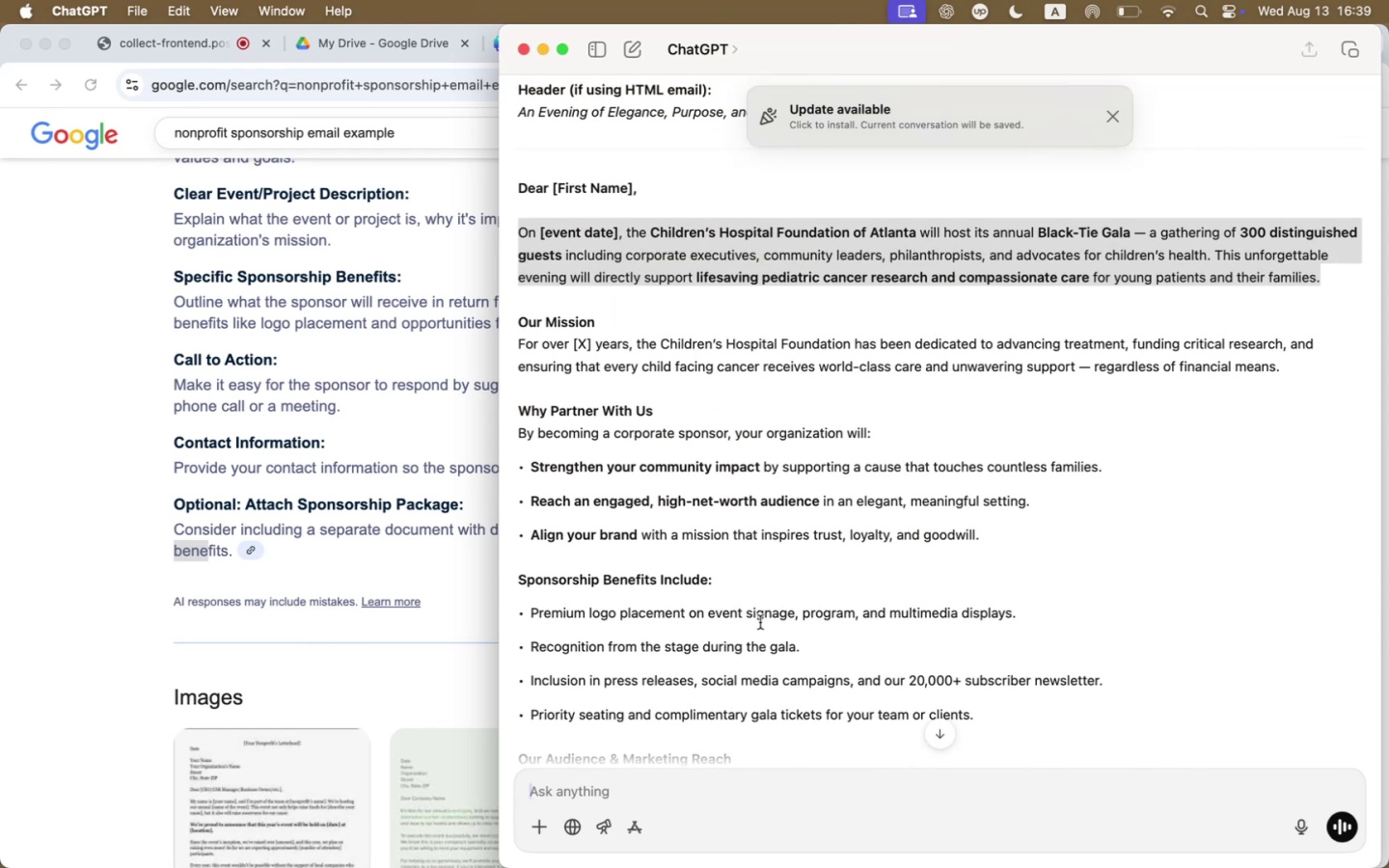 
scroll: coordinate [760, 622], scroll_direction: down, amount: 12.0
 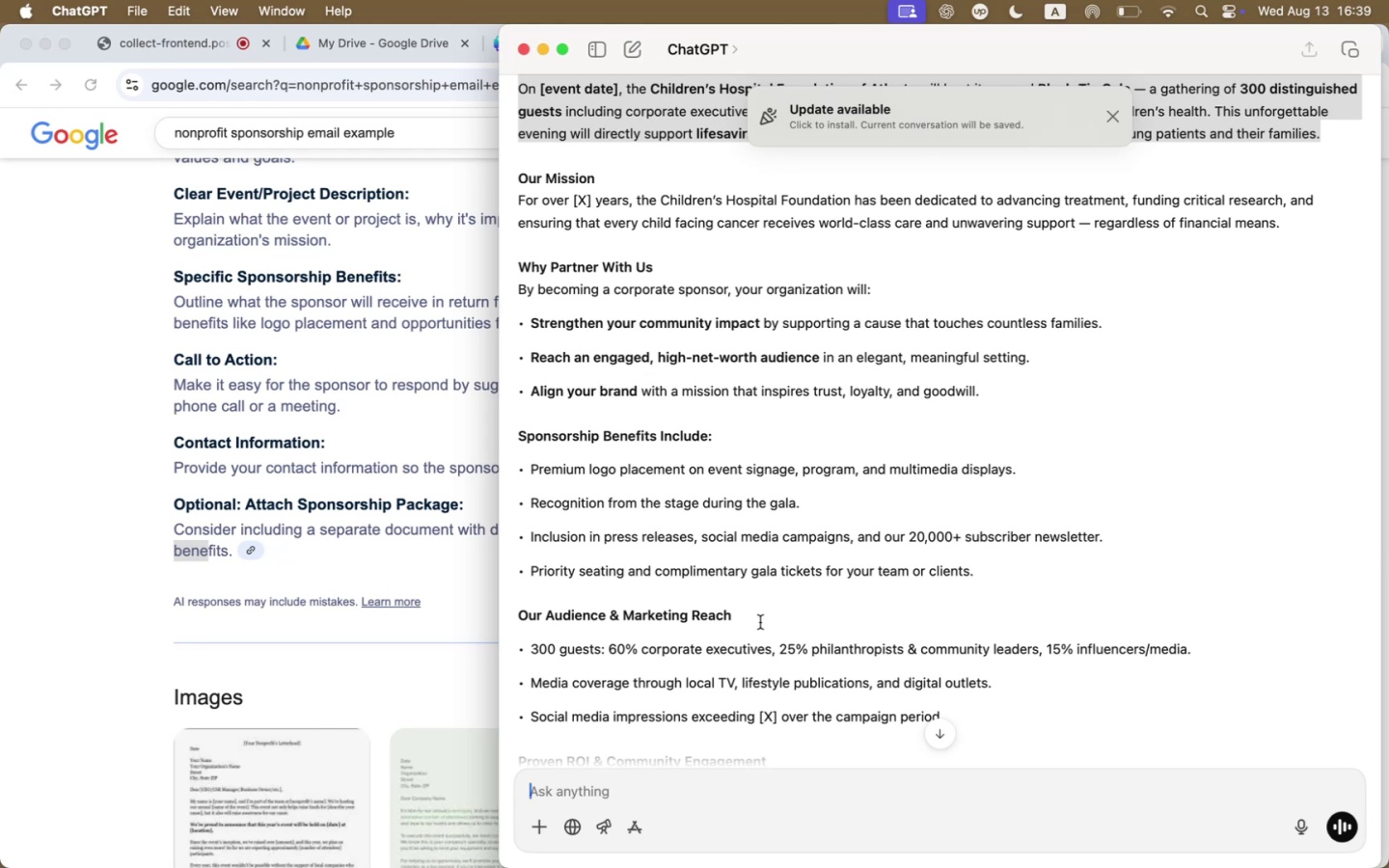 
wait(5.67)
 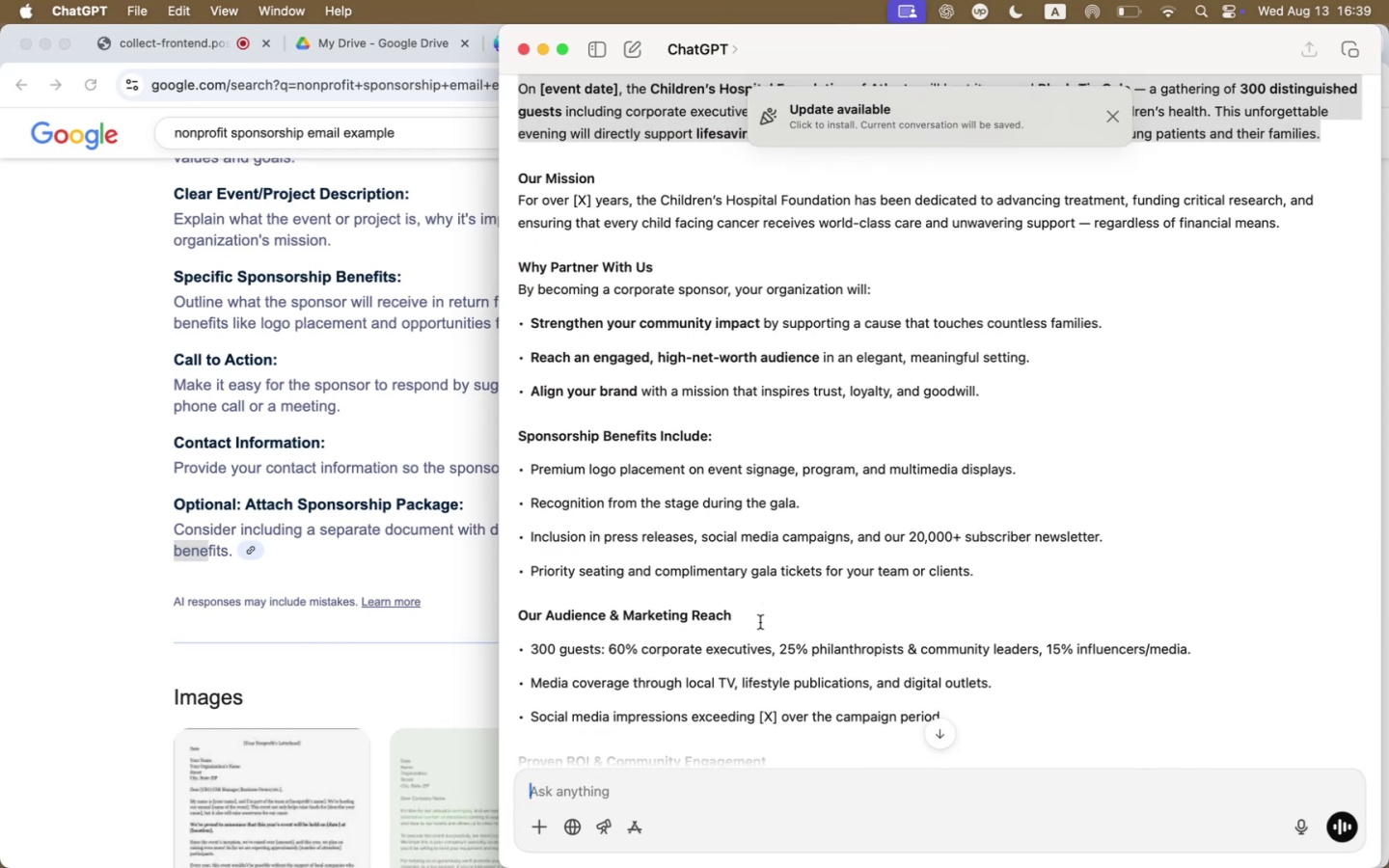 
scroll: coordinate [758, 615], scroll_direction: down, amount: 4.0
 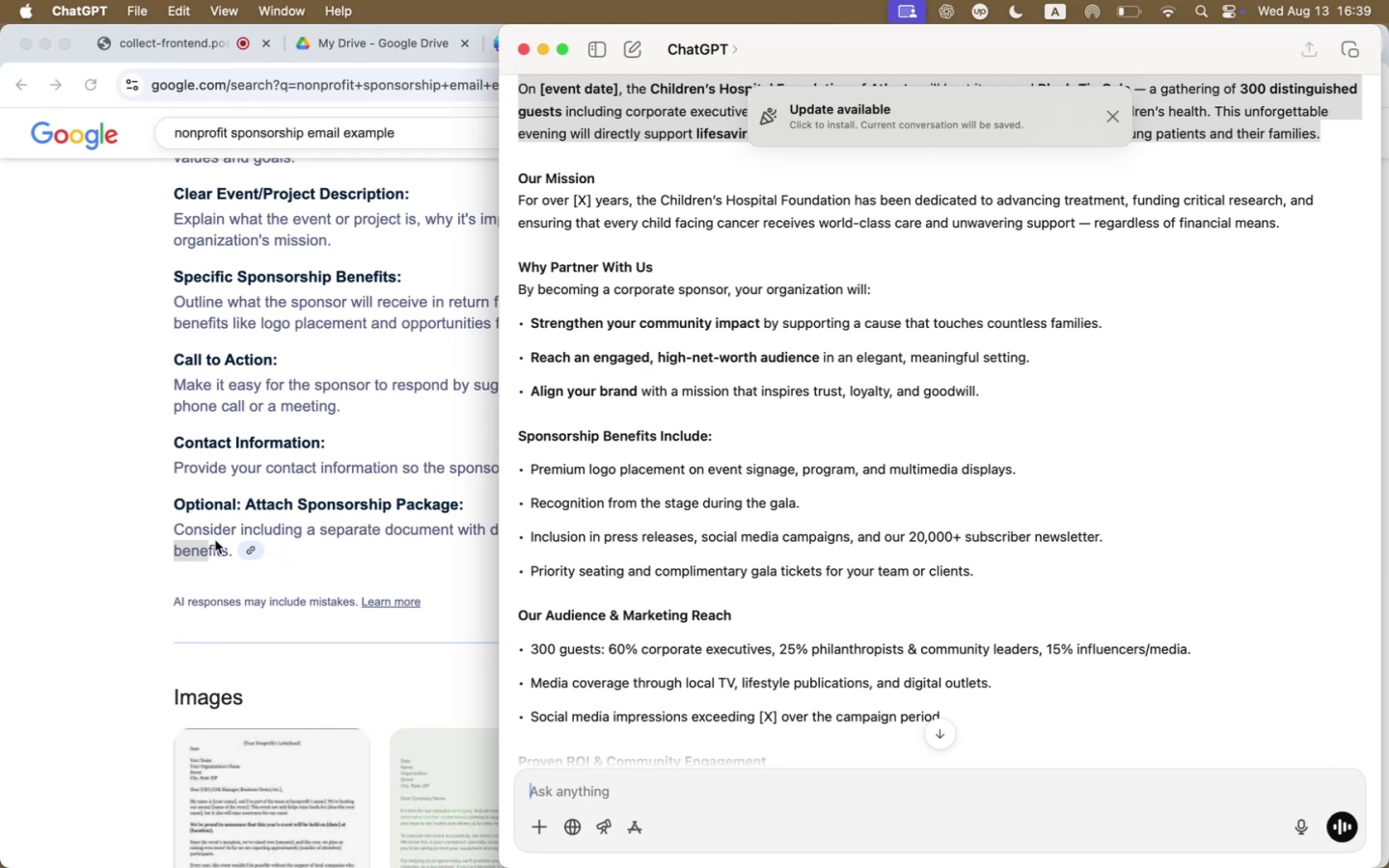 
left_click([95, 545])
 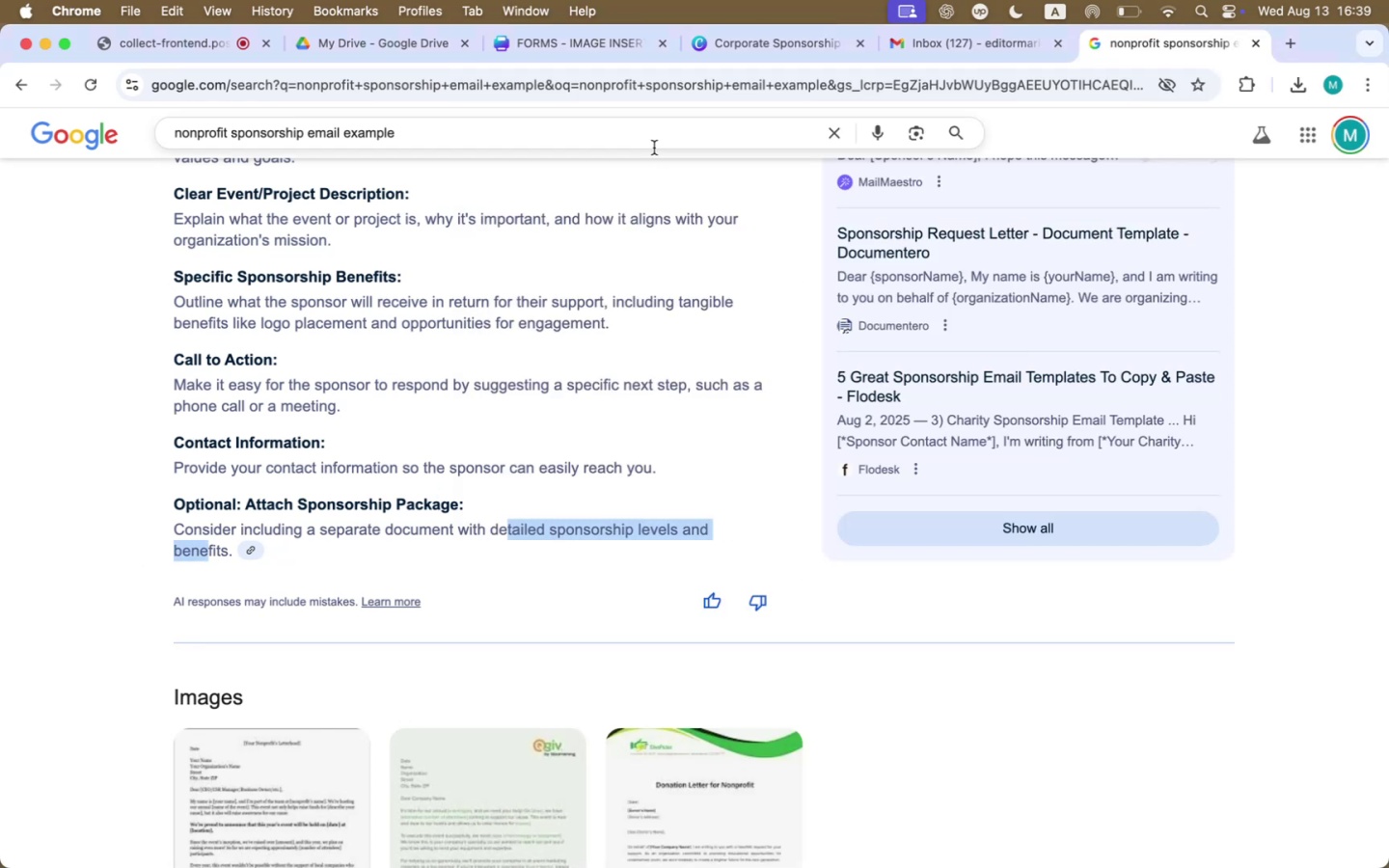 
scroll: coordinate [616, 417], scroll_direction: up, amount: 24.0
 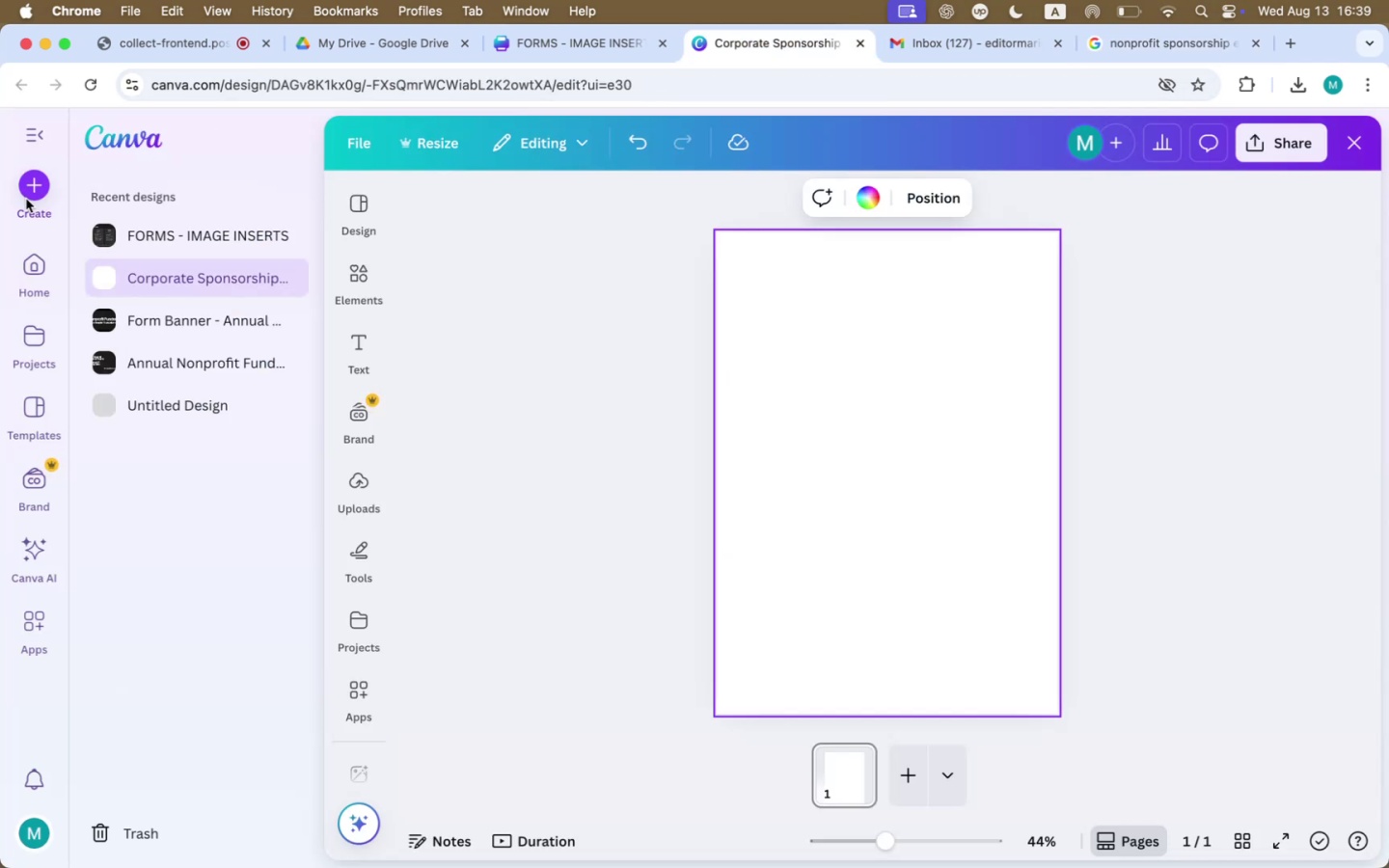 
wait(7.73)
 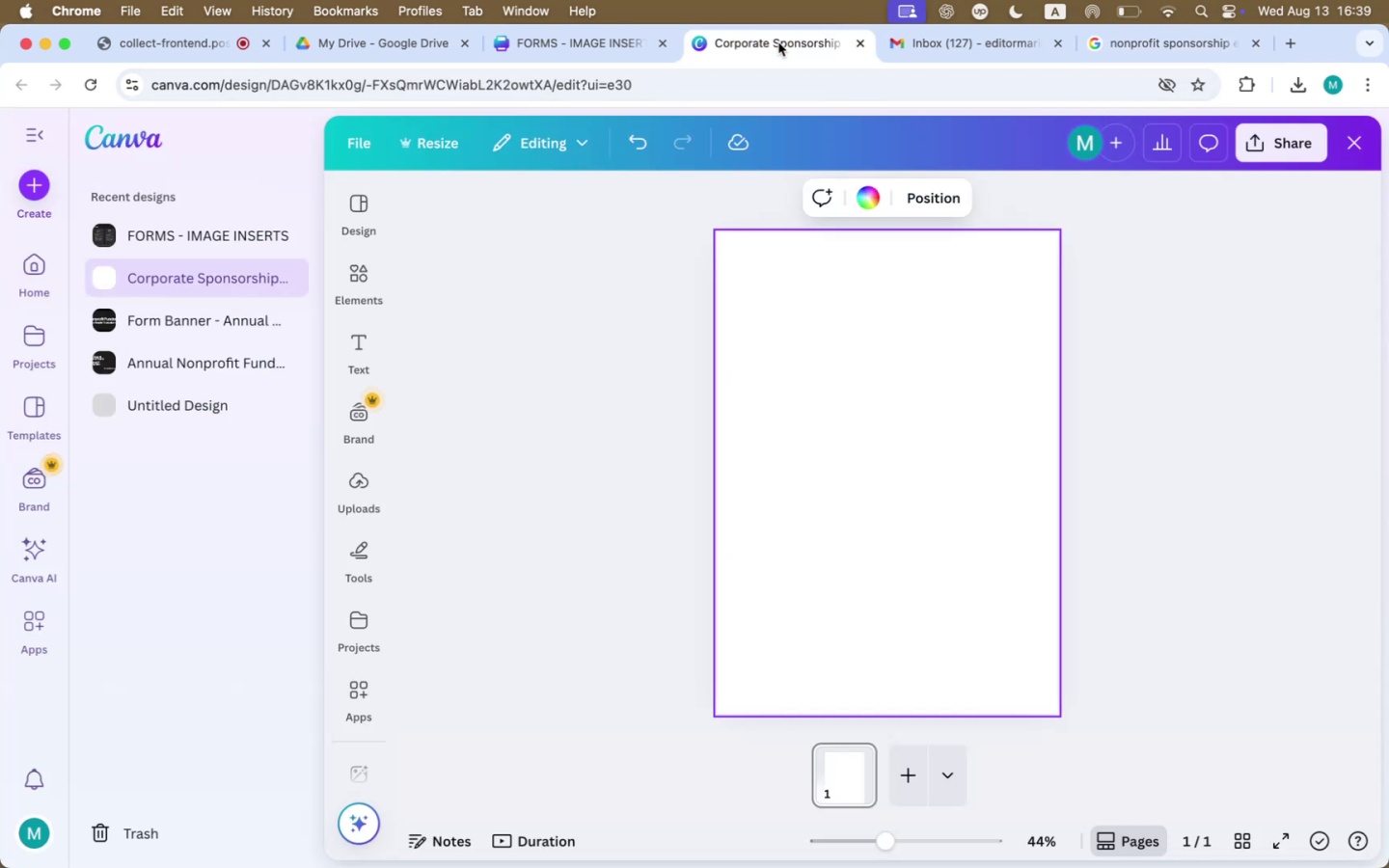 
left_click([41, 127])
 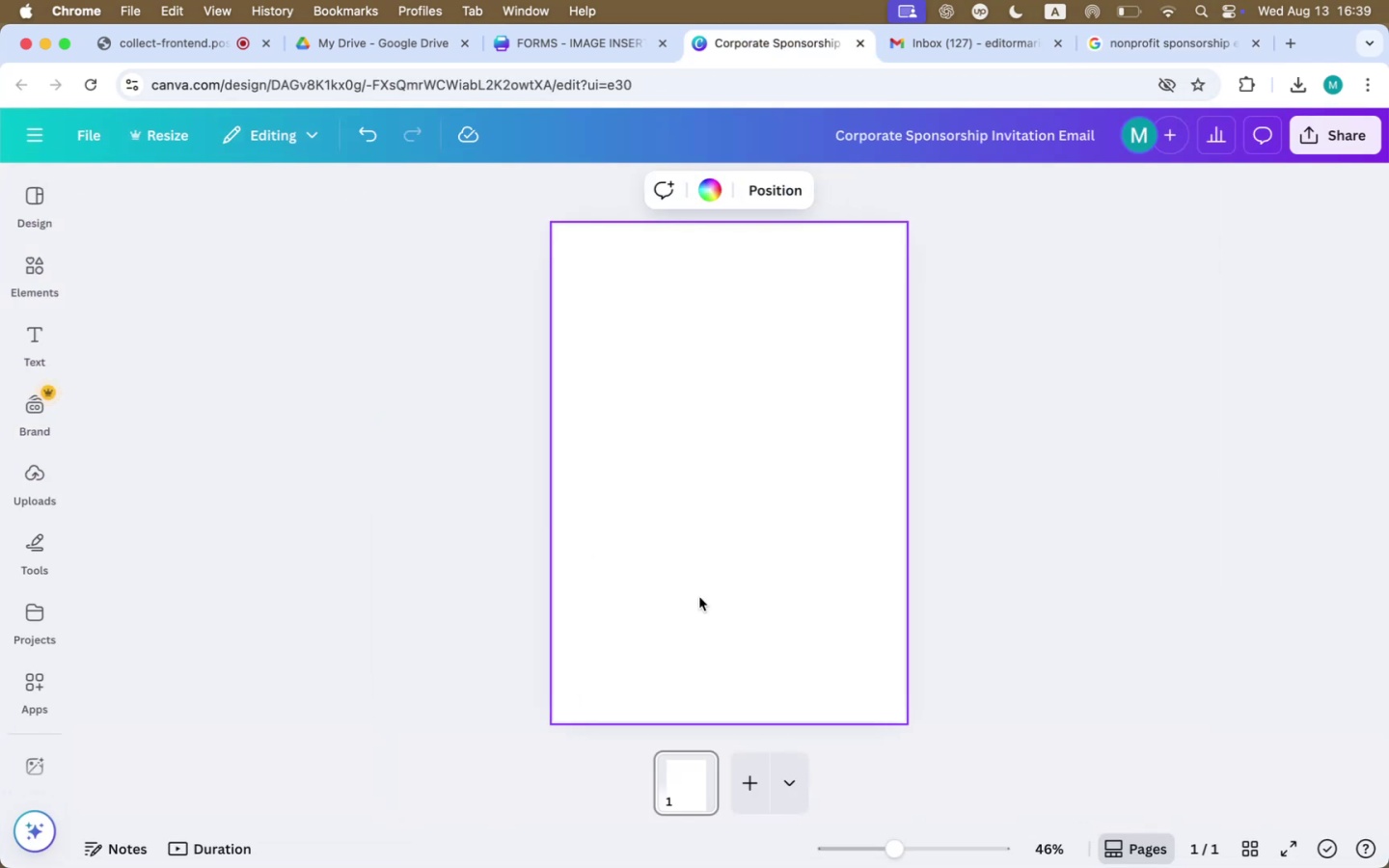 
left_click([1339, 133])
 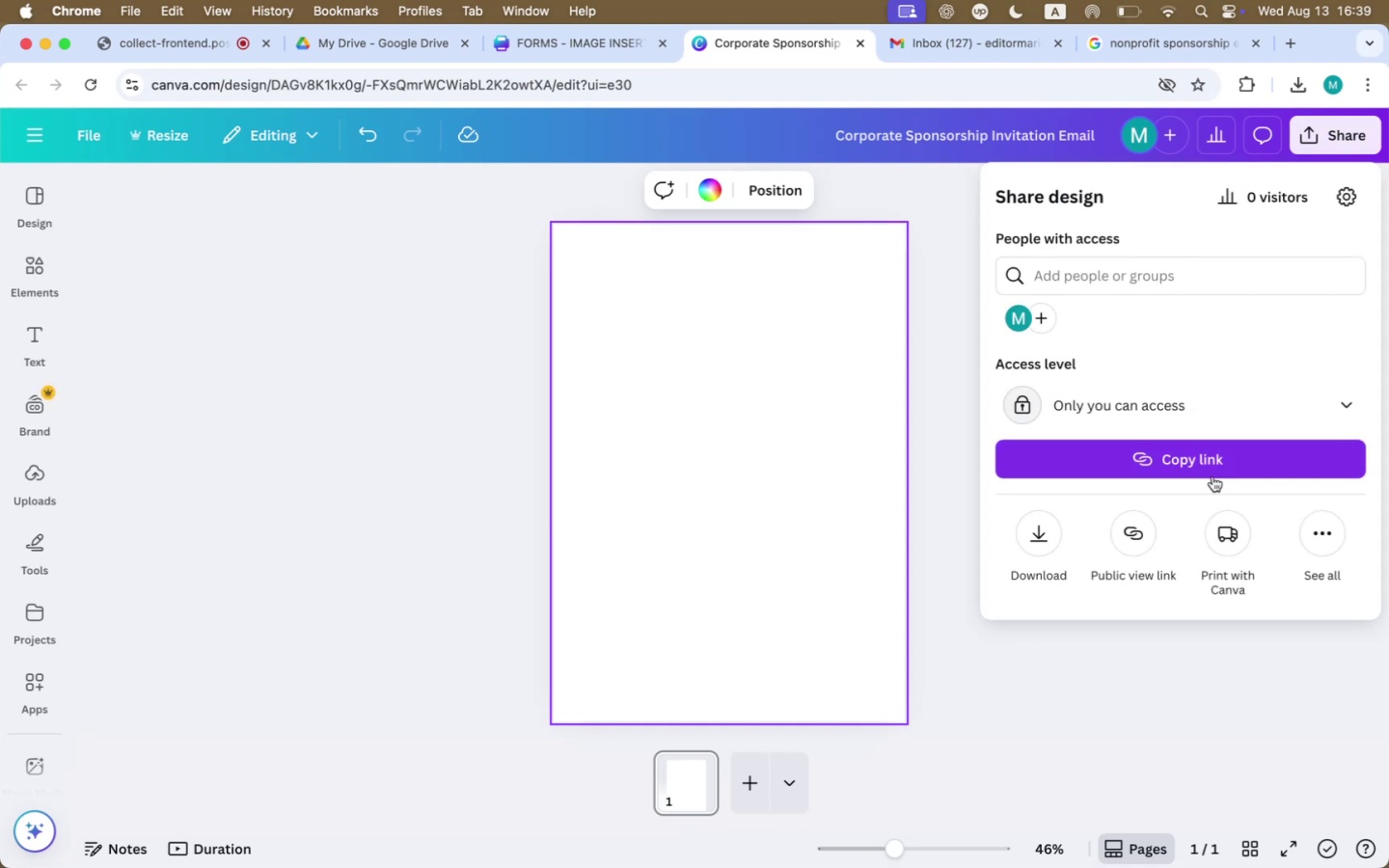 
left_click([1036, 556])
 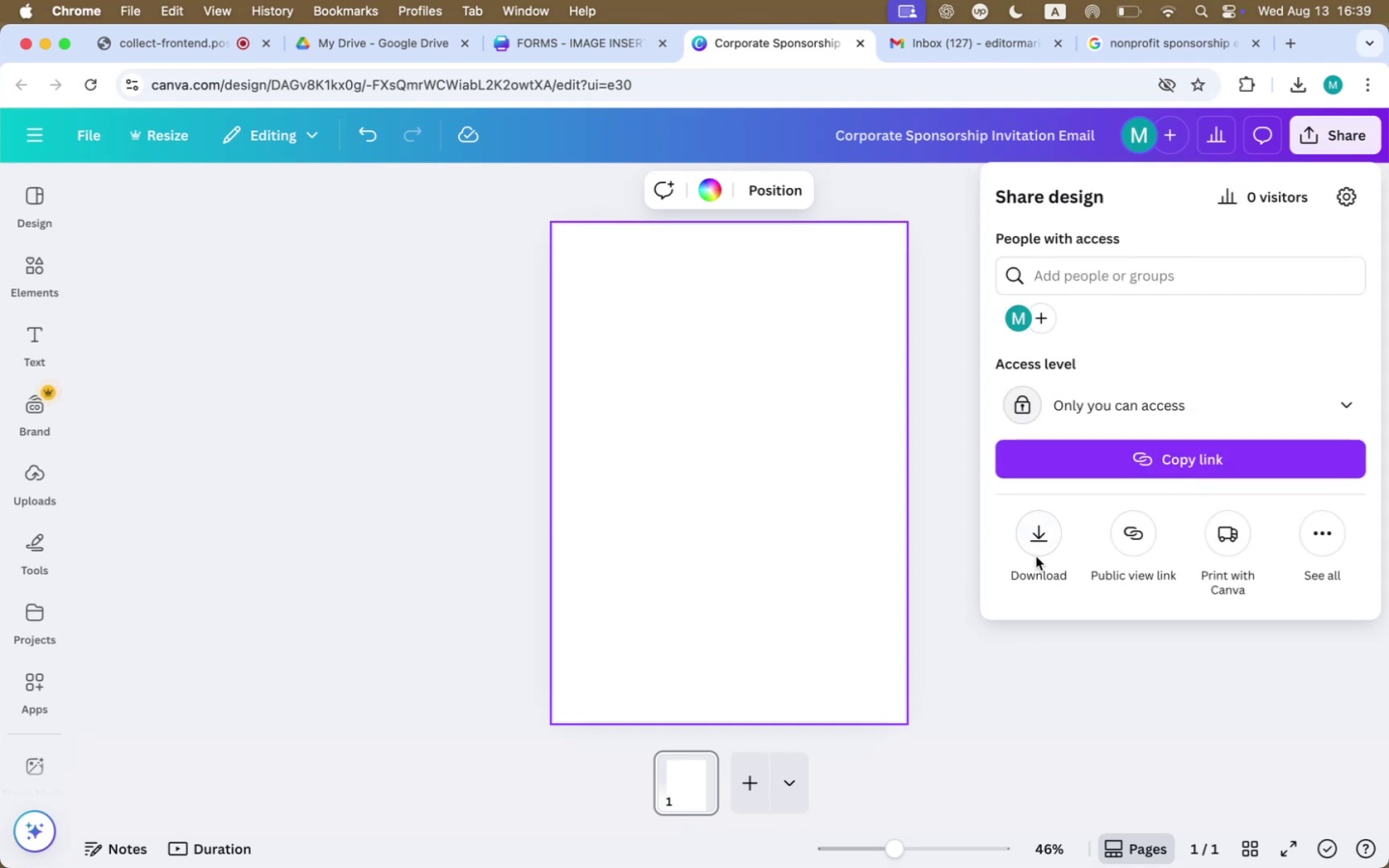 
left_click([1042, 543])
 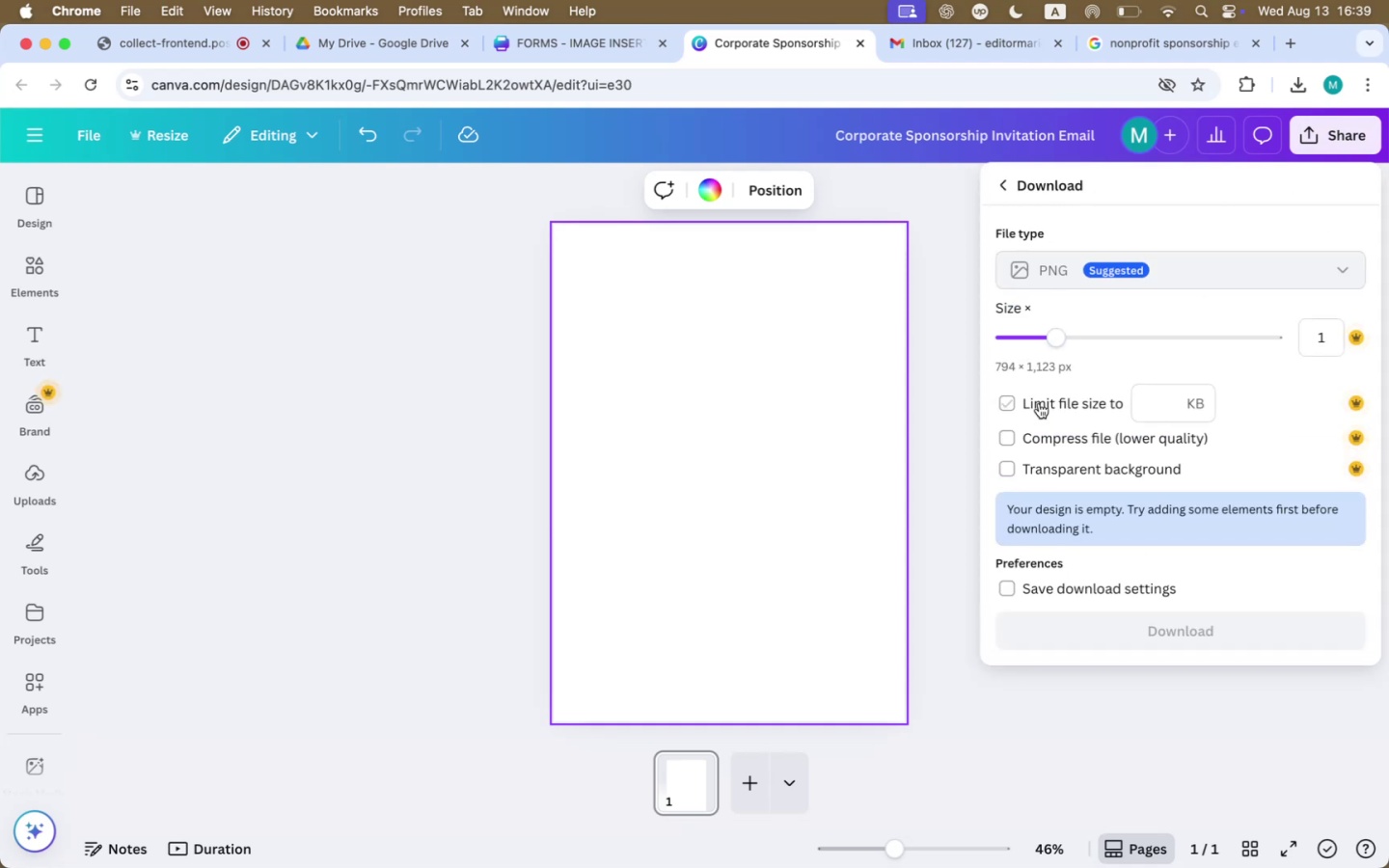 
right_click([1060, 277])
 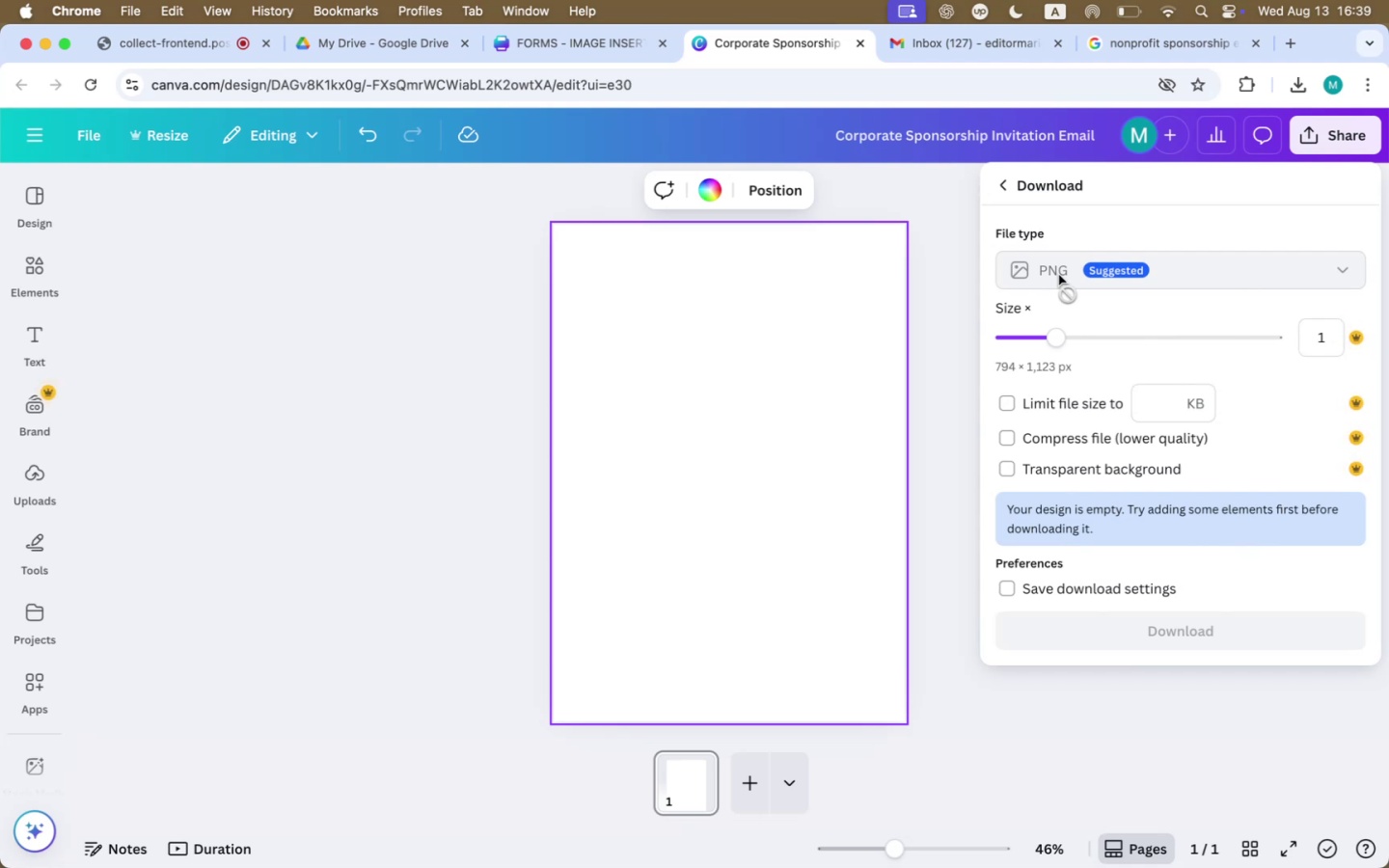 
wait(8.28)
 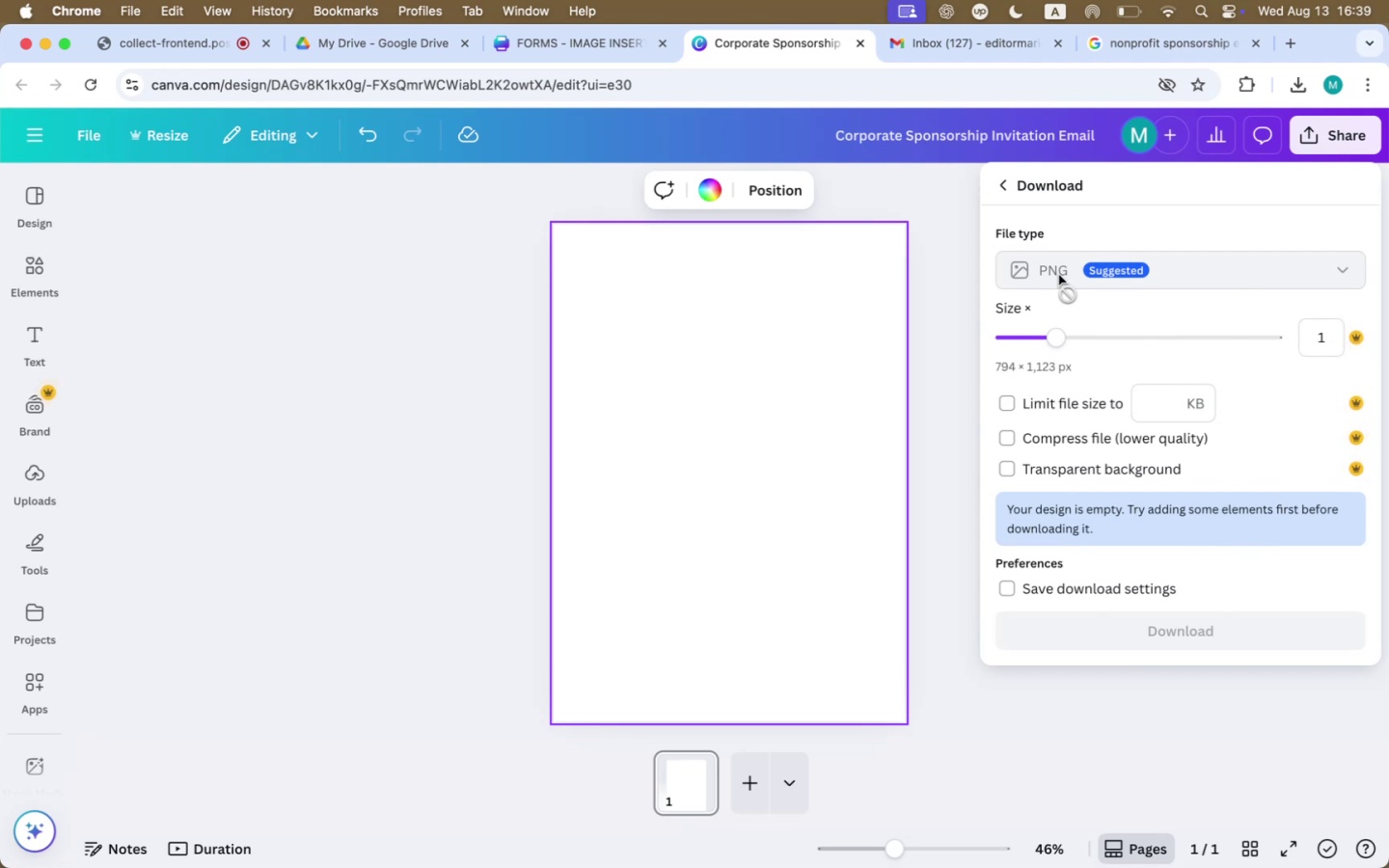 
left_click([625, 54])
 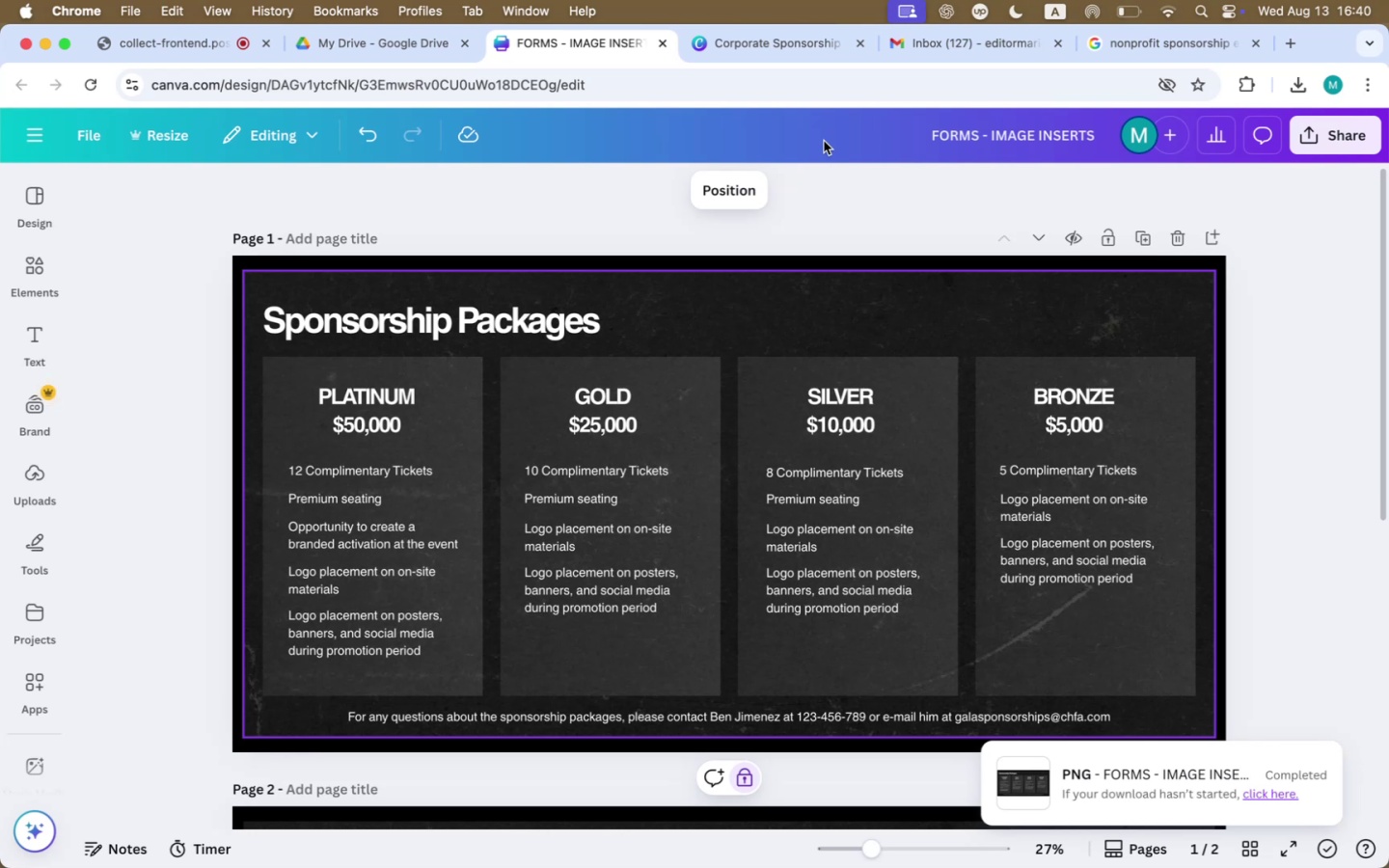 
wait(5.65)
 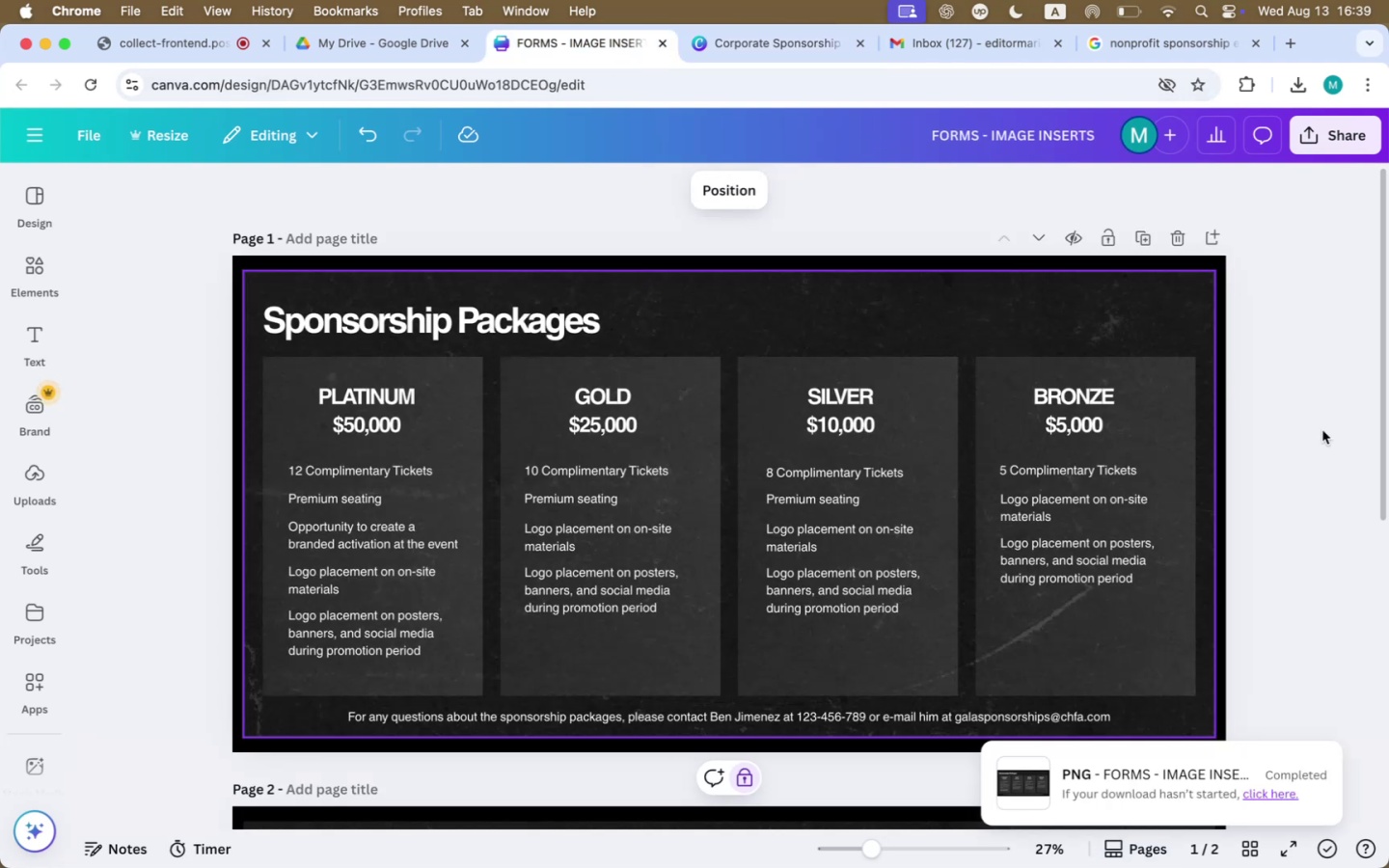 
left_click_drag(start_coordinate=[1309, 513], to_coordinate=[286, 546])
 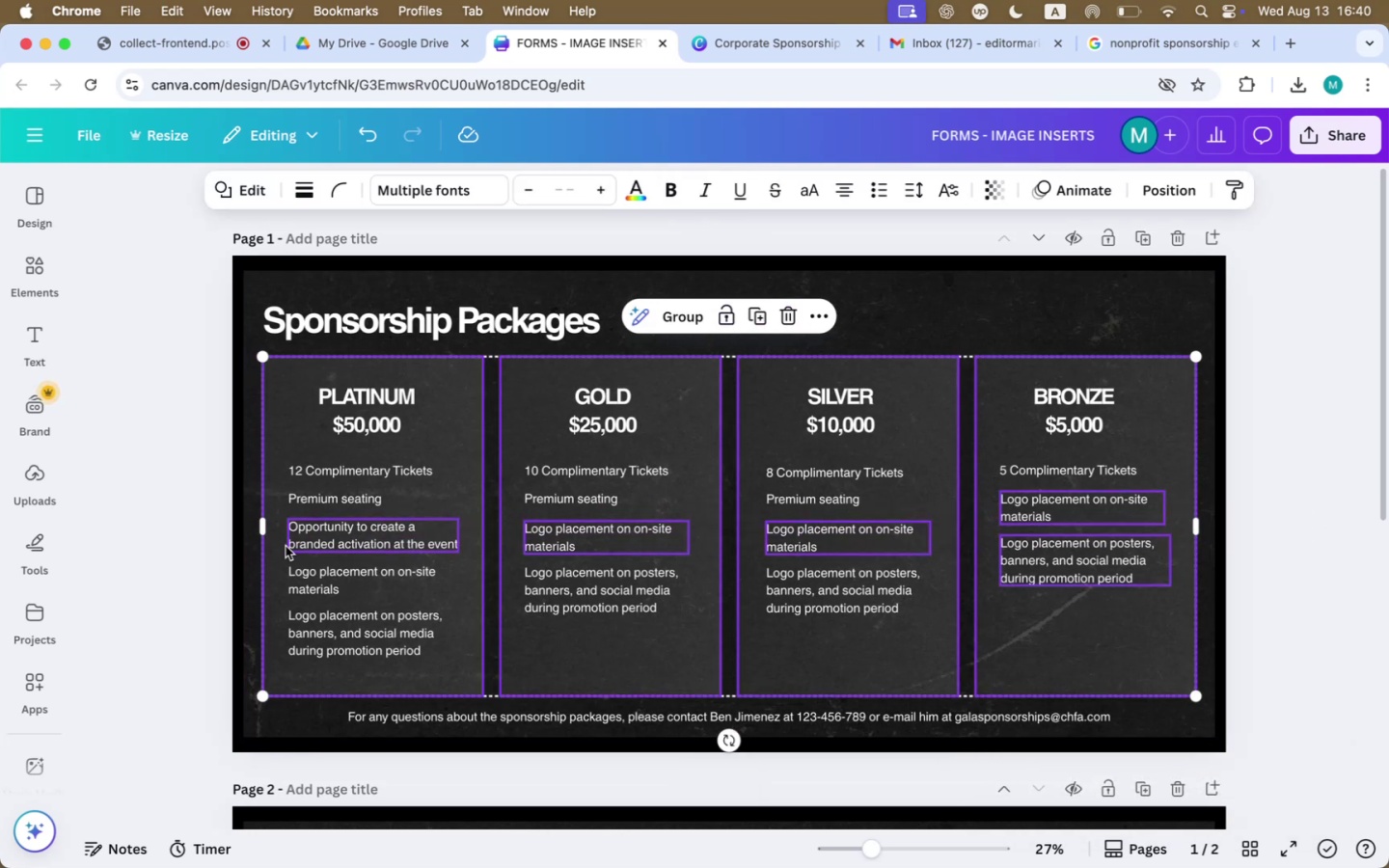 
wait(6.02)
 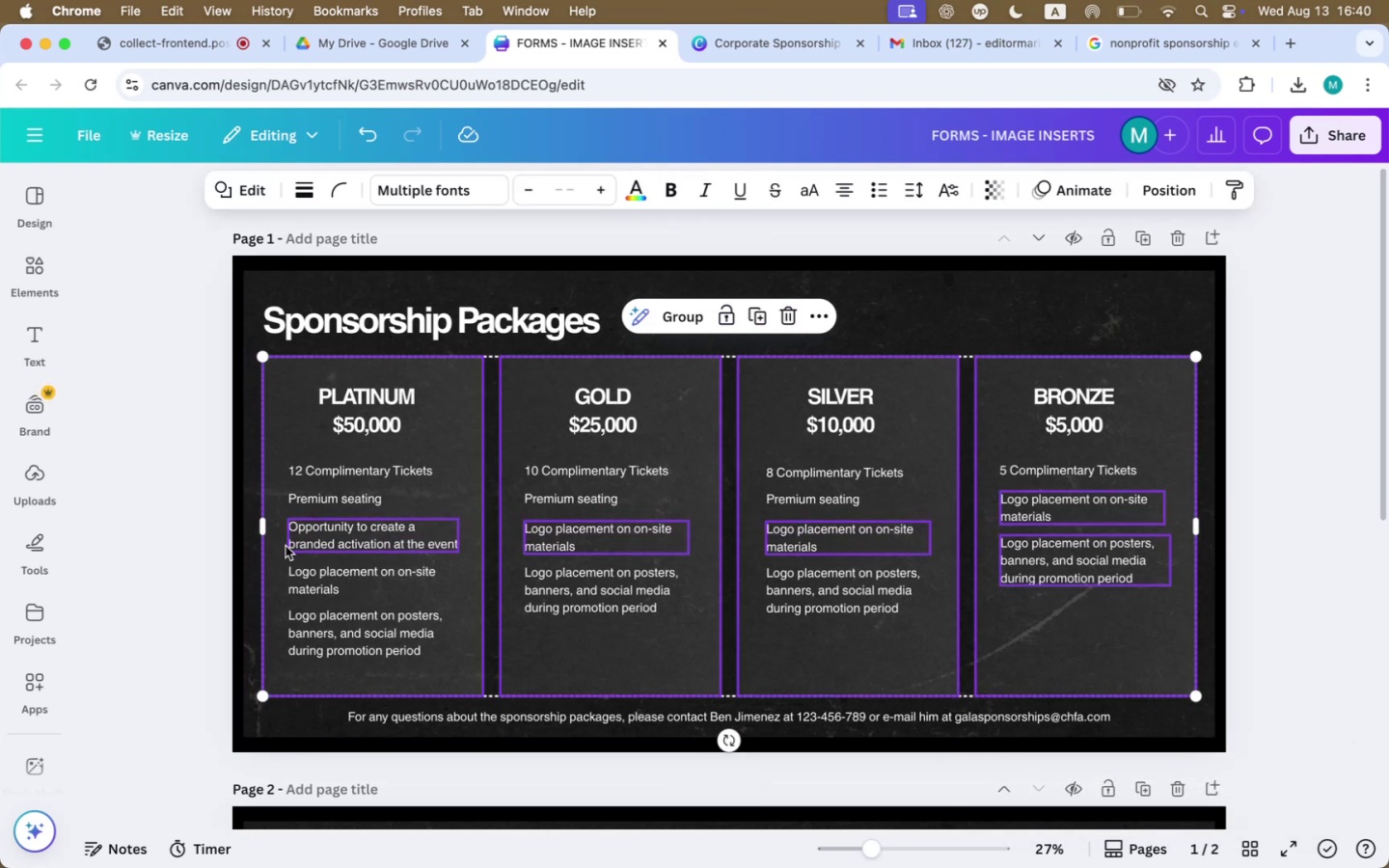 
left_click([198, 525])
 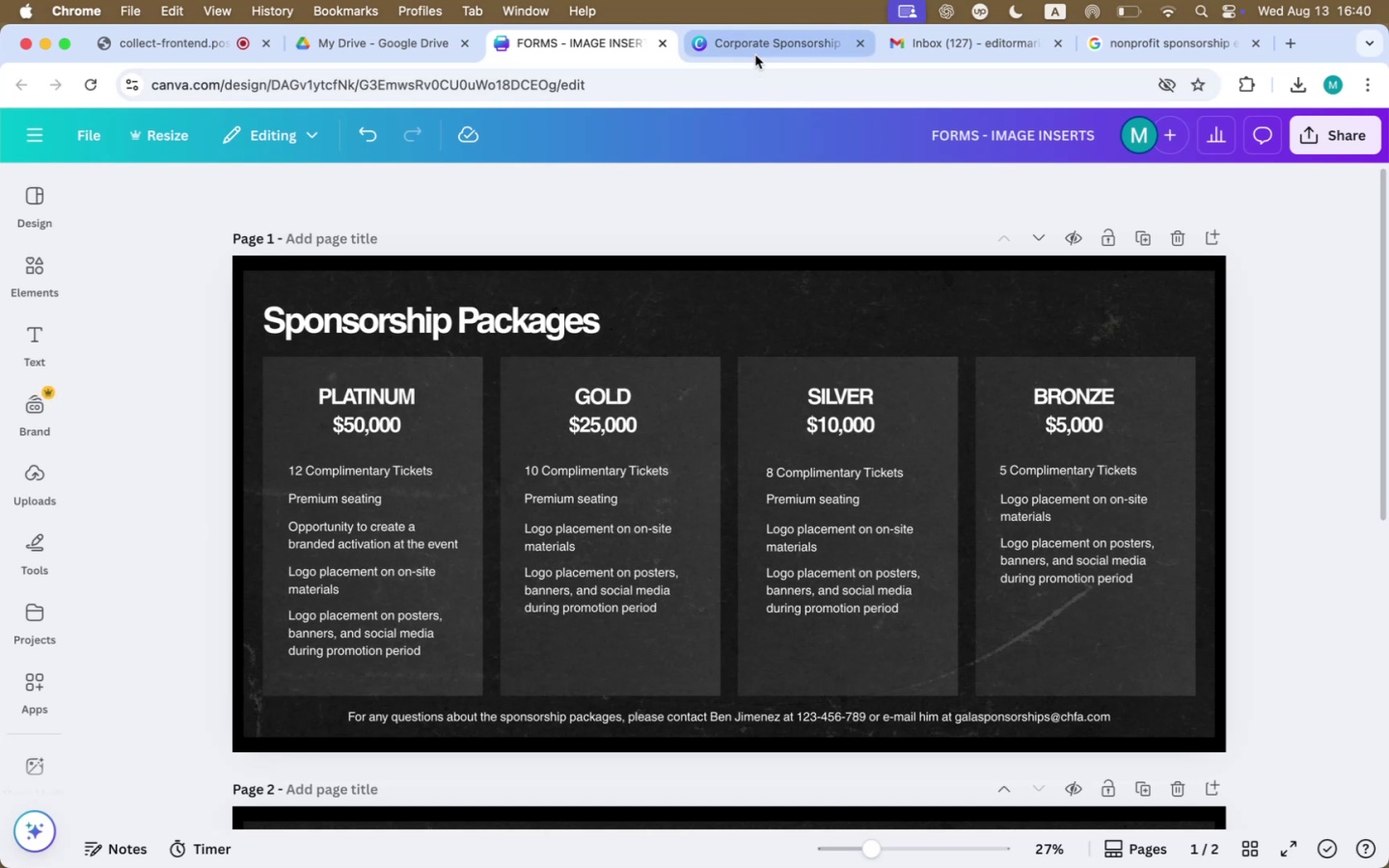 
left_click([755, 55])
 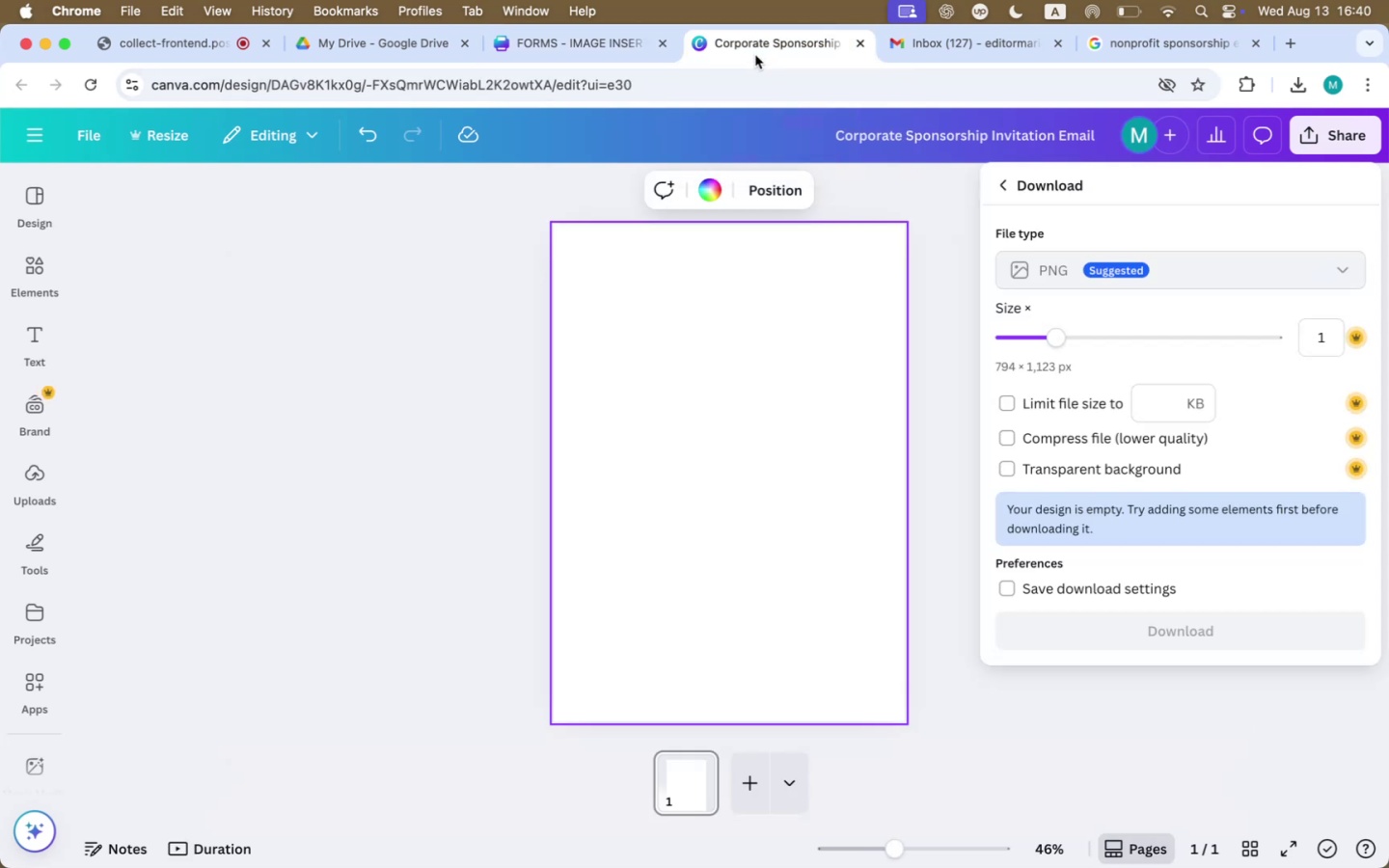 
wait(9.41)
 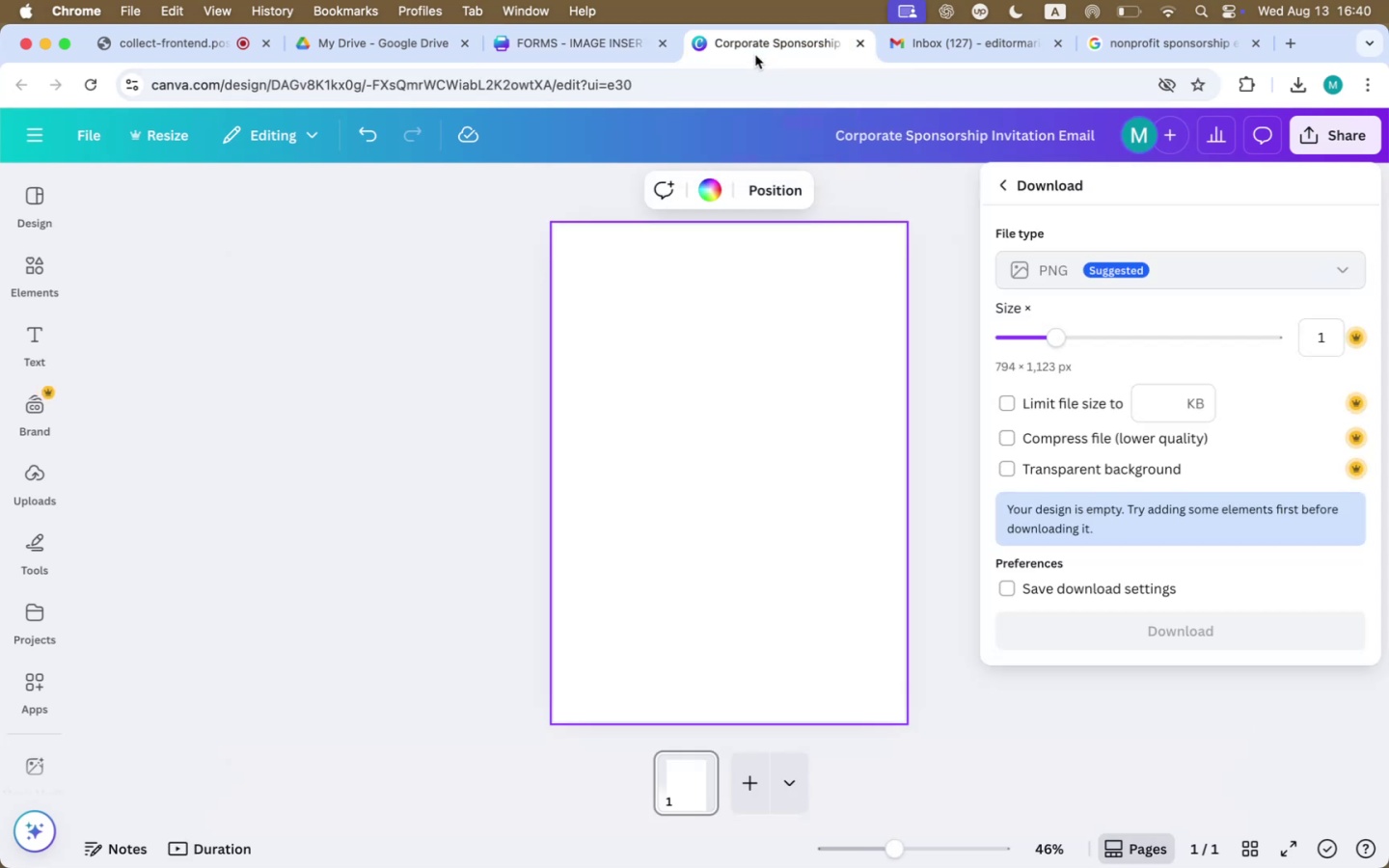 
left_click([633, 47])
 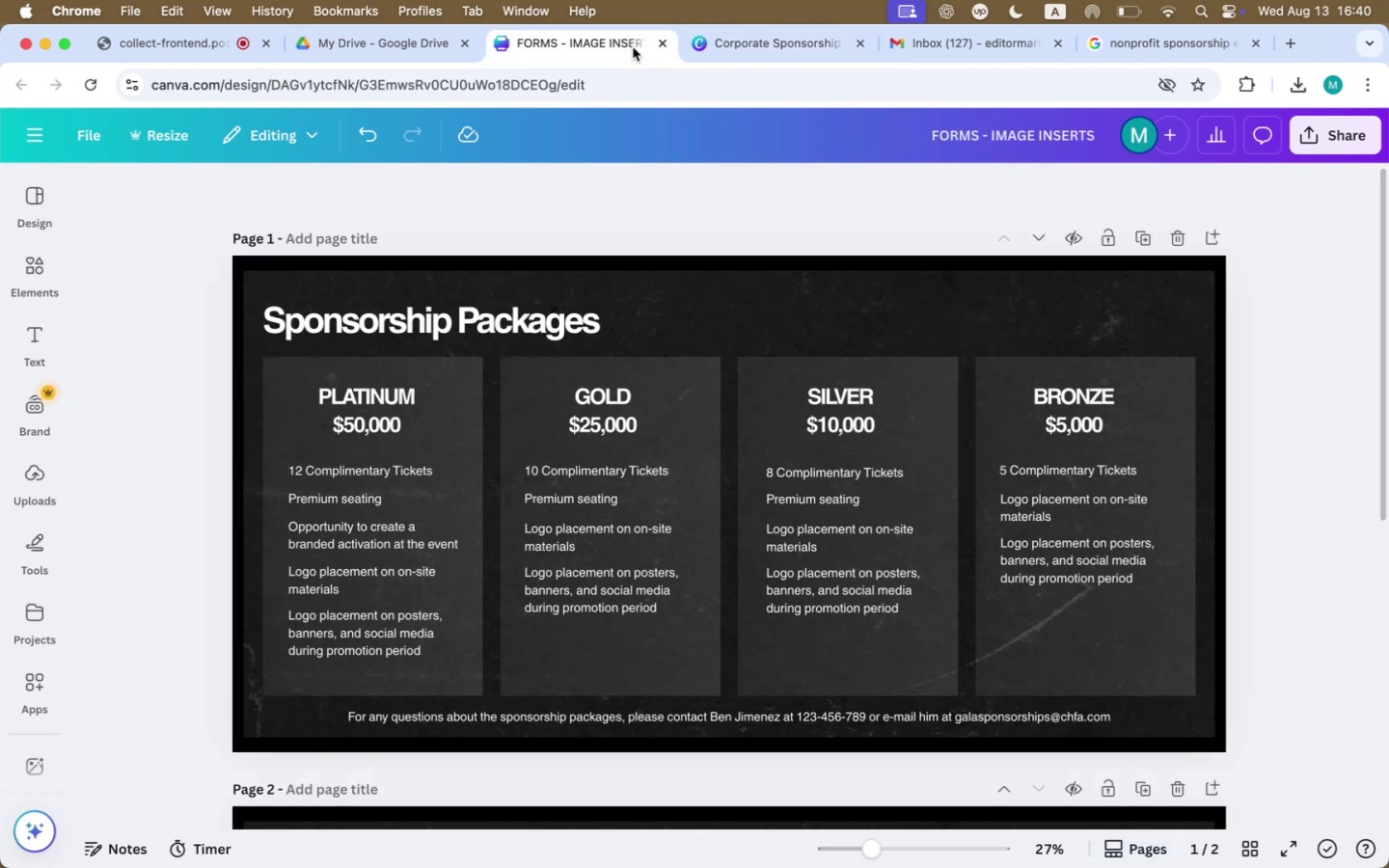 
scroll: coordinate [735, 464], scroll_direction: up, amount: 14.0
 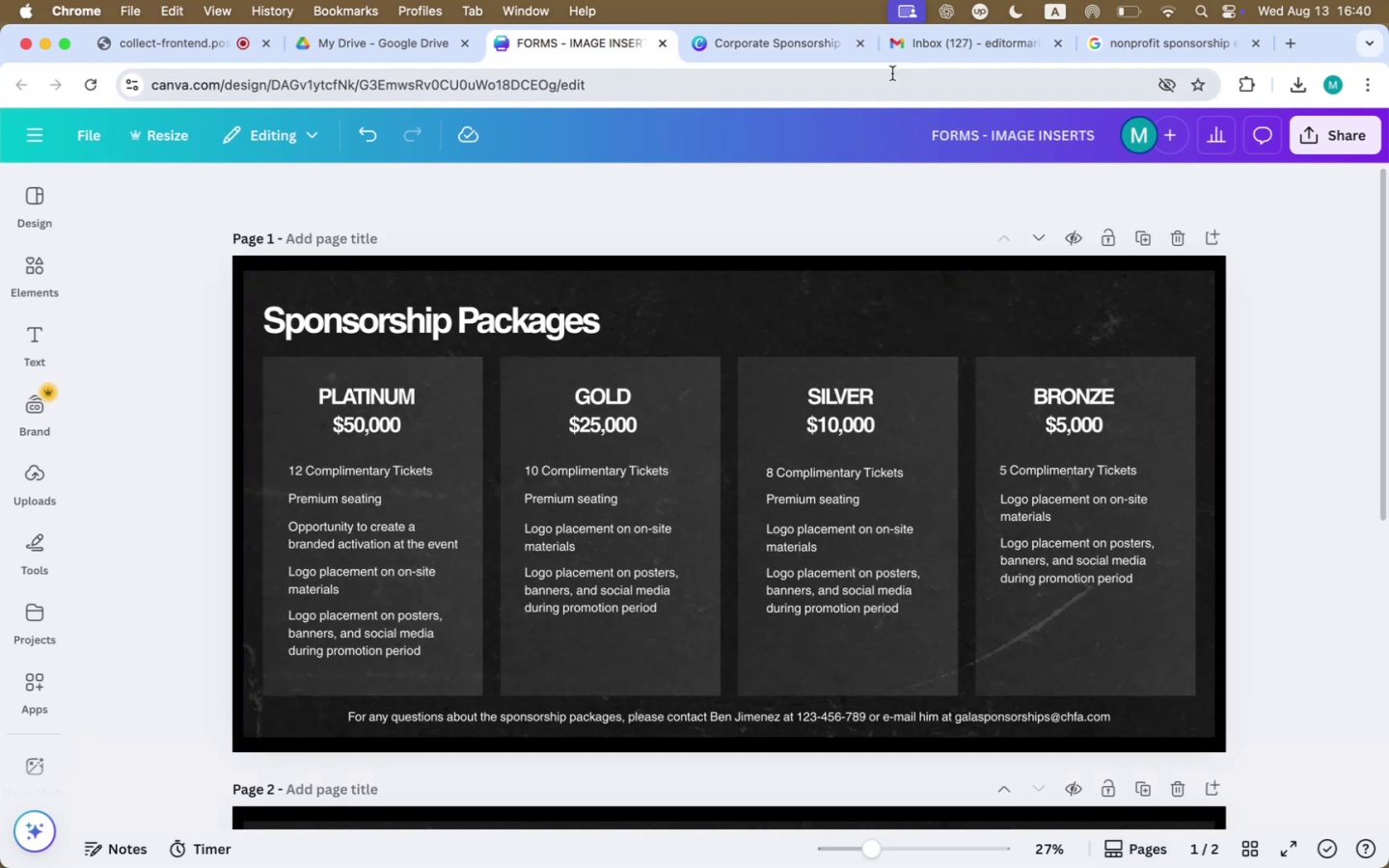 
left_click([818, 49])
 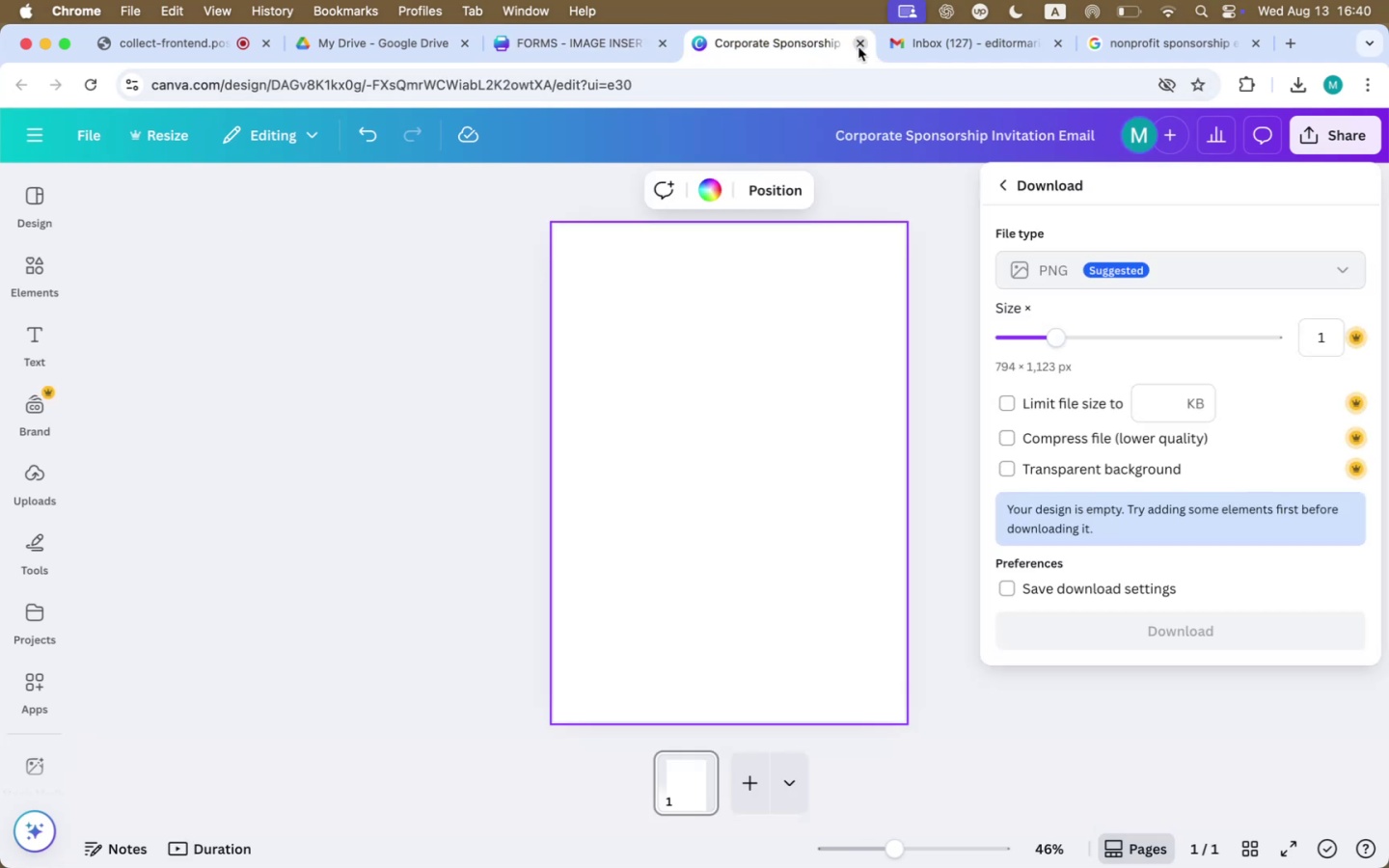 
left_click([941, 53])
 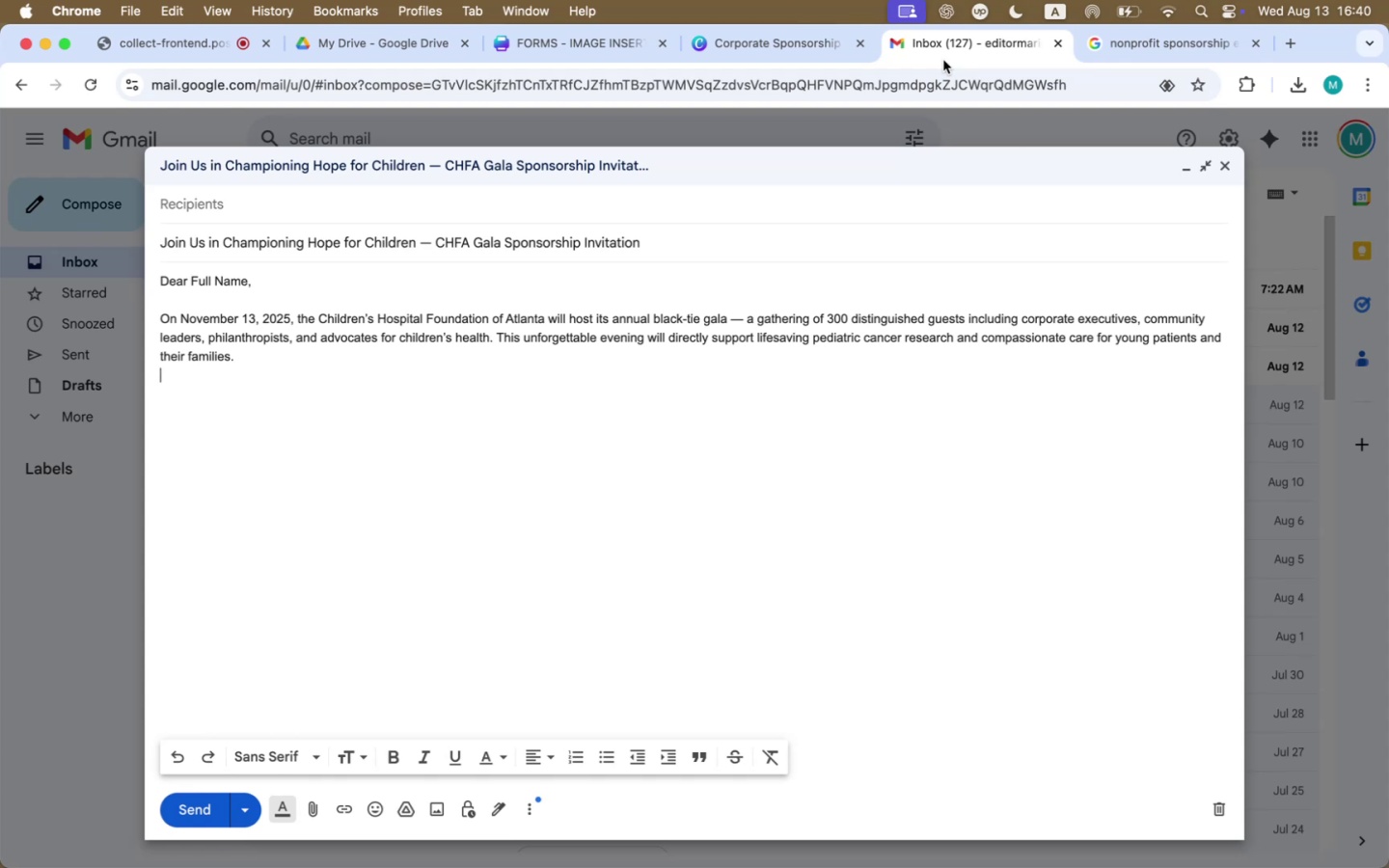 
wait(31.24)
 